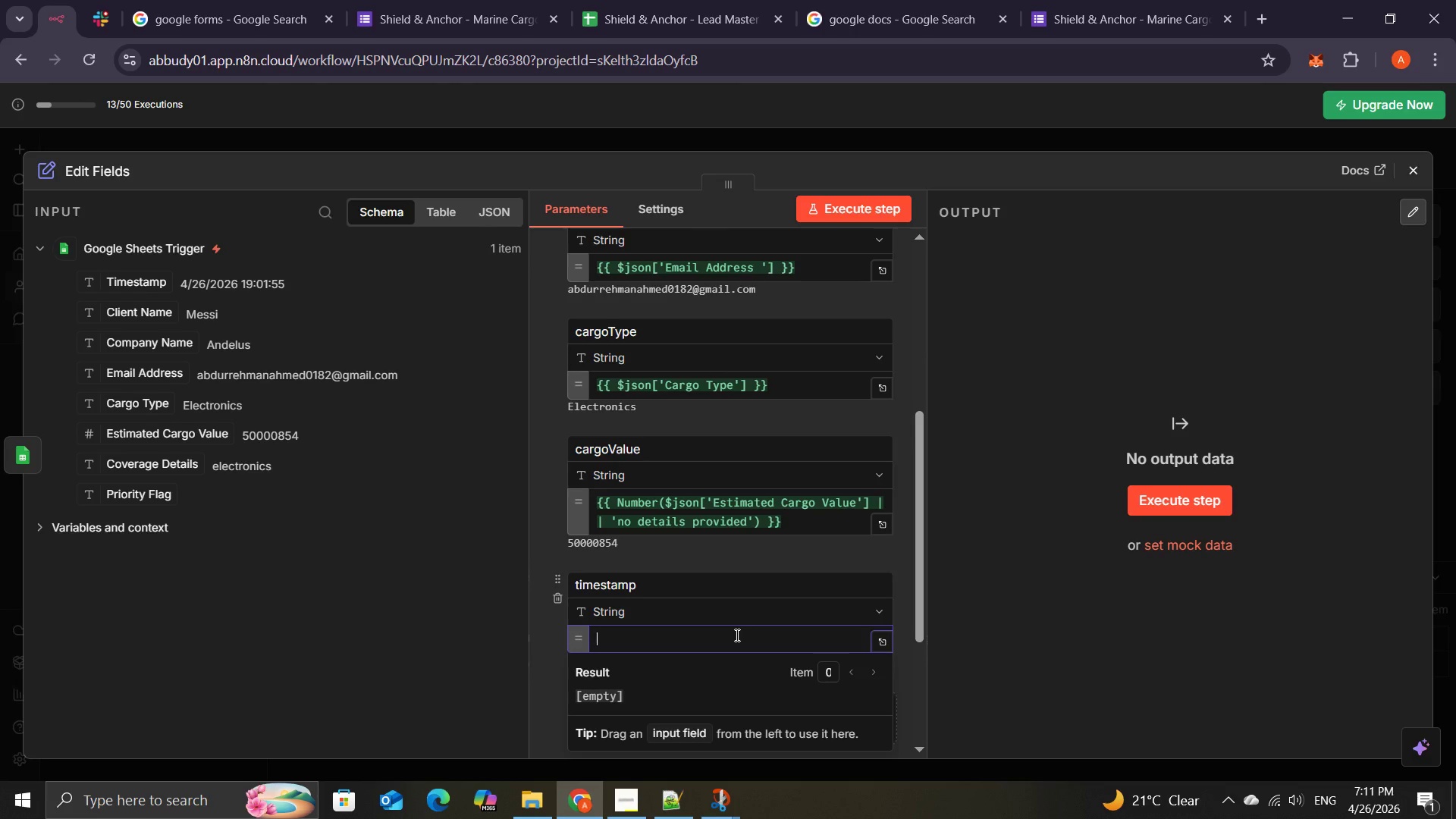 
key(Shift+BracketLeft)
 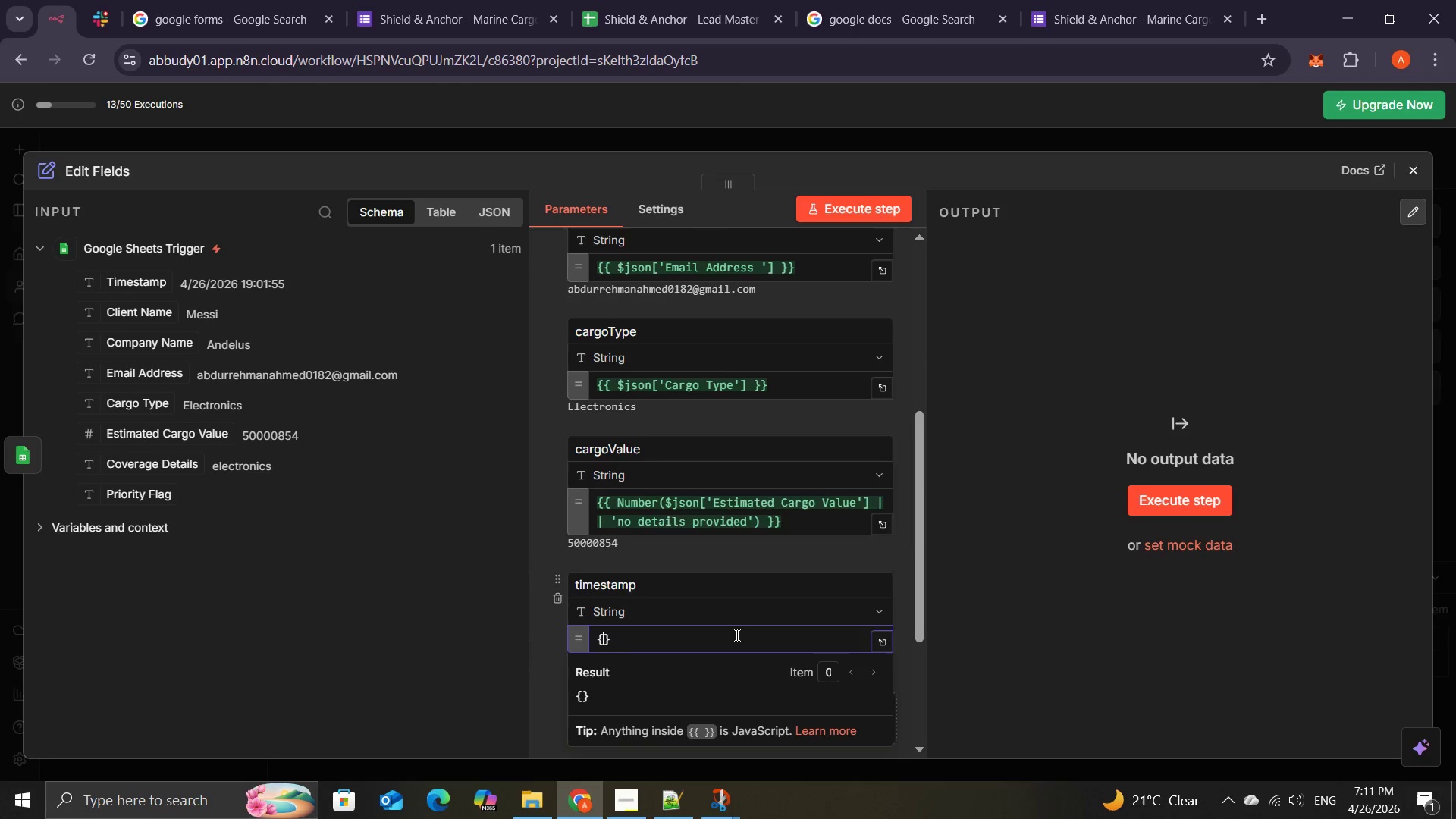 
key(Shift+BracketLeft)
 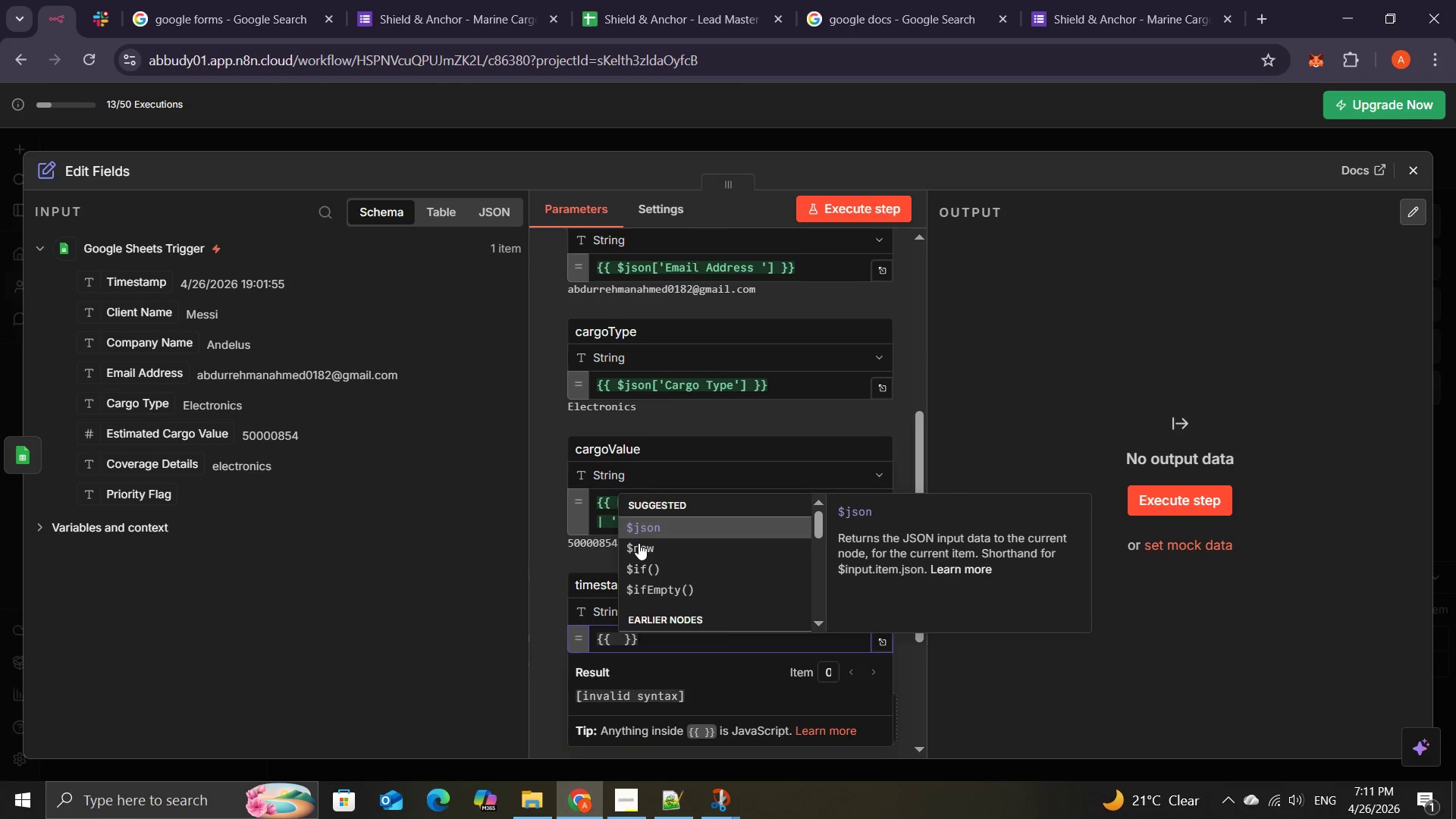 
left_click([639, 543])
 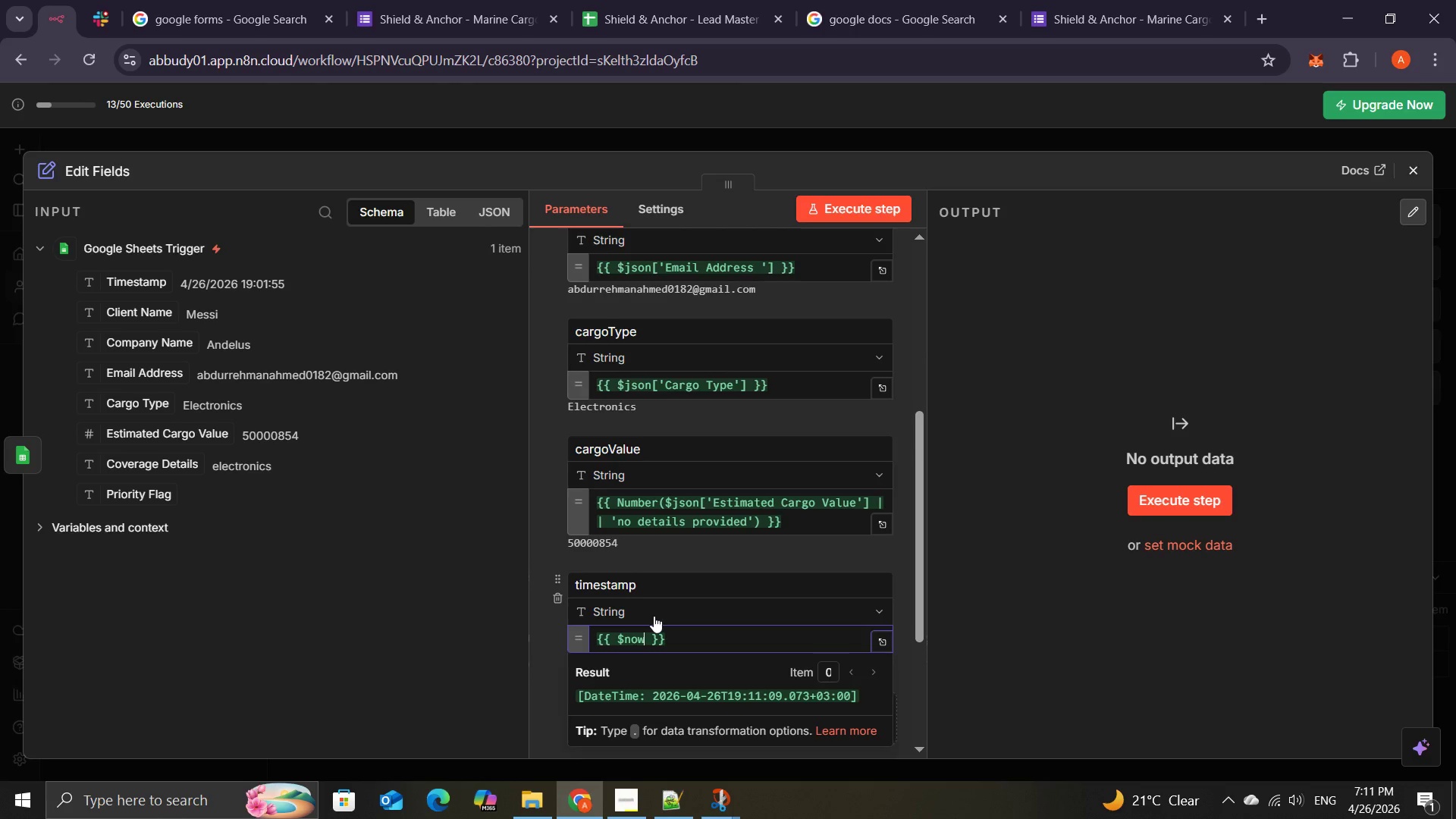 
key(Period)
 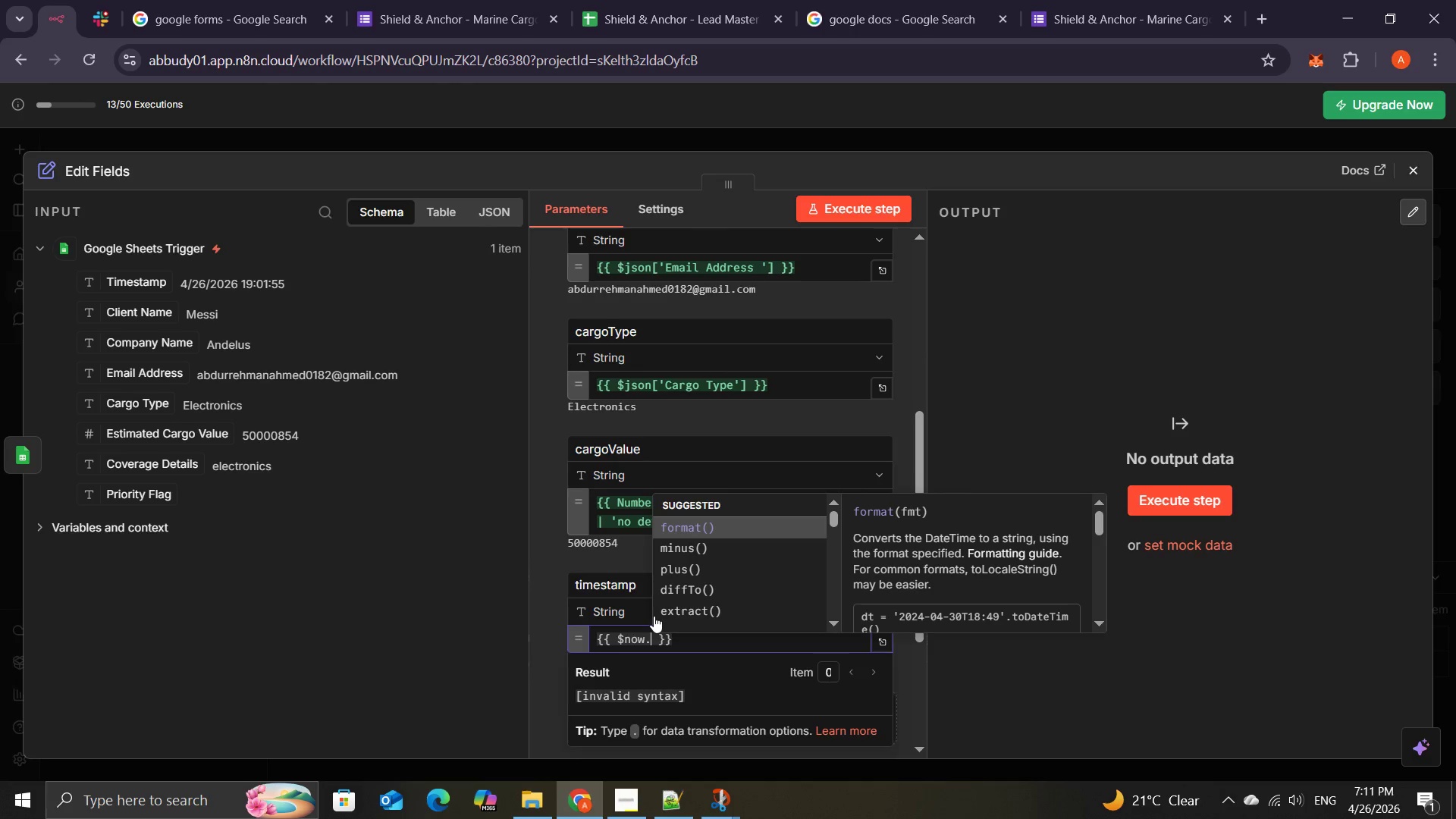 
key(T)
 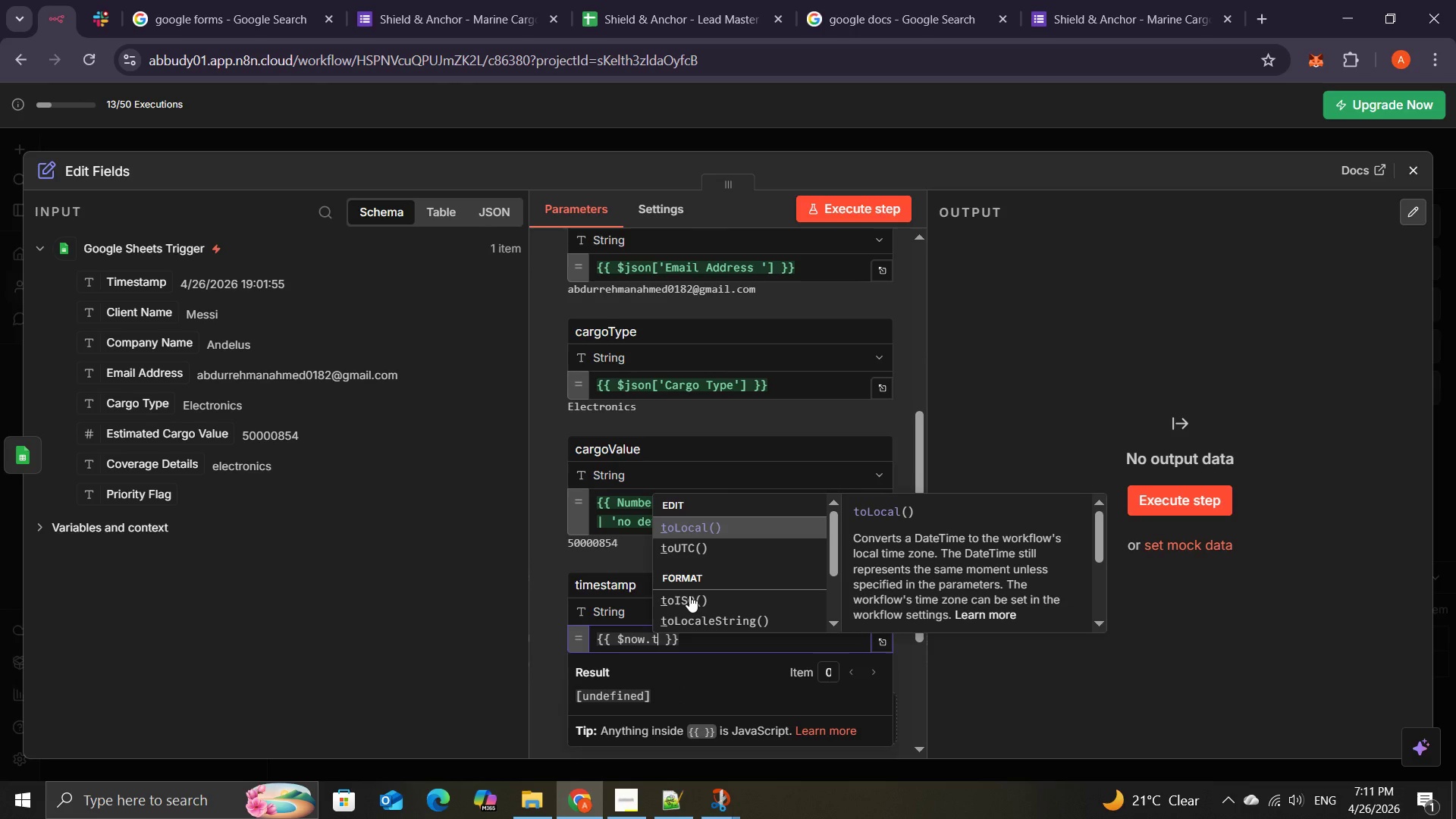 
left_click([689, 595])
 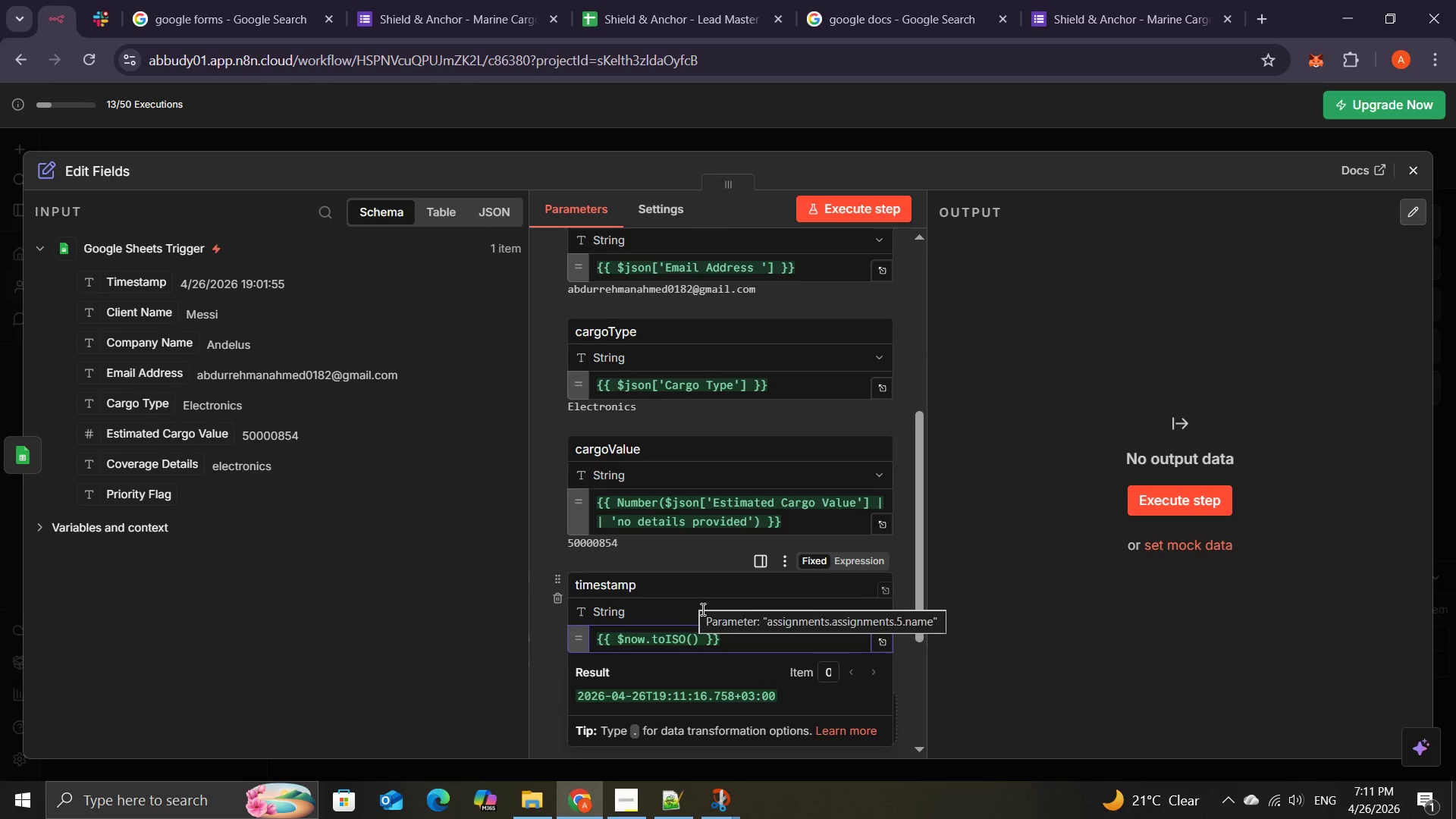 
mouse_move([672, 635])
 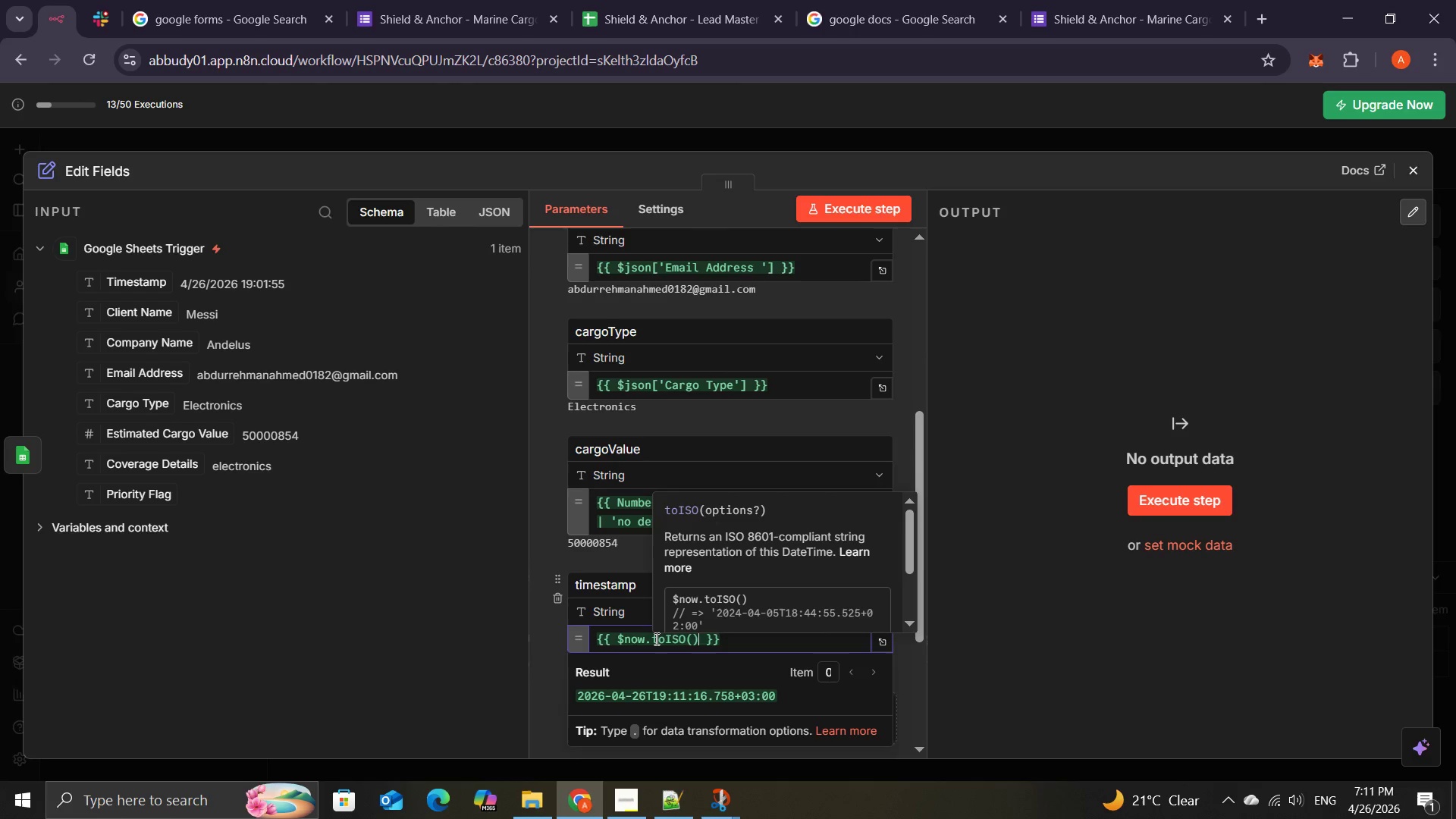 
wait(21.24)
 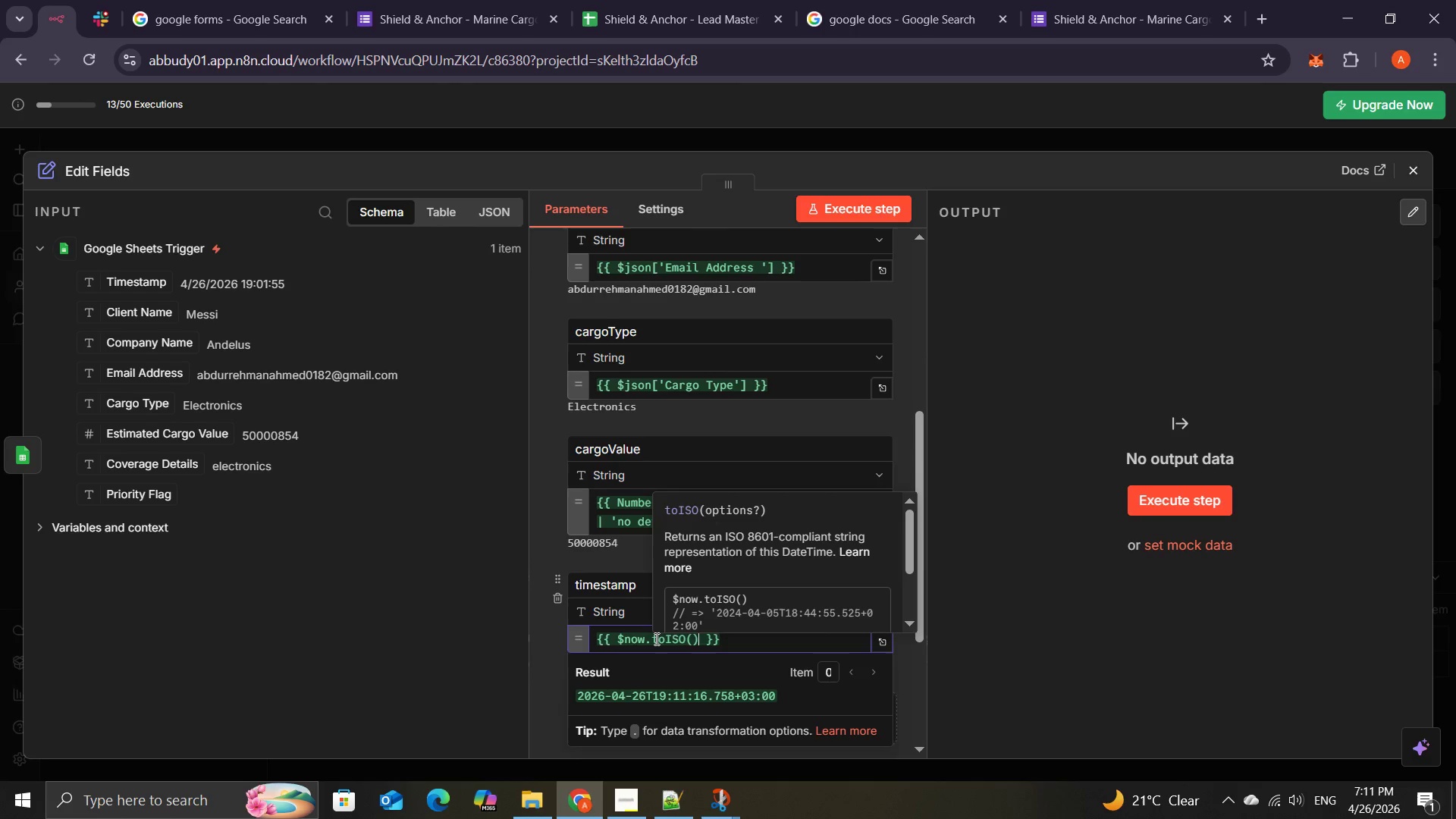 
left_click([854, 215])
 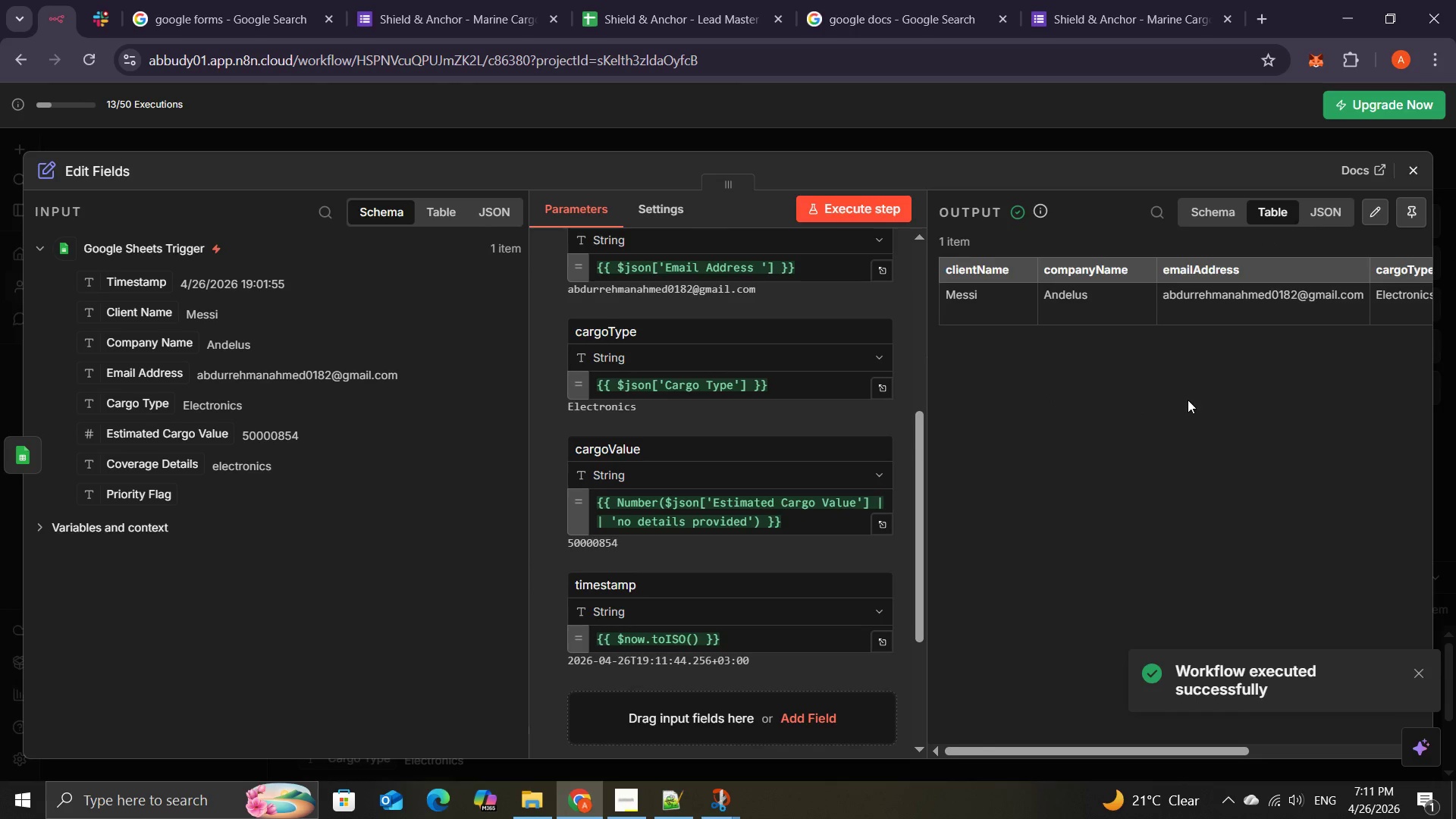 
wait(9.08)
 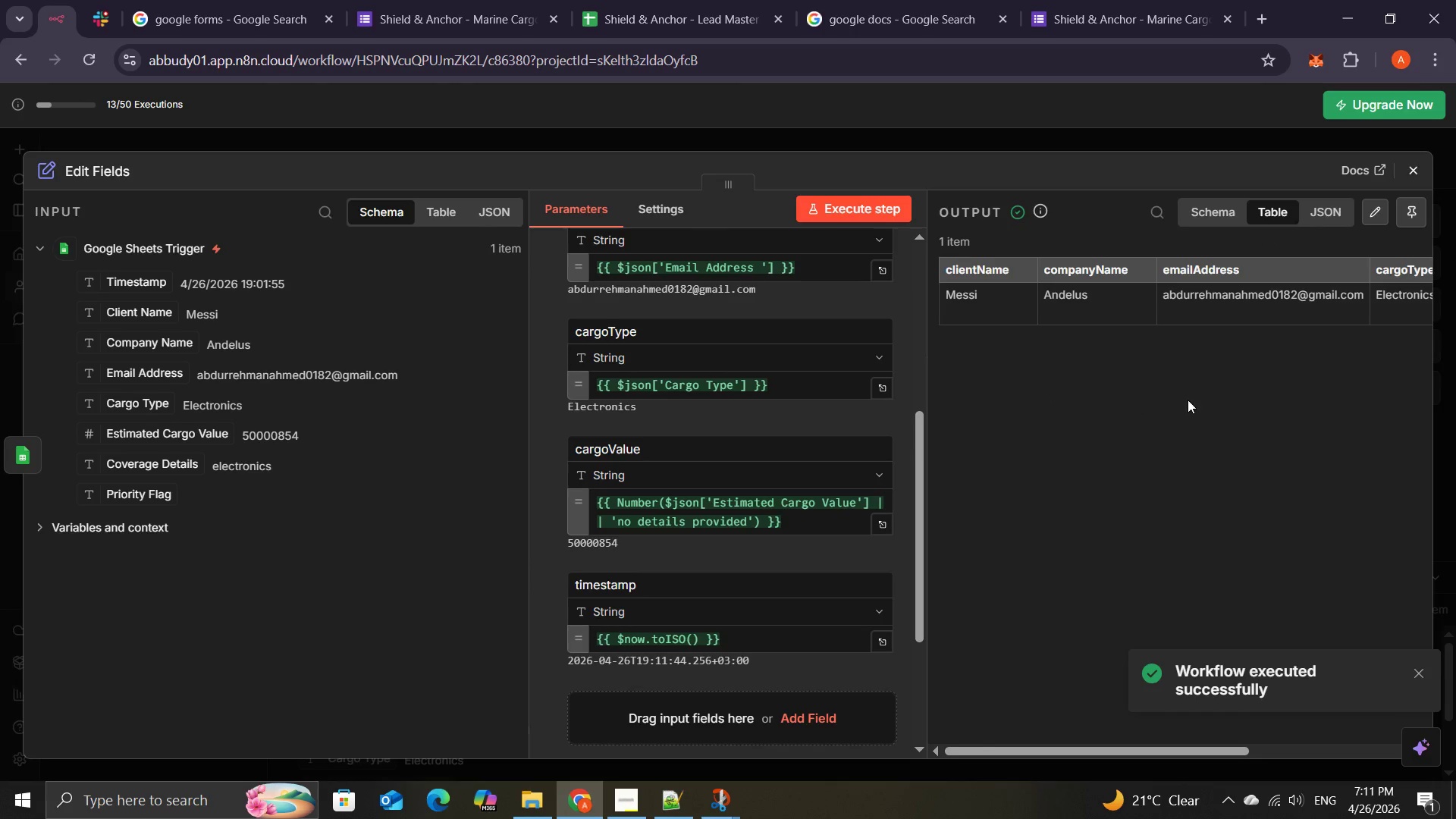 
left_click([1419, 164])
 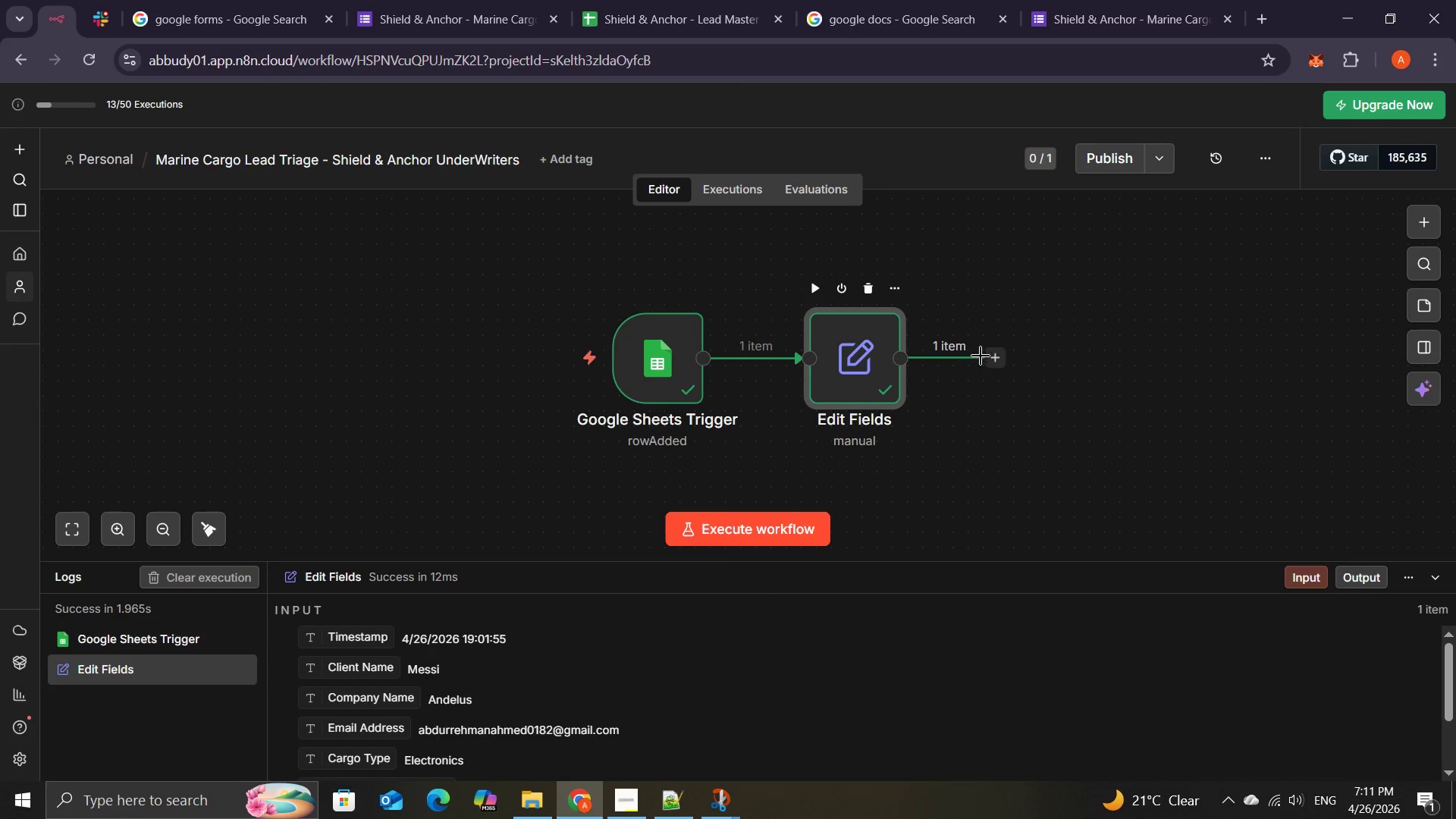 
left_click([990, 361])
 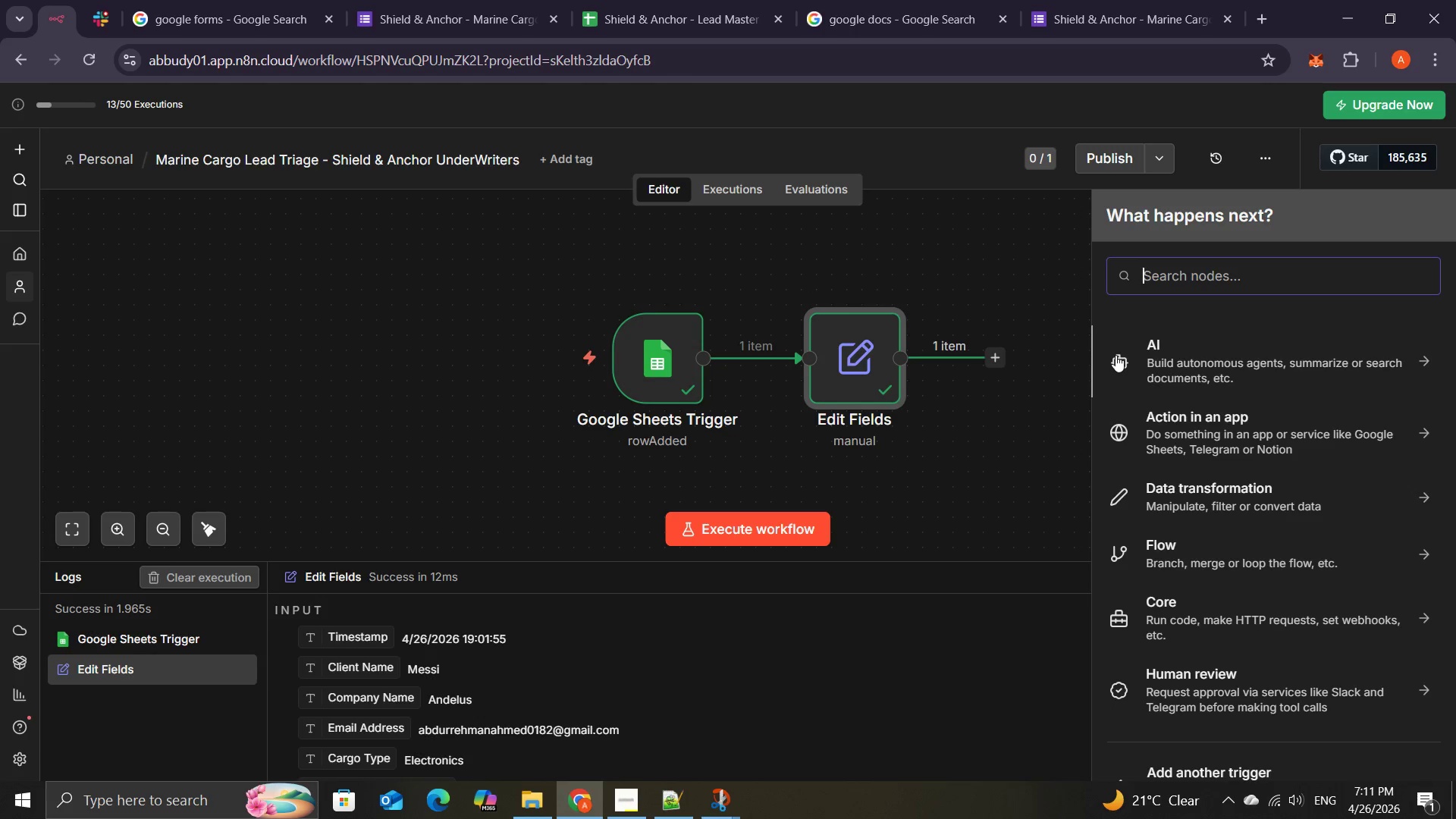 
wait(12.89)
 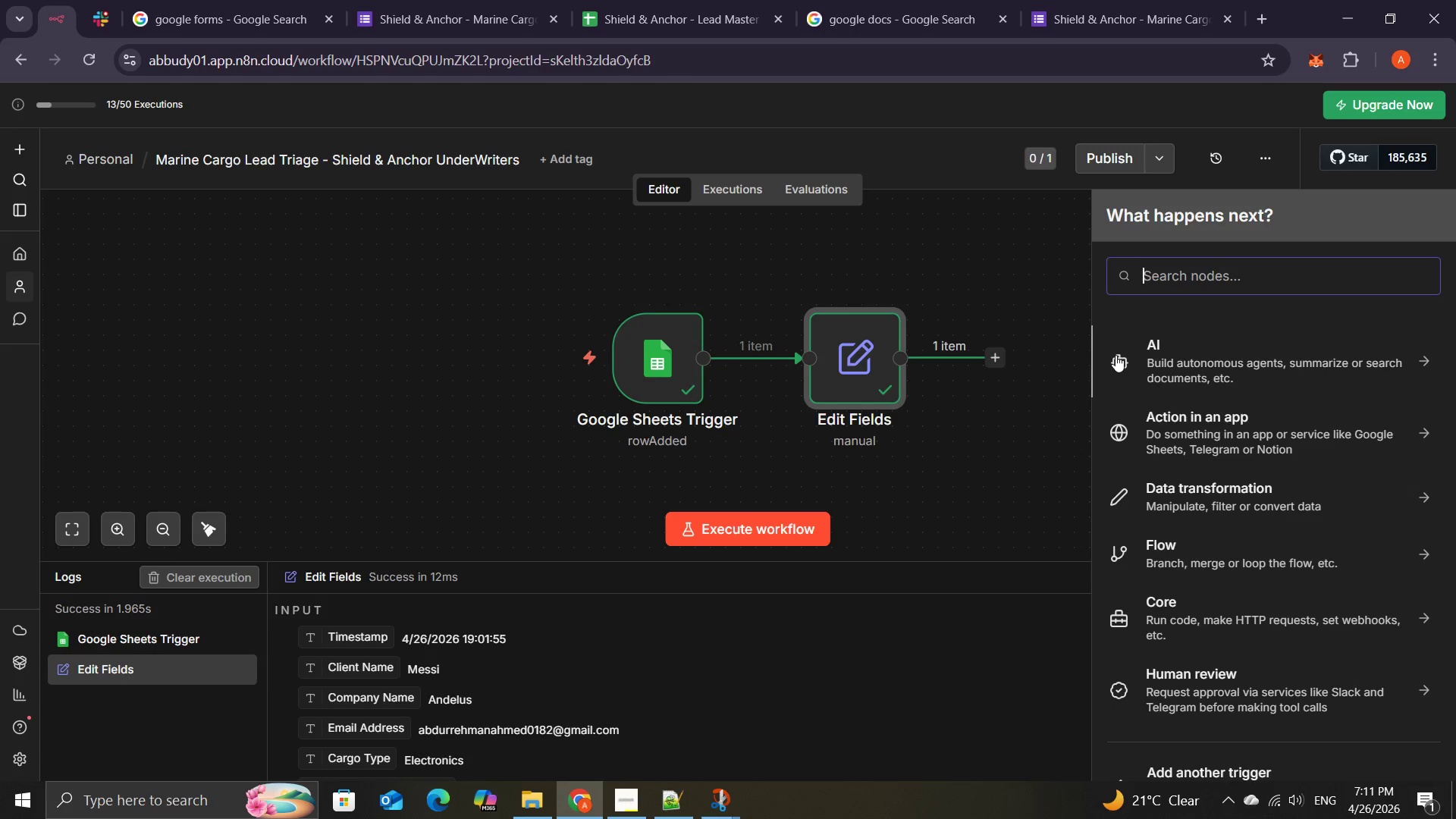 
type(goo)
 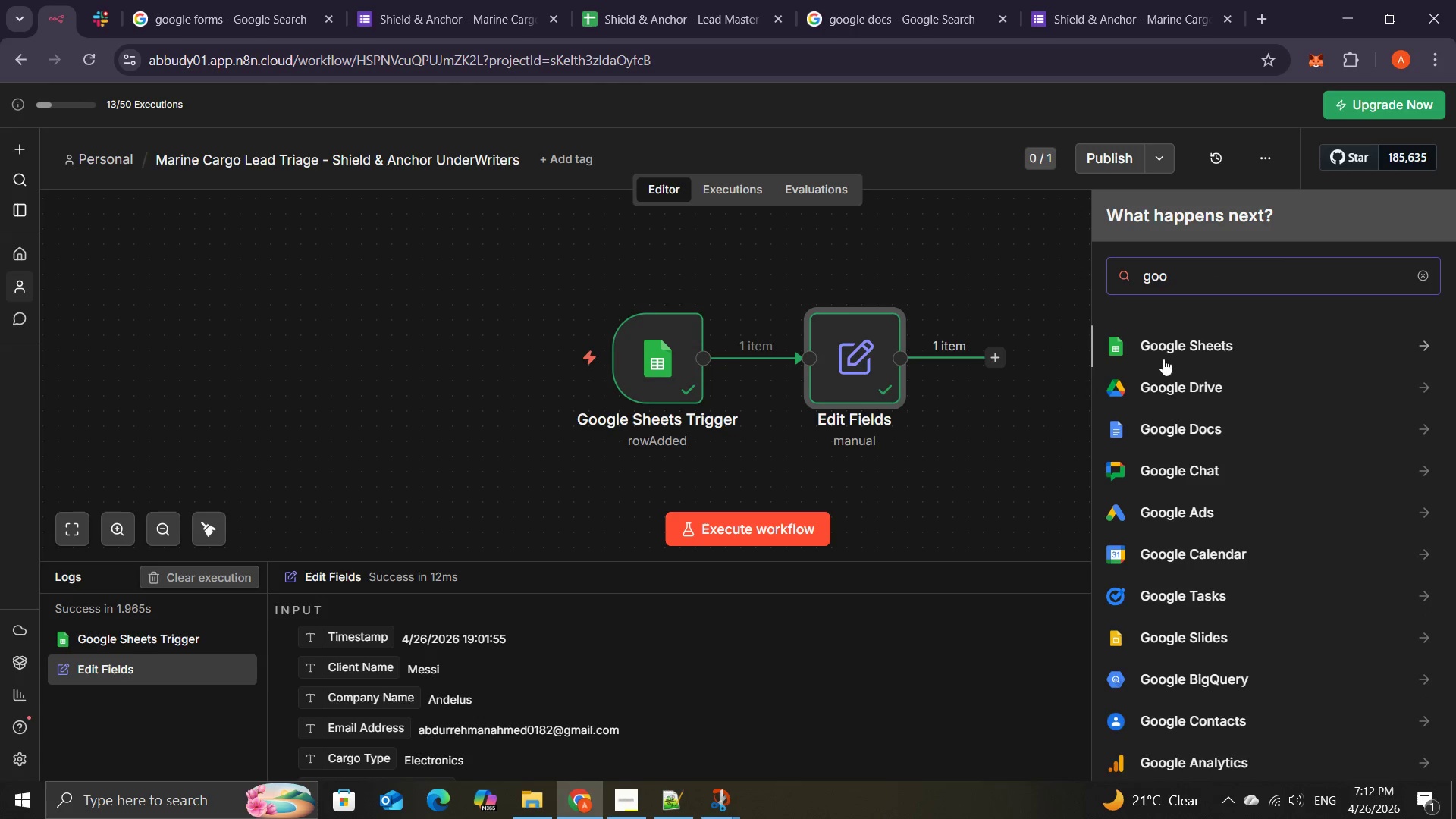 
left_click([1162, 353])
 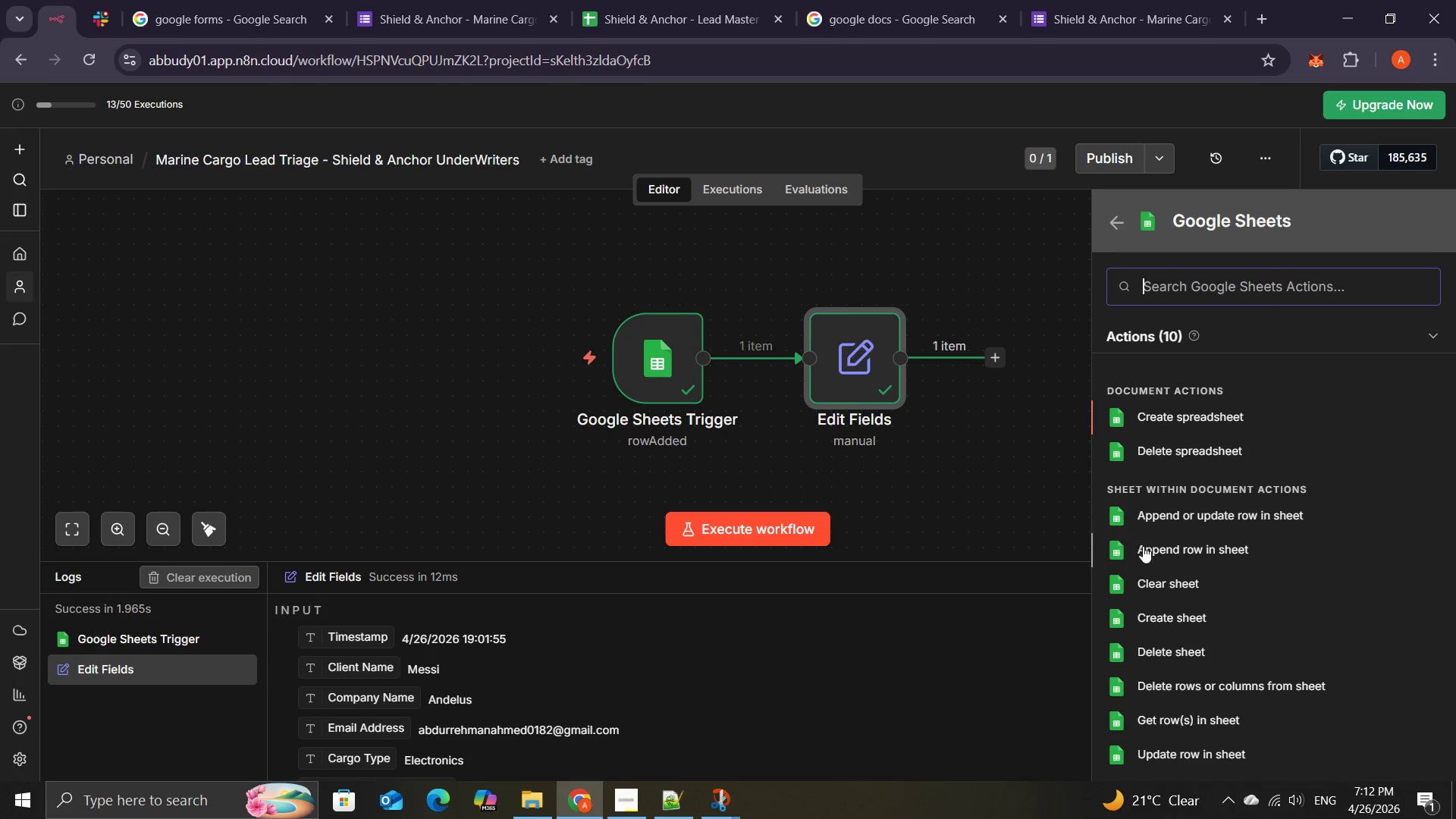 
left_click([1143, 551])
 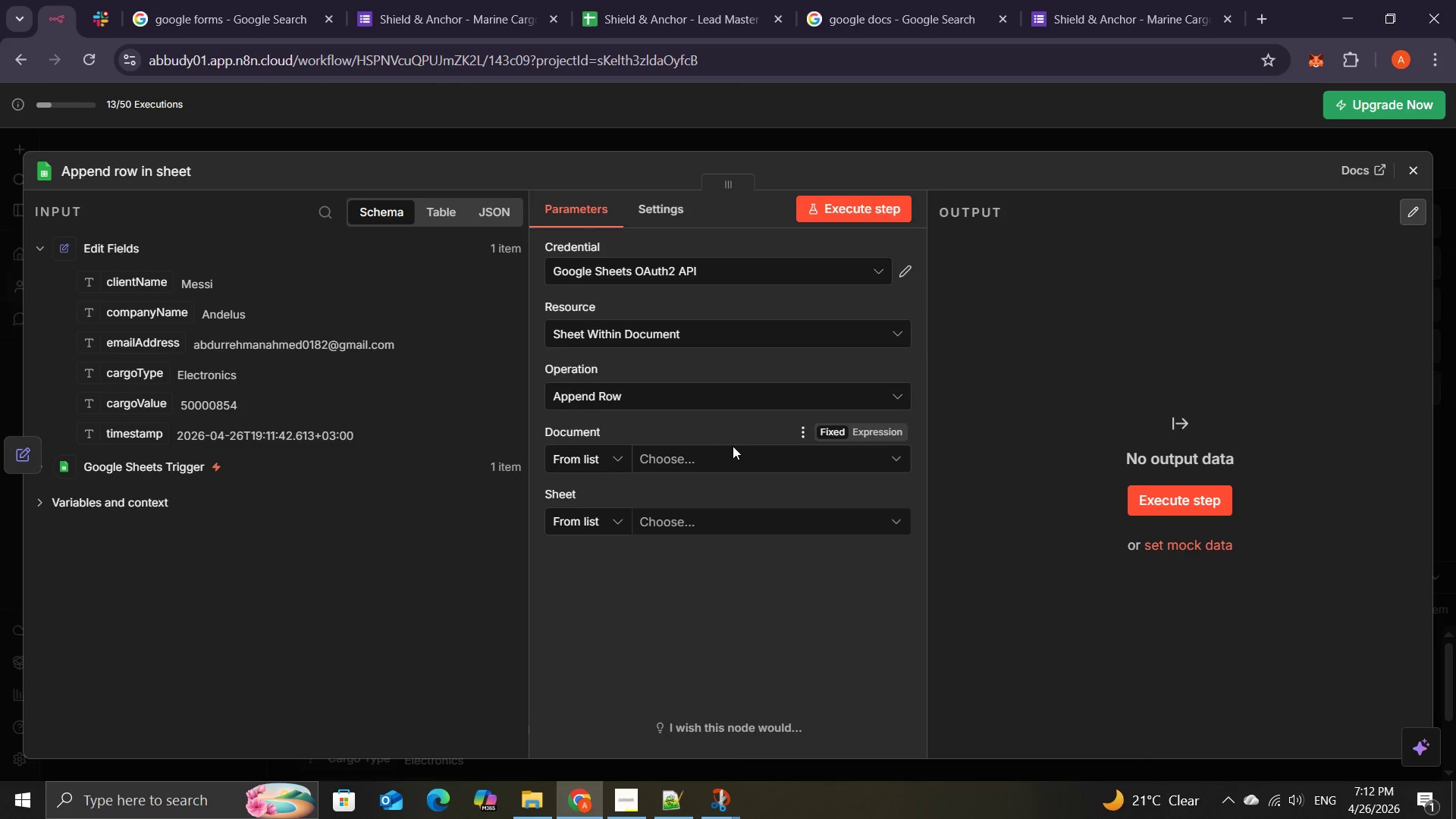 
left_click([739, 466])
 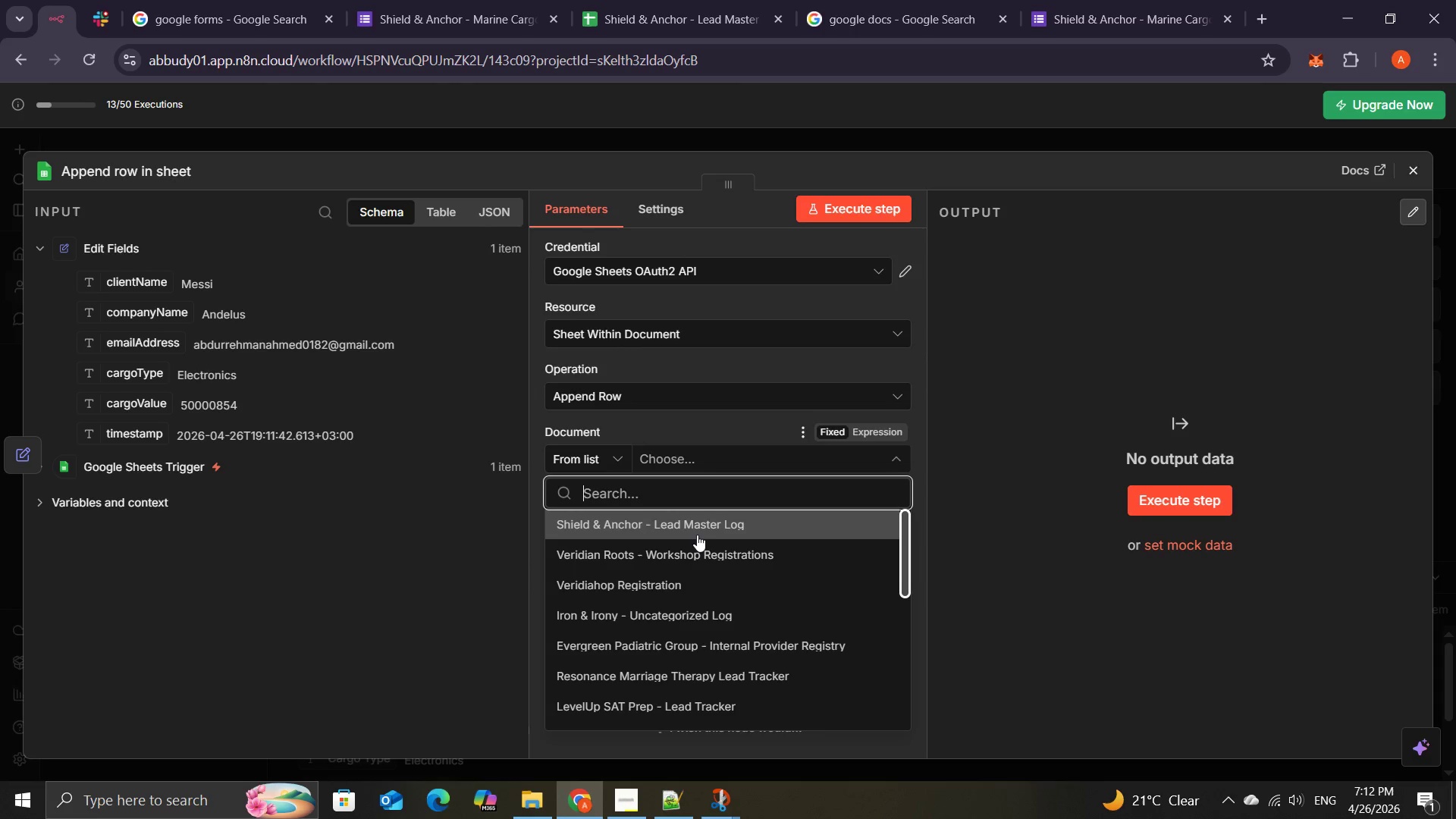 
wait(10.8)
 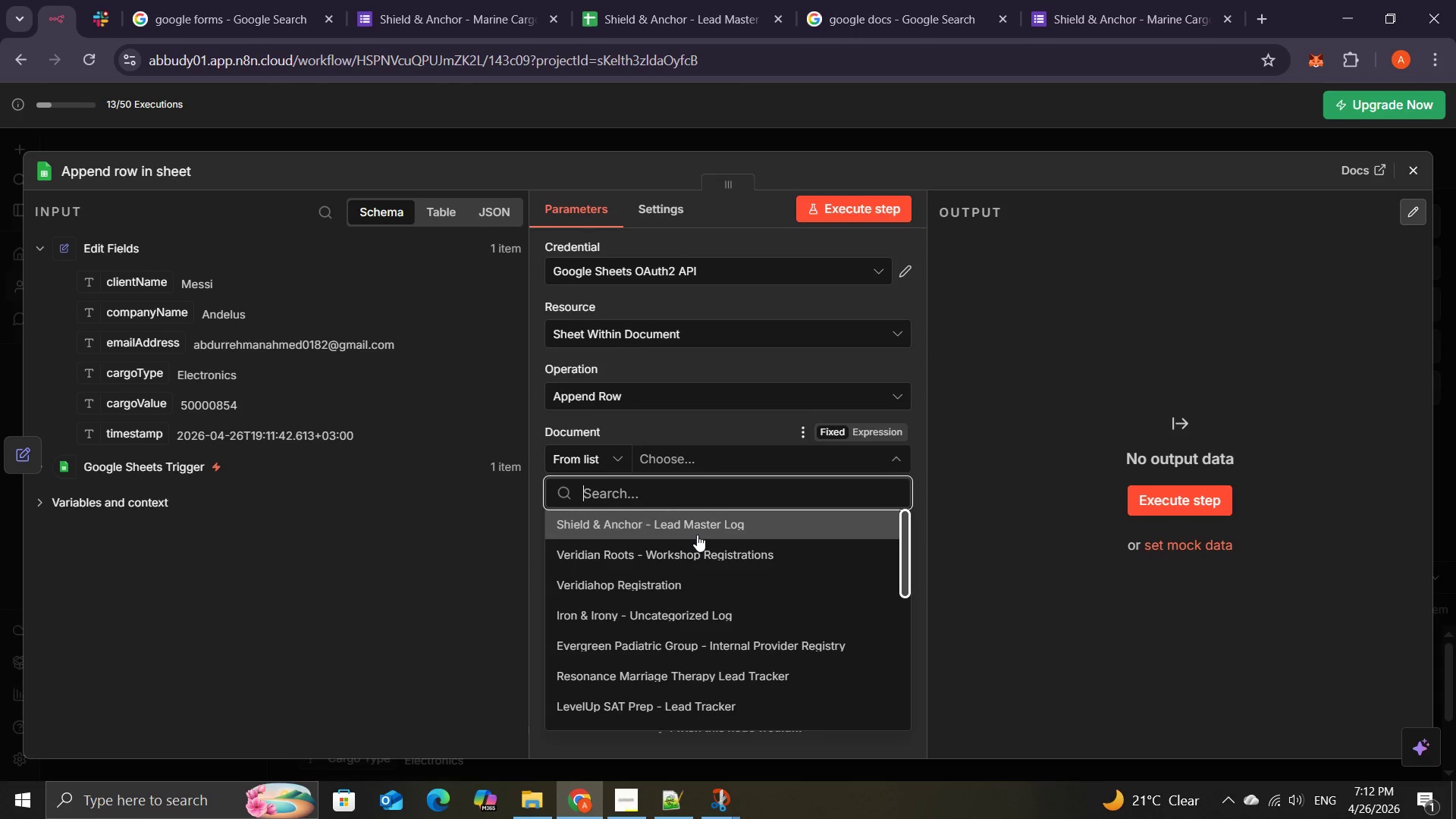 
left_click([697, 535])
 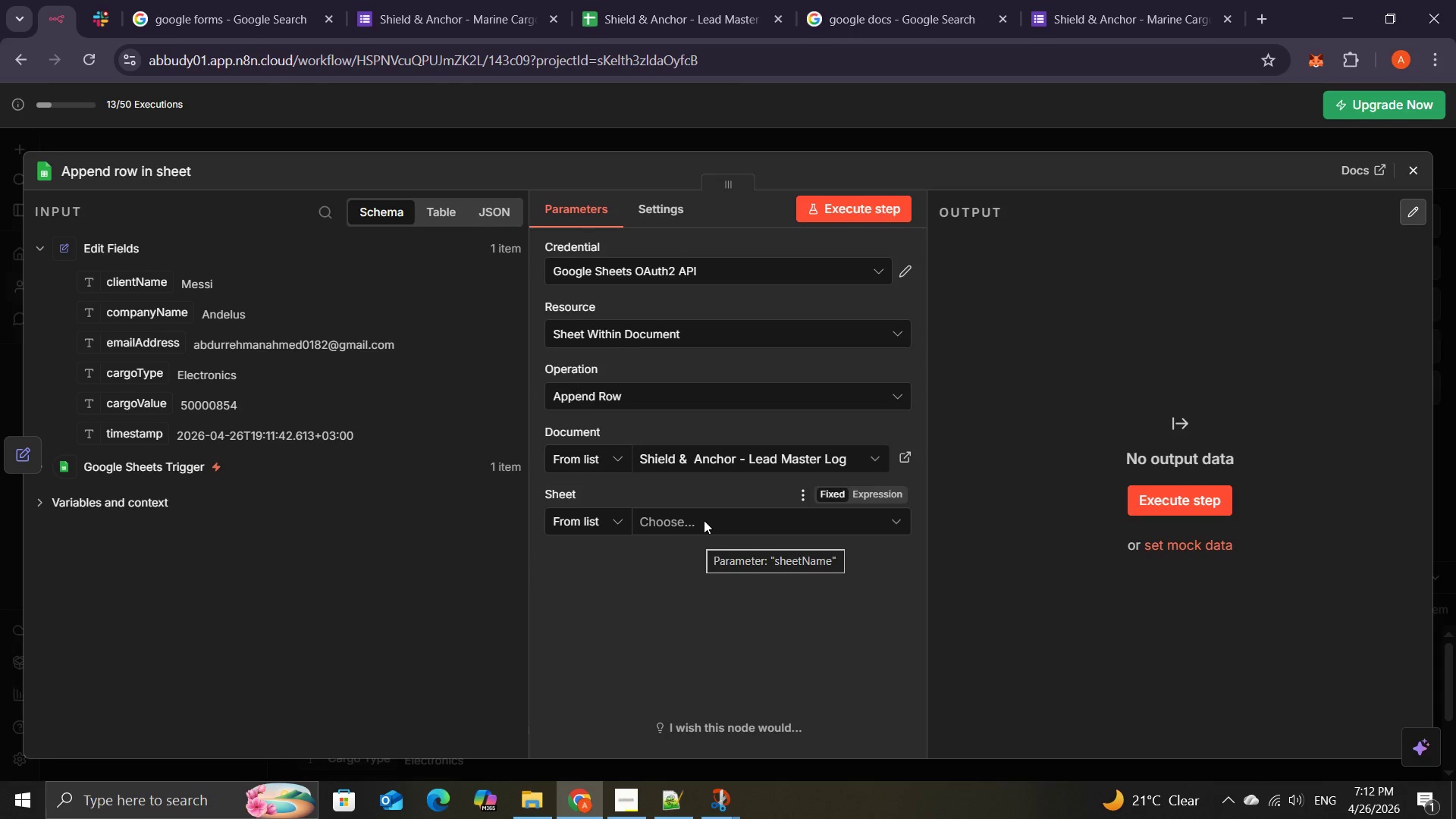 
left_click([703, 520])
 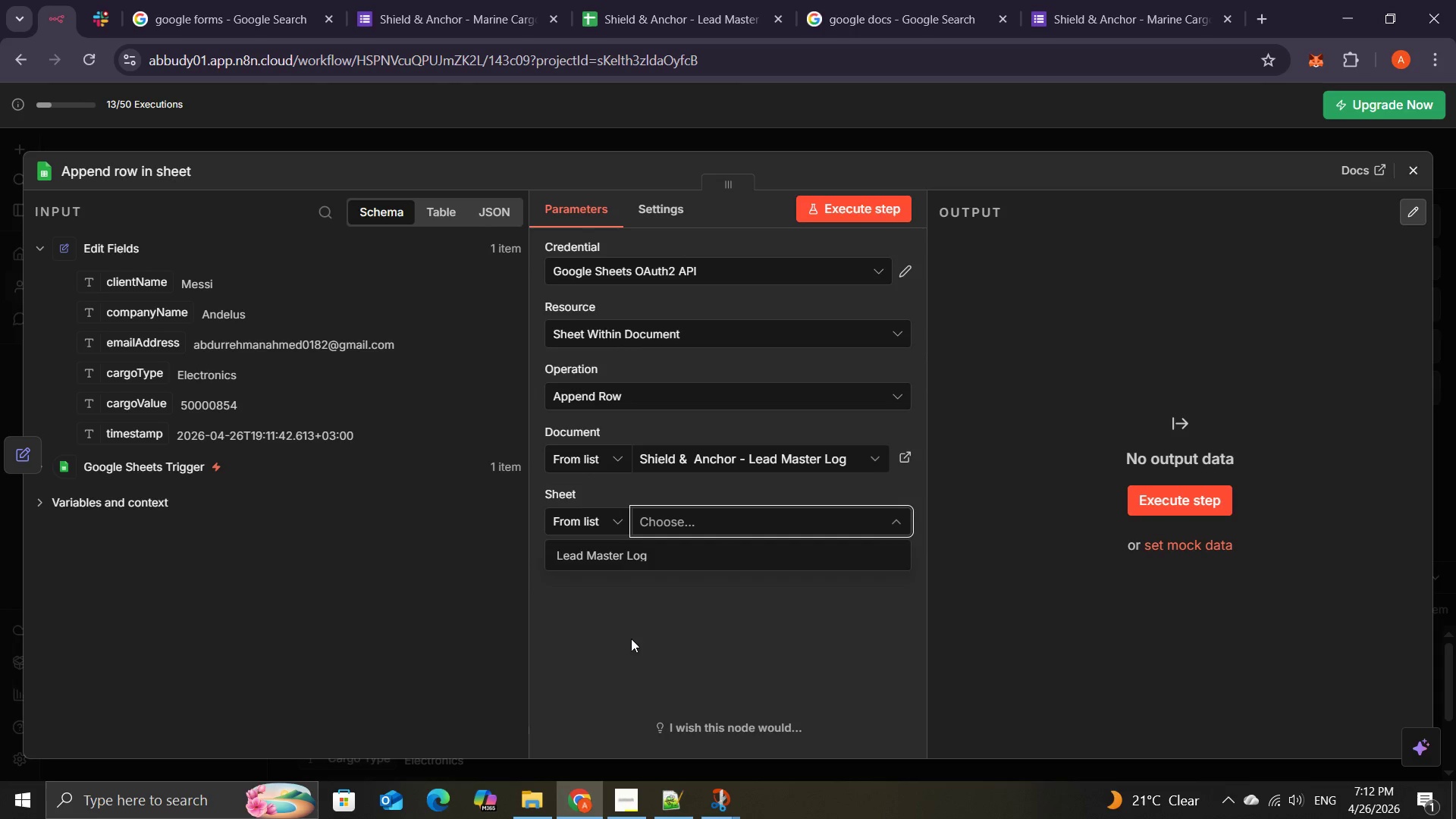 
left_click([642, 555])
 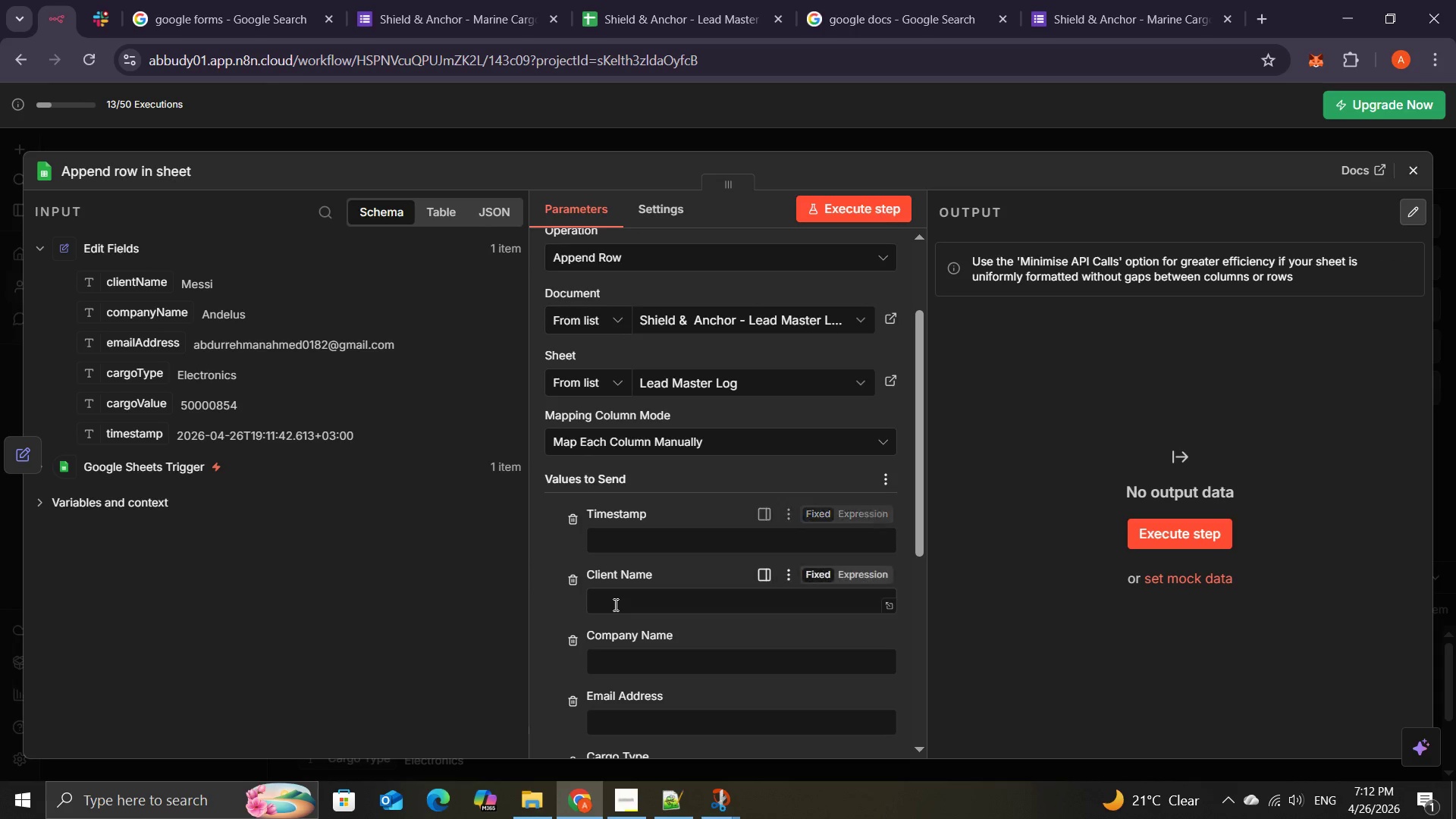 
wait(20.17)
 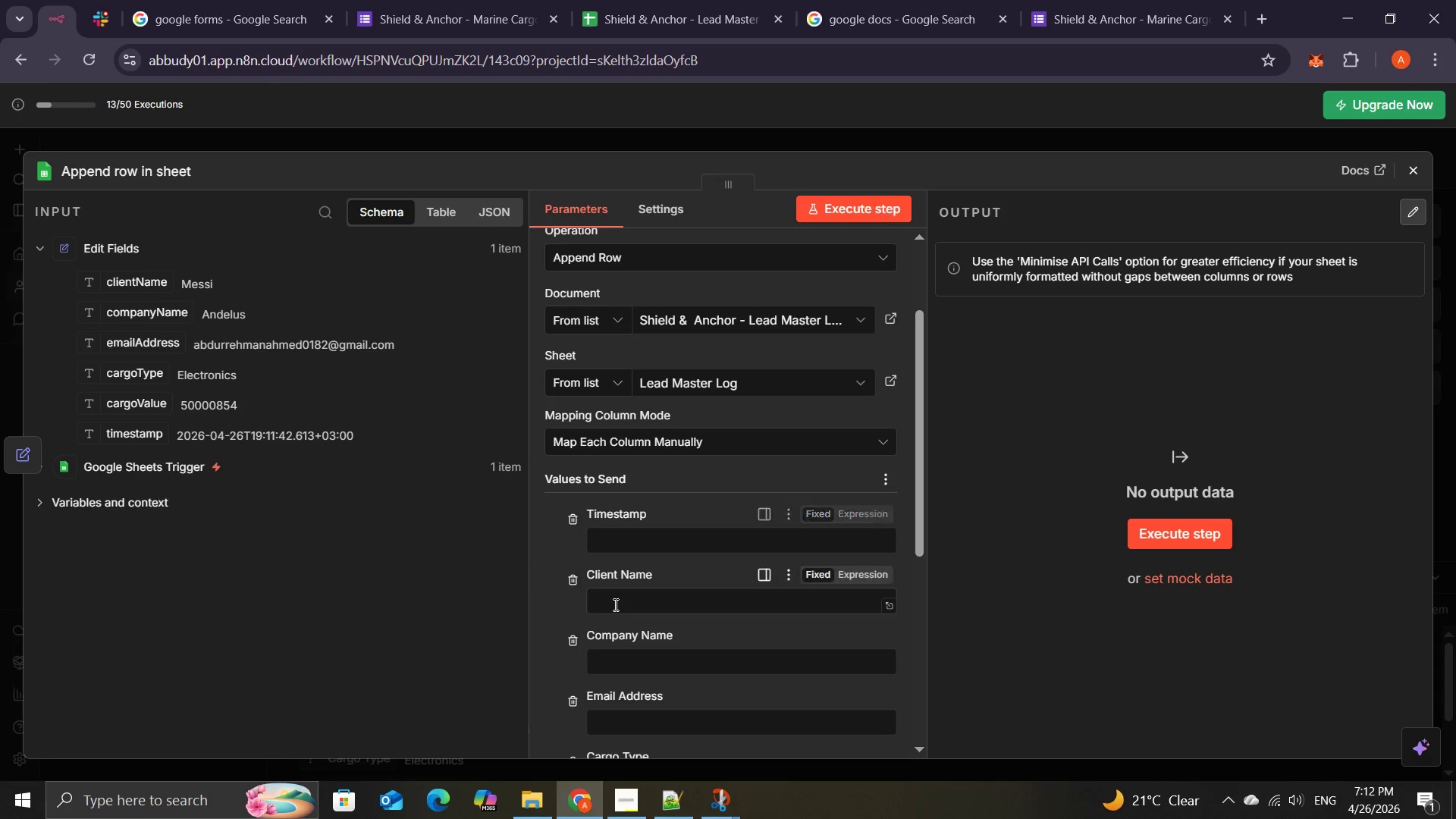 
left_click_drag(start_coordinate=[139, 439], to_coordinate=[623, 538])
 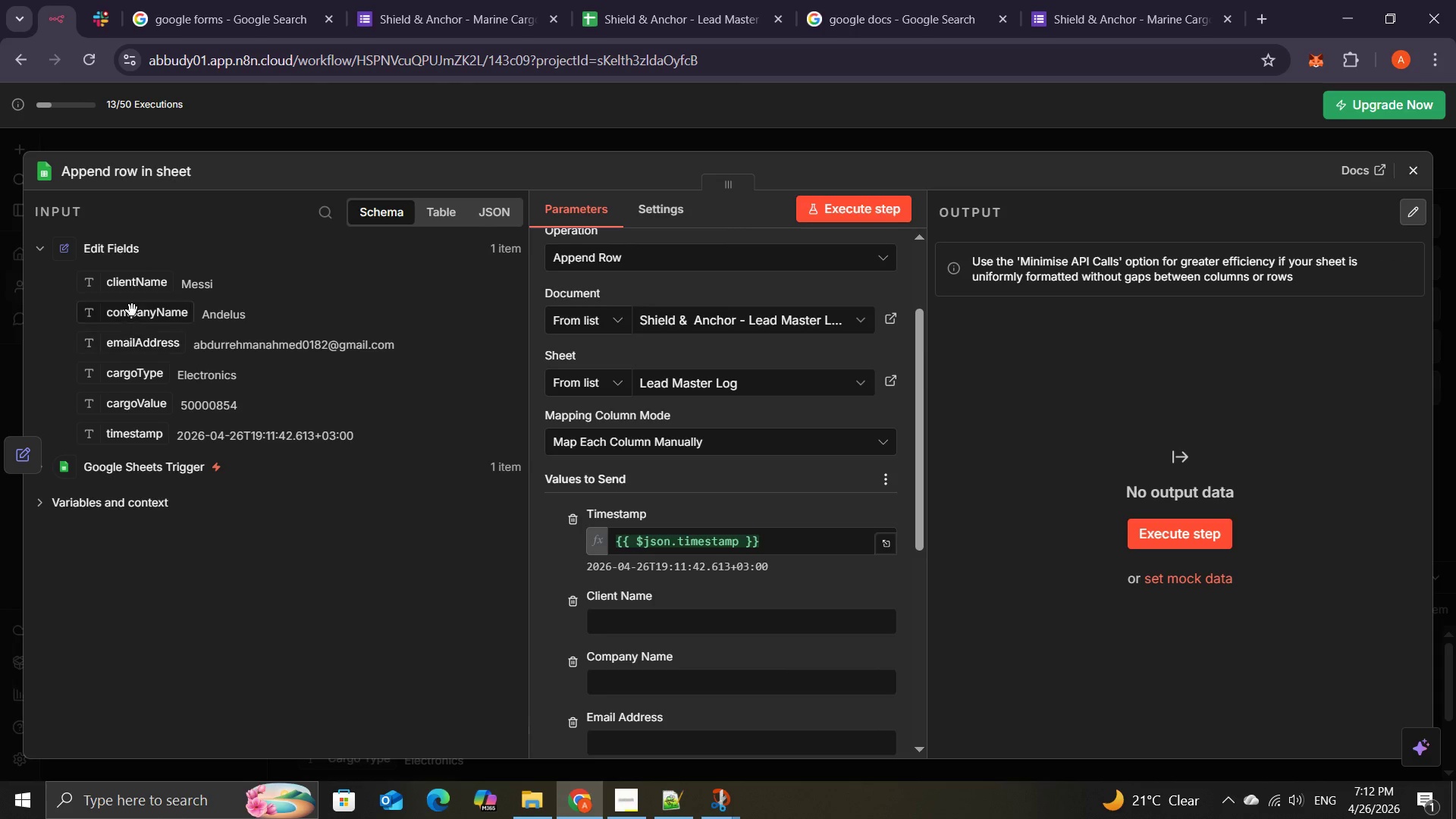 
wait(6.09)
 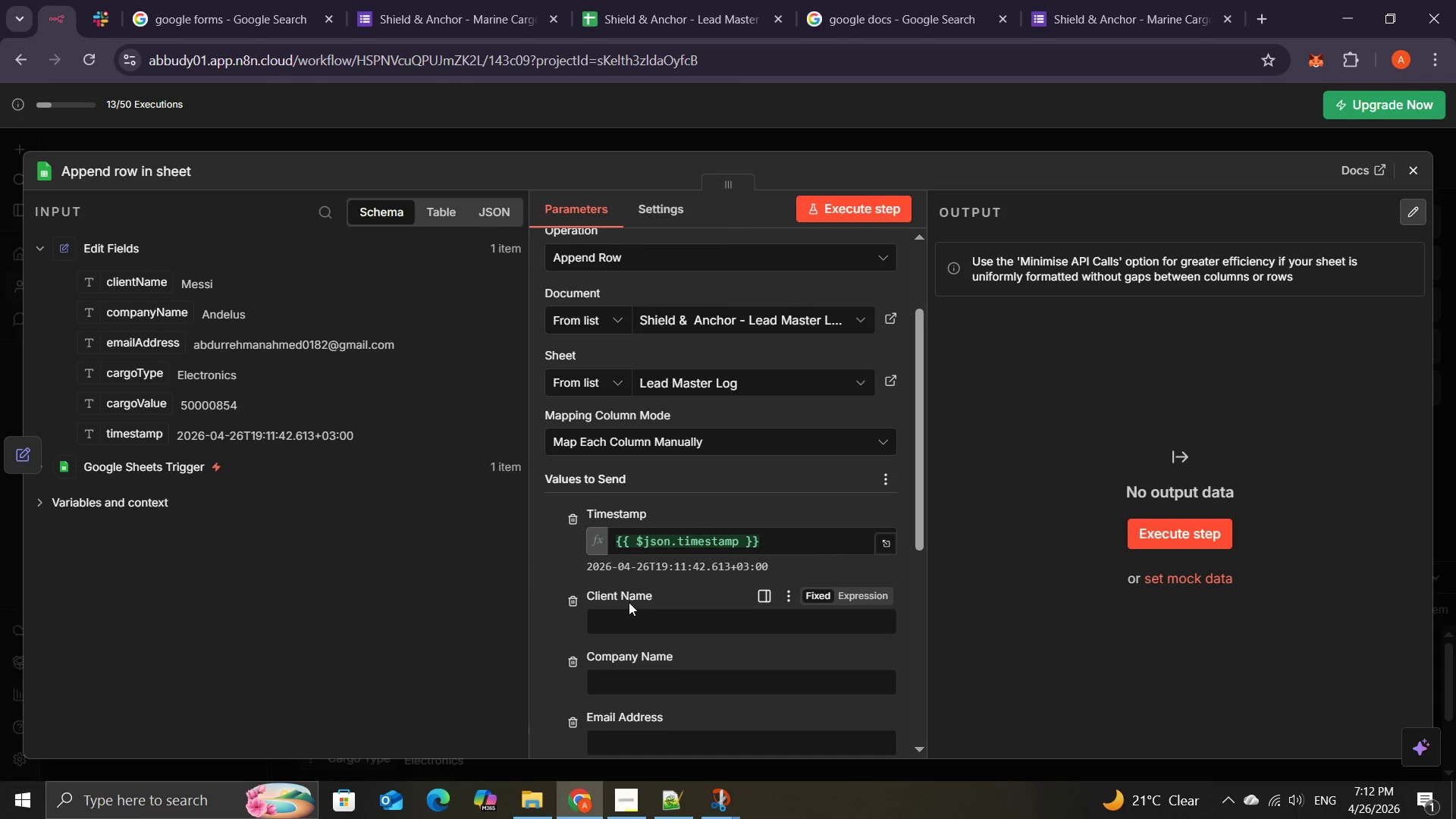 
left_click_drag(start_coordinate=[124, 287], to_coordinate=[632, 626])
 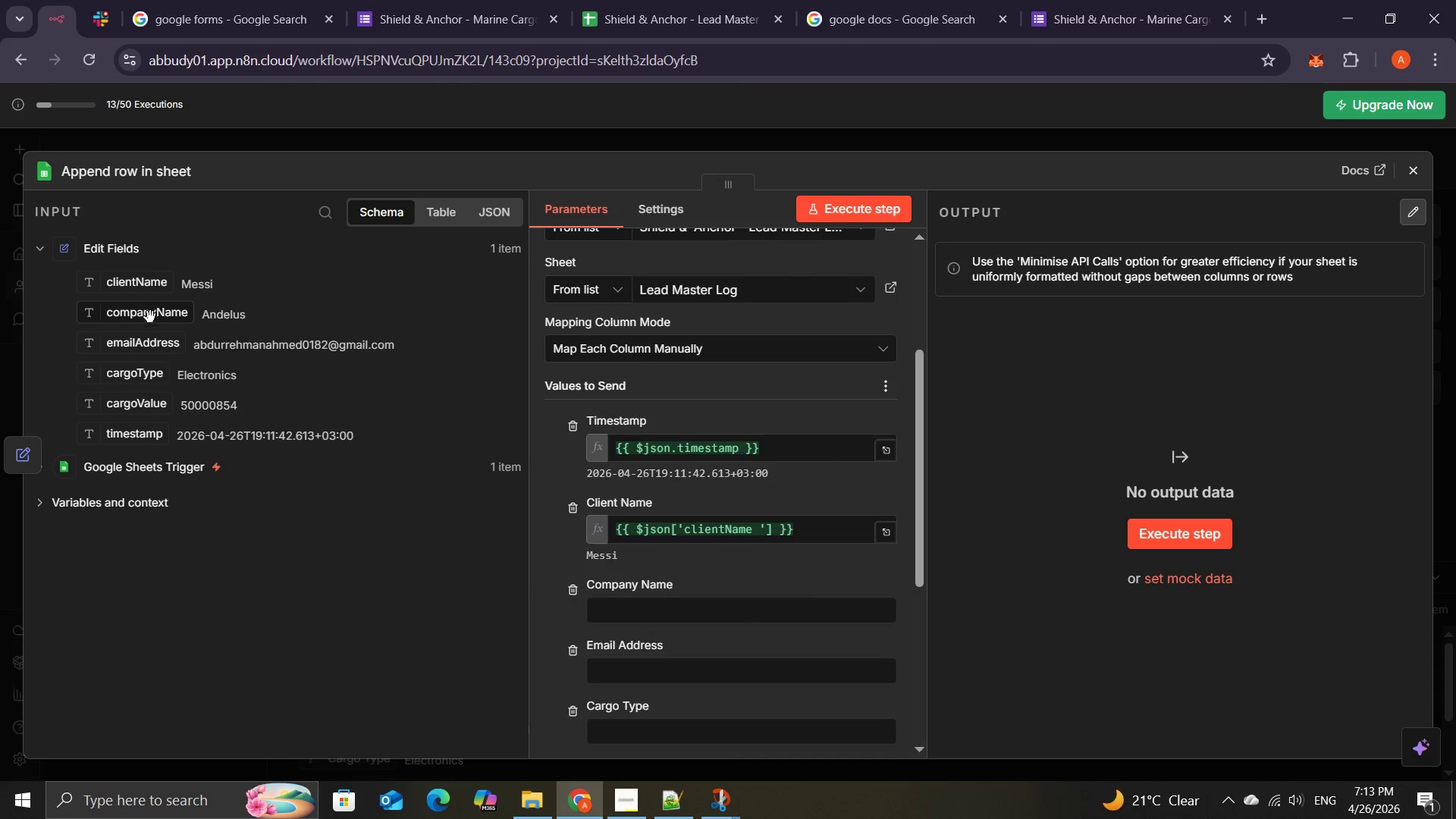 
wait(7.09)
 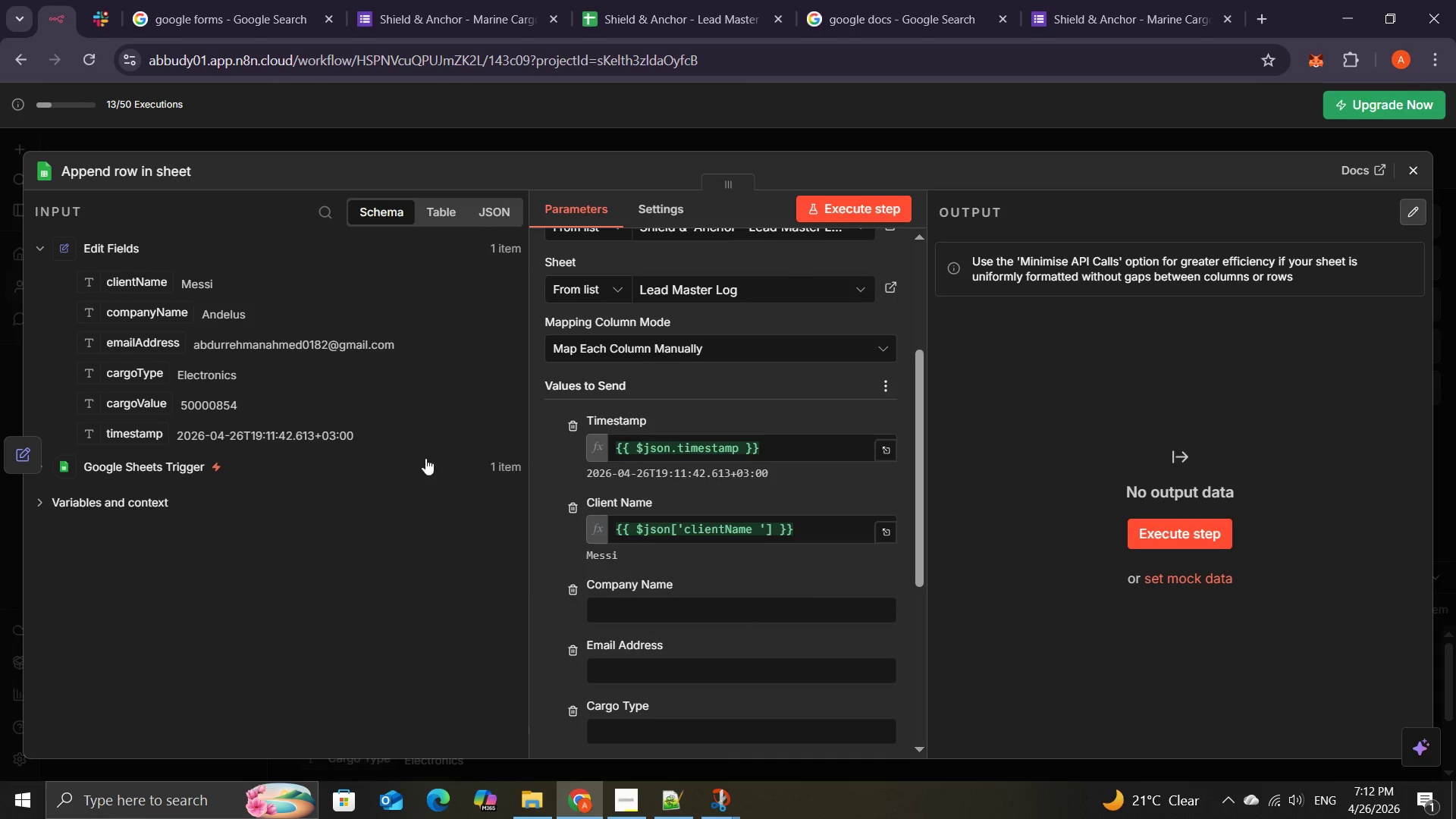 
left_click_drag(start_coordinate=[152, 314], to_coordinate=[617, 601])
 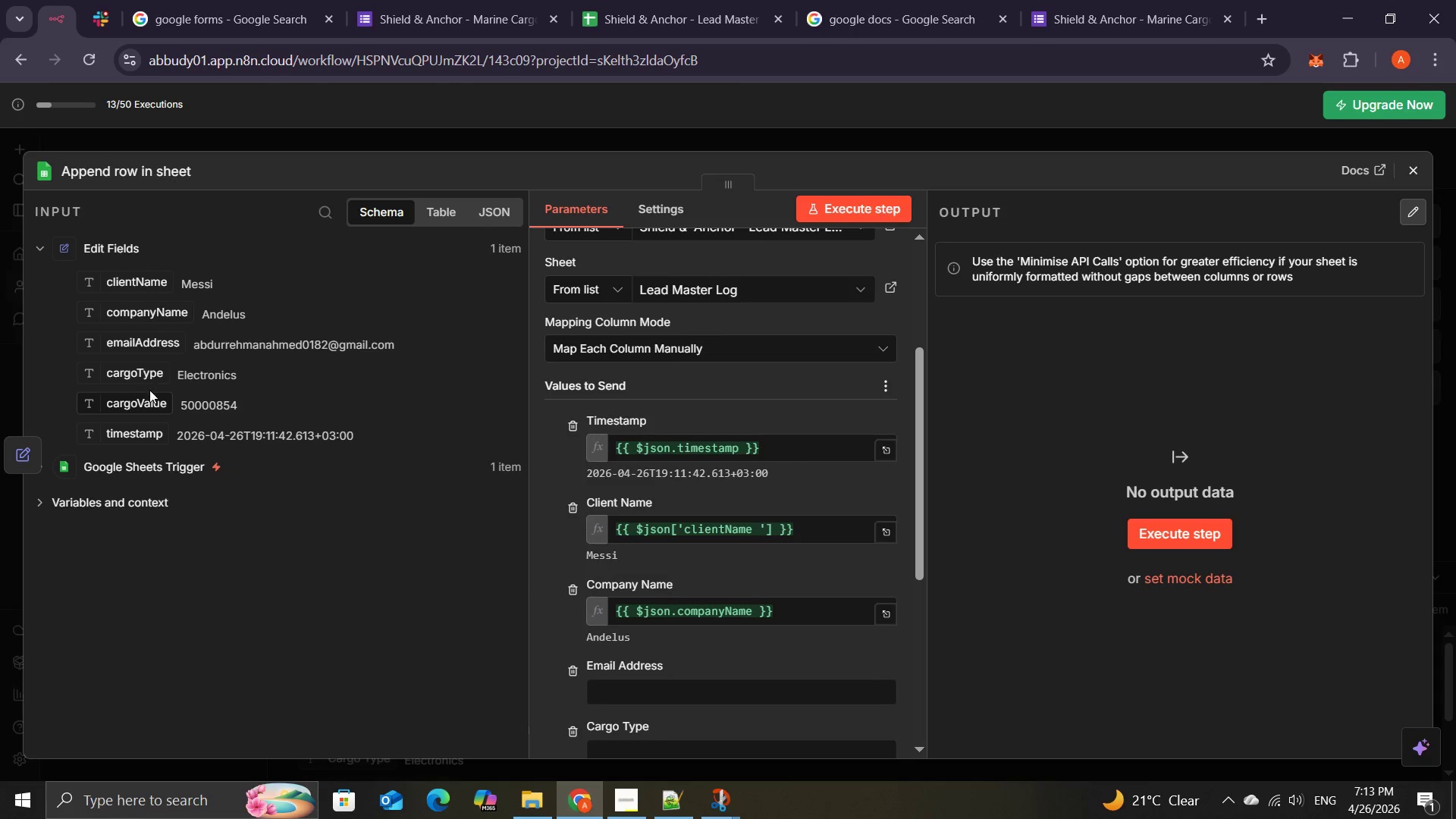 
mouse_move([592, 639])
 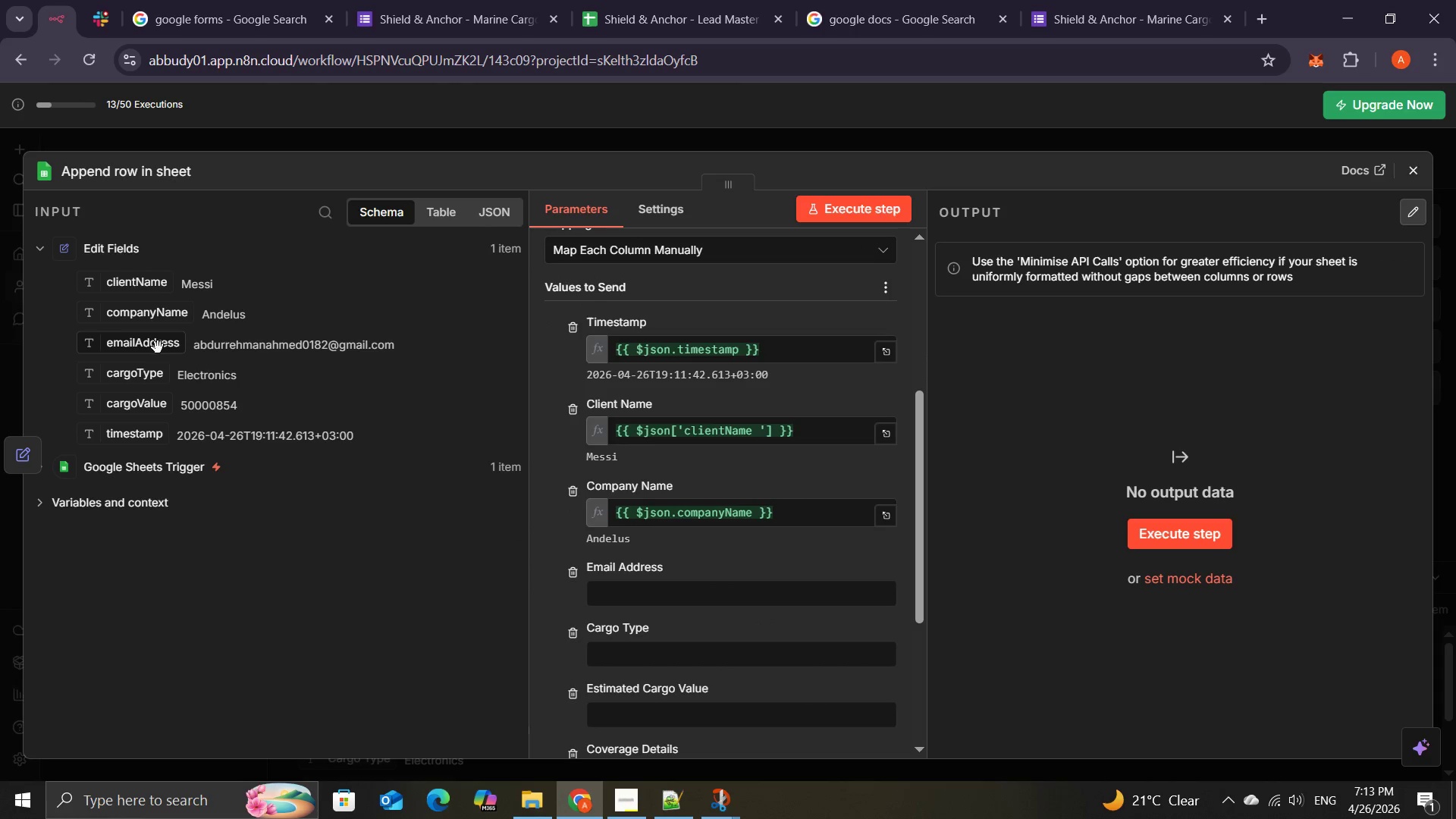 
left_click_drag(start_coordinate=[156, 341], to_coordinate=[646, 601])
 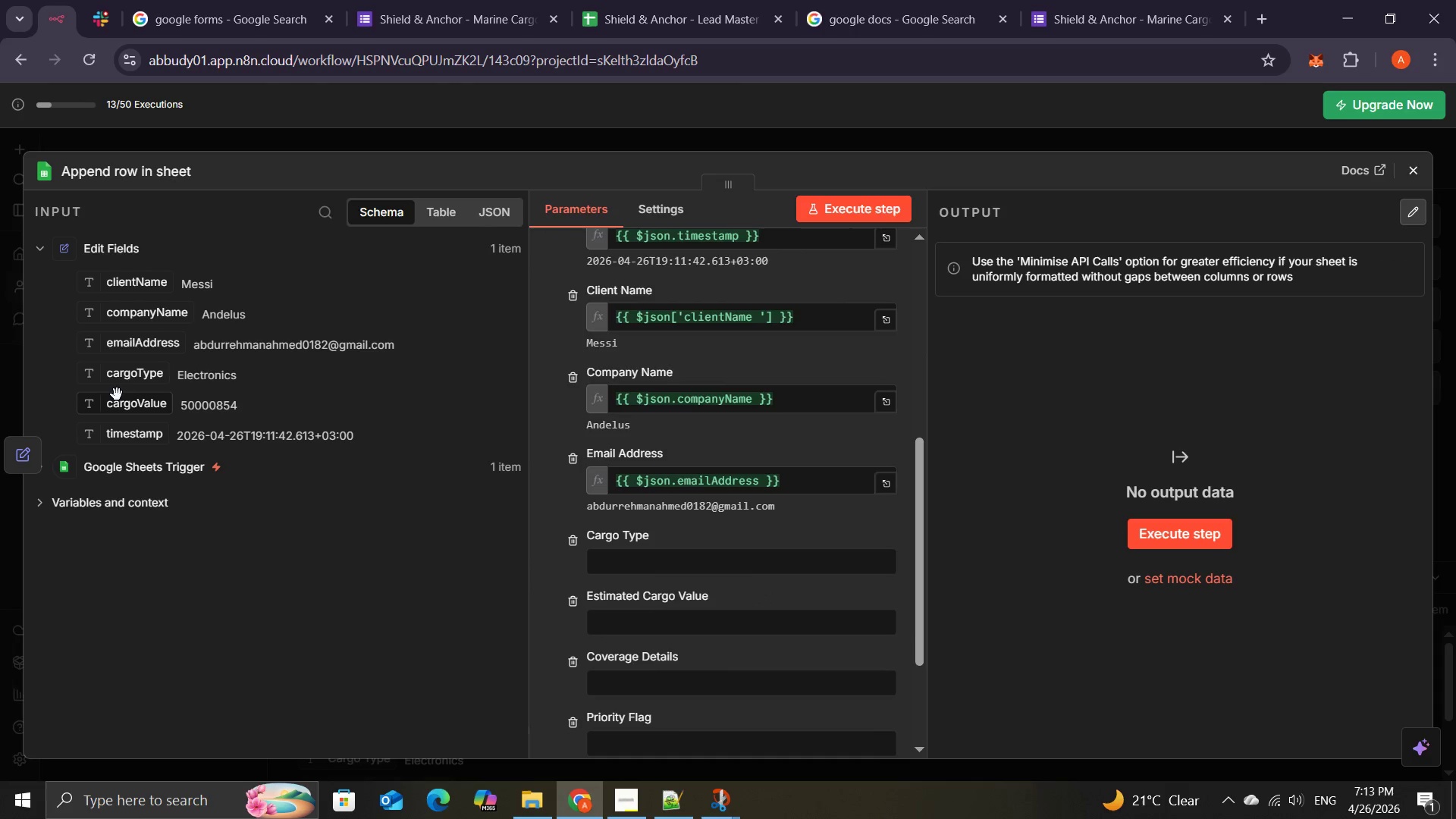 
left_click_drag(start_coordinate=[123, 381], to_coordinate=[615, 570])
 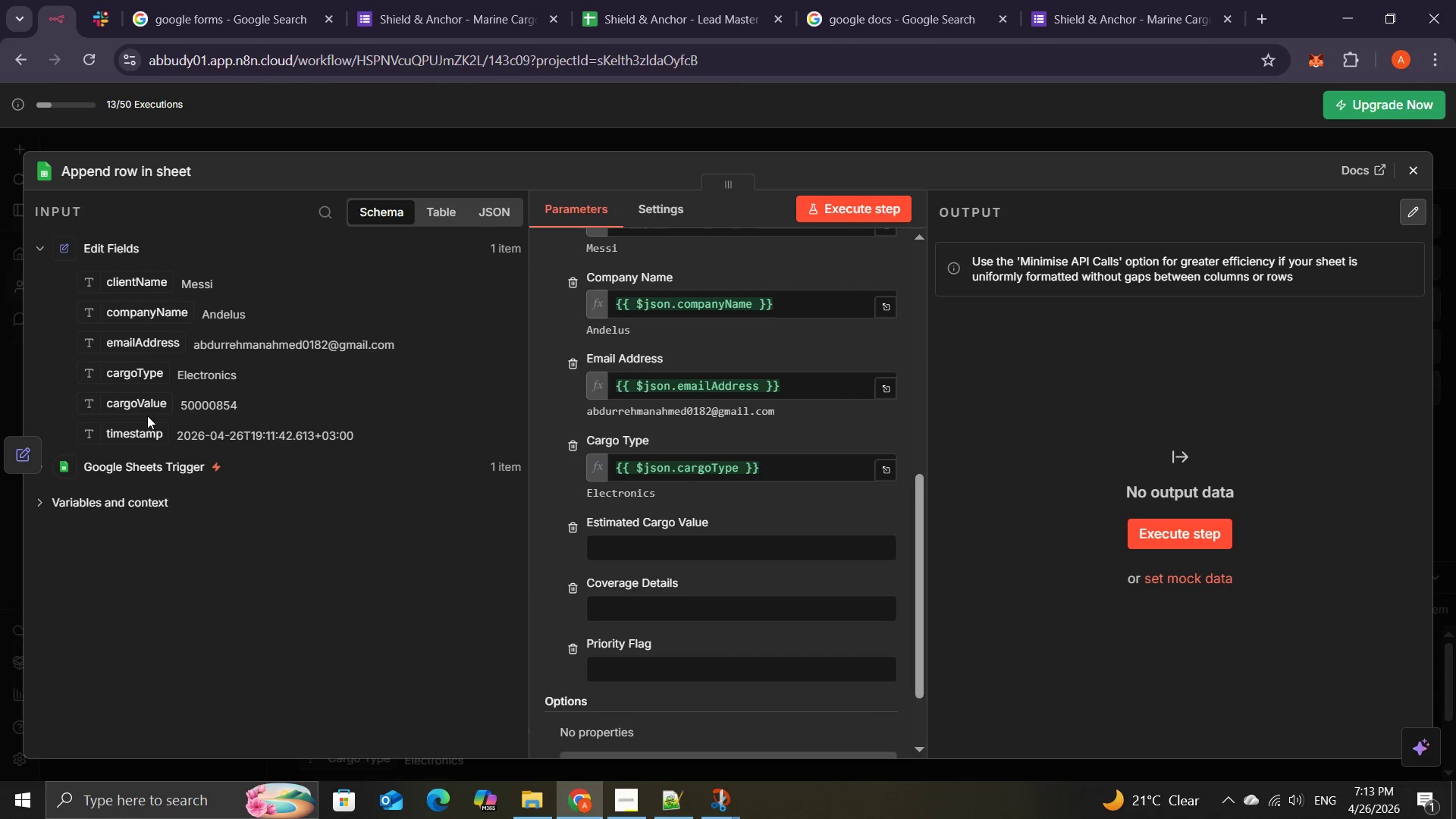 
left_click_drag(start_coordinate=[156, 406], to_coordinate=[627, 548])
 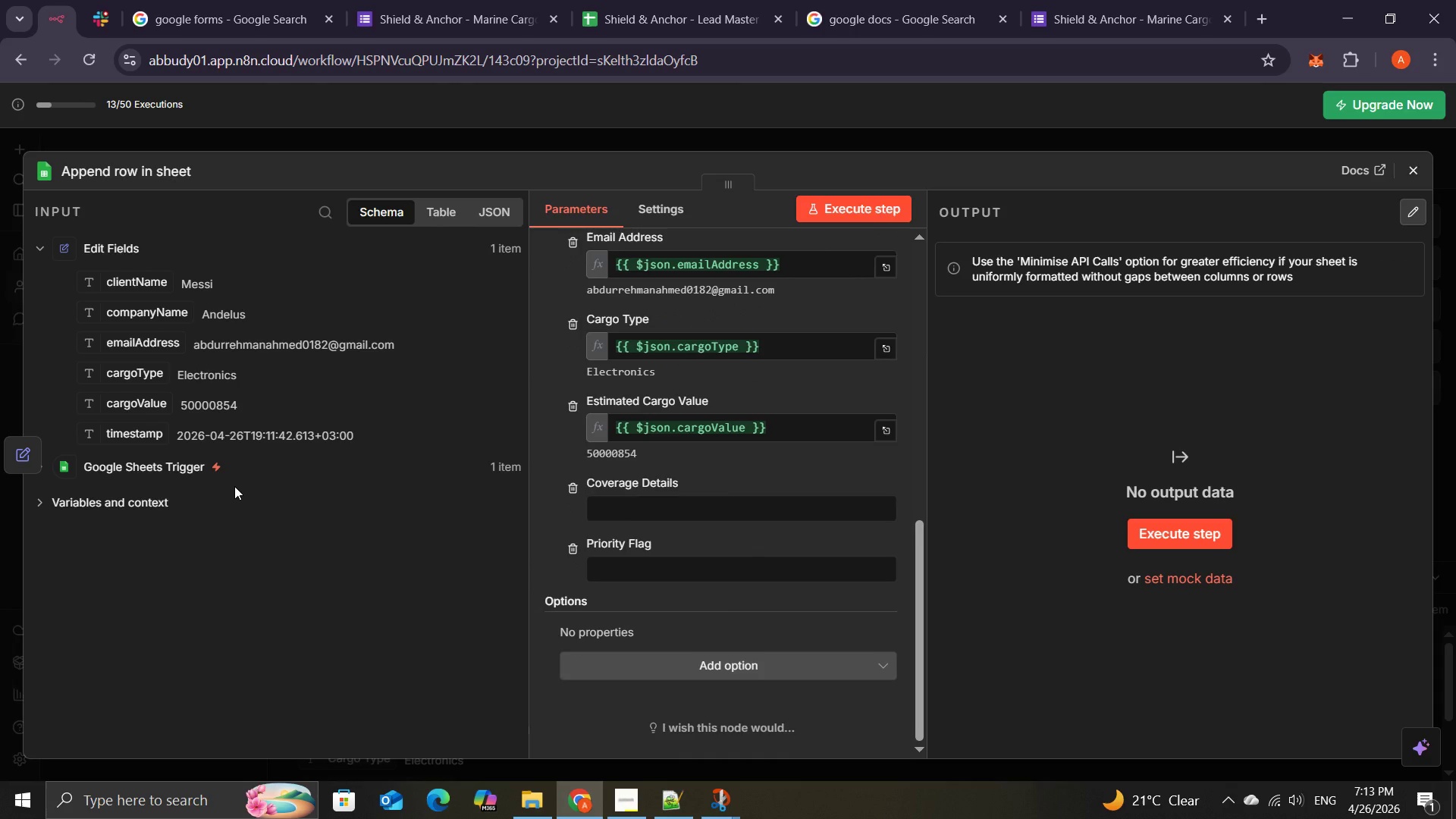 
wait(26.17)
 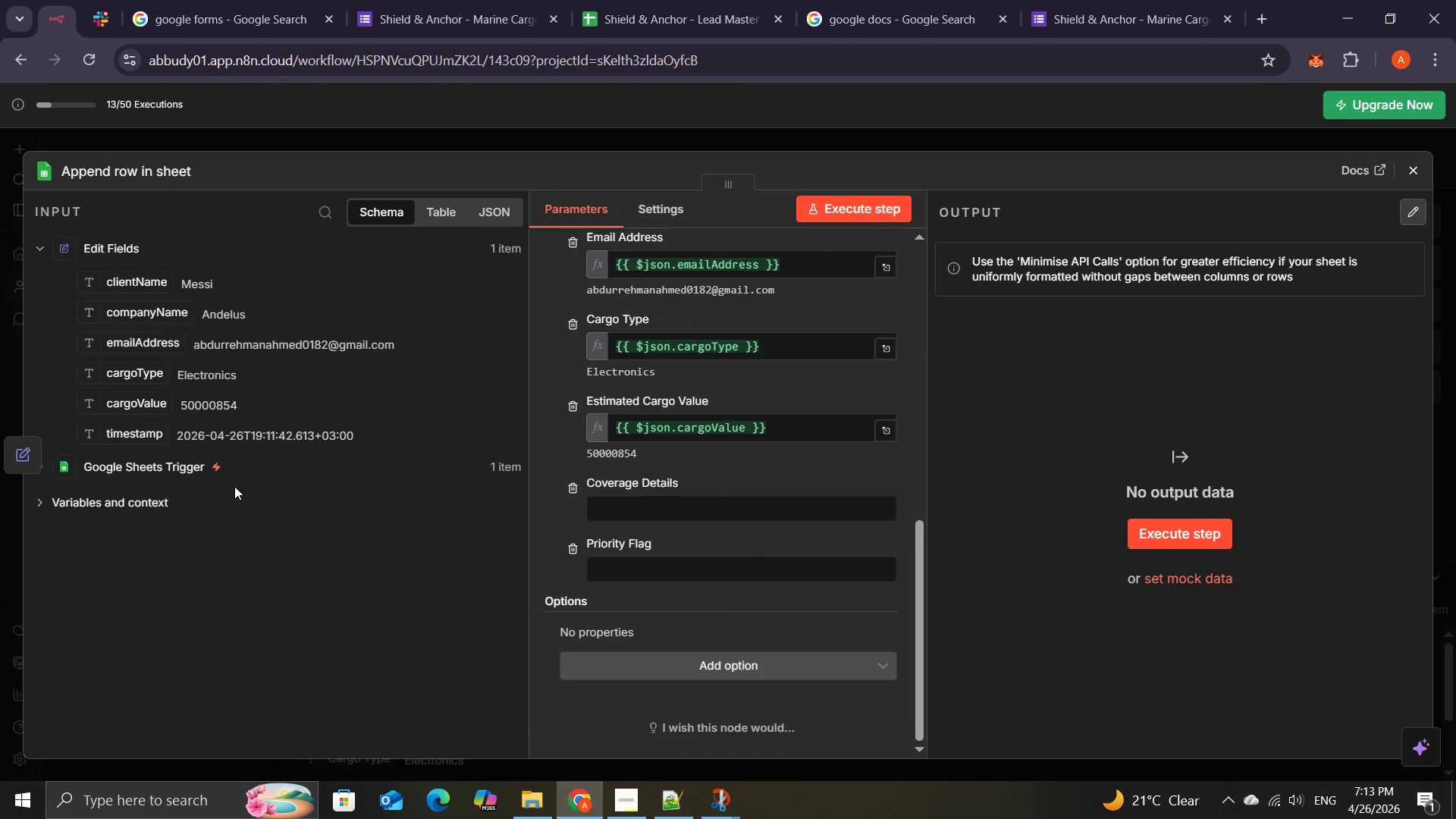 
left_click([48, 468])
 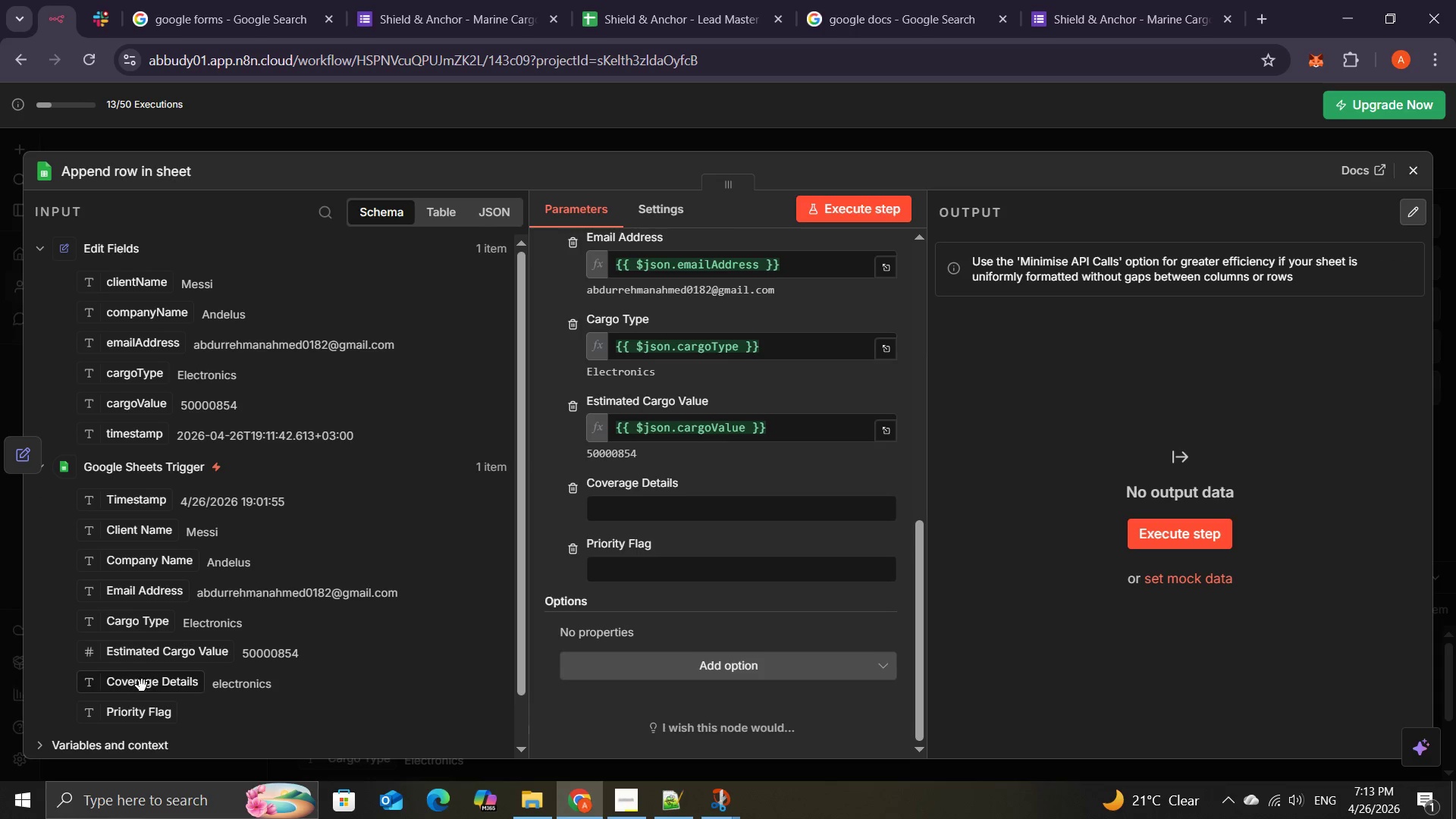 
left_click_drag(start_coordinate=[140, 685], to_coordinate=[676, 524])
 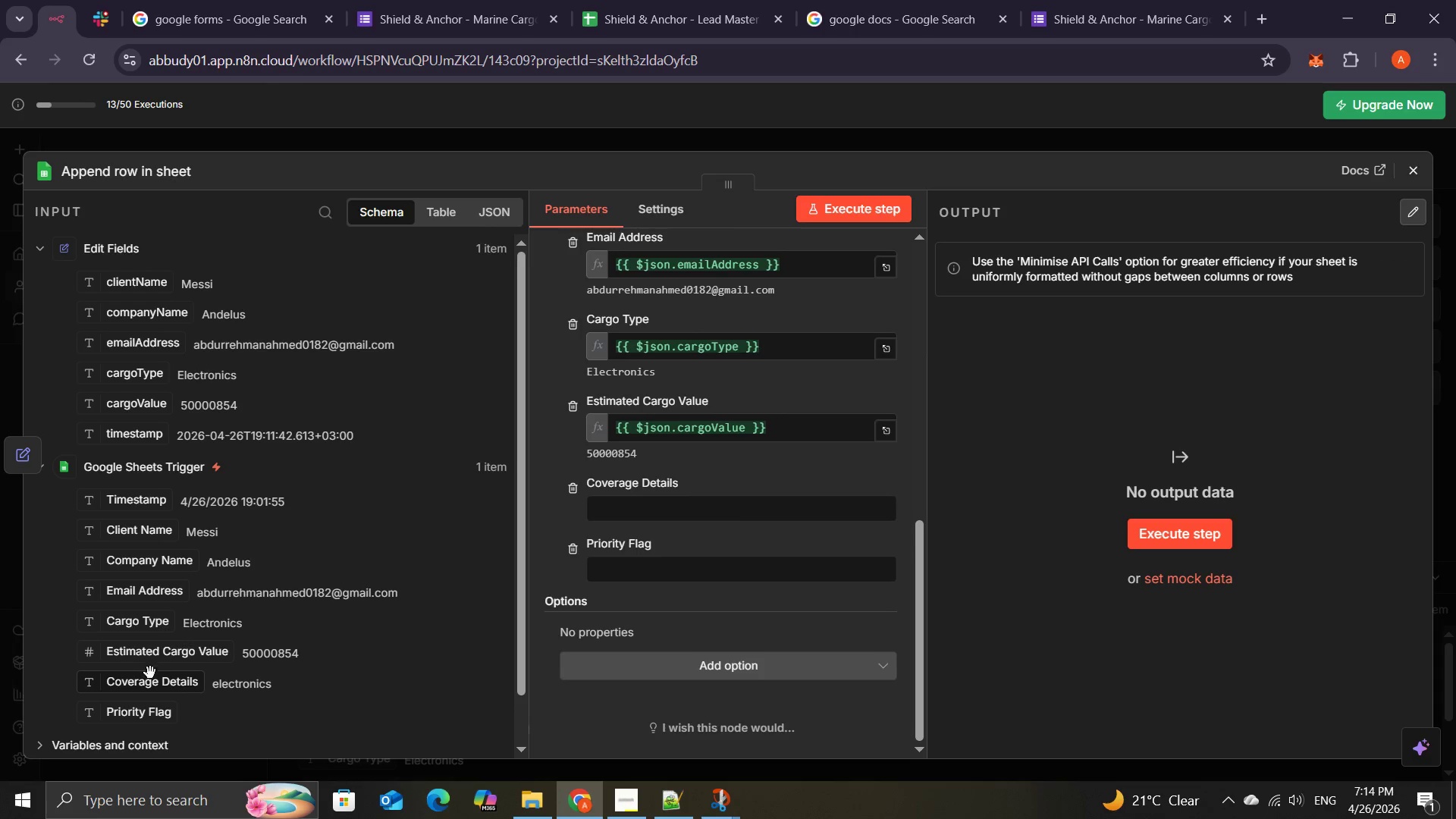 
left_click_drag(start_coordinate=[148, 689], to_coordinate=[608, 520])
 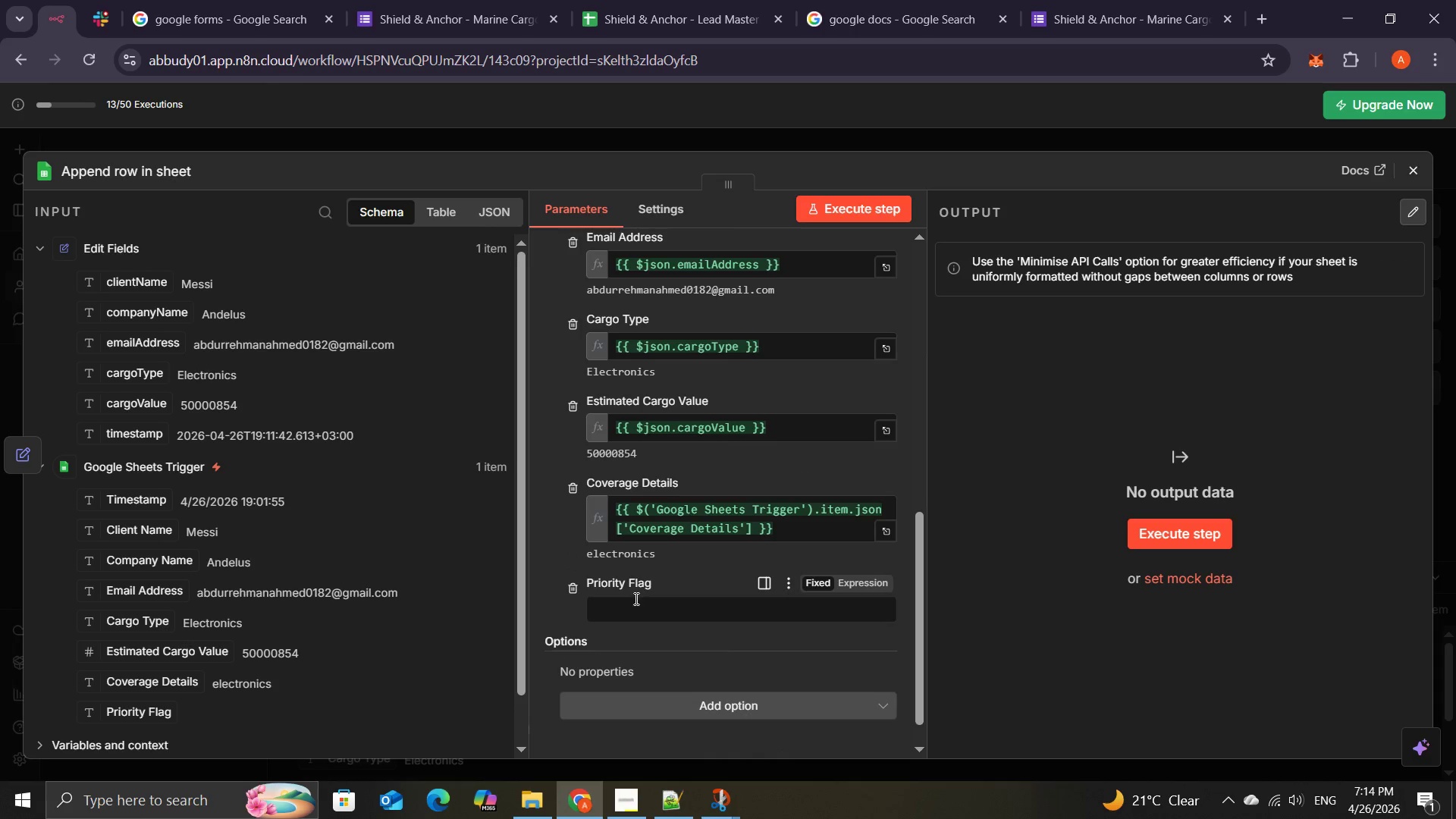 
left_click([632, 604])
 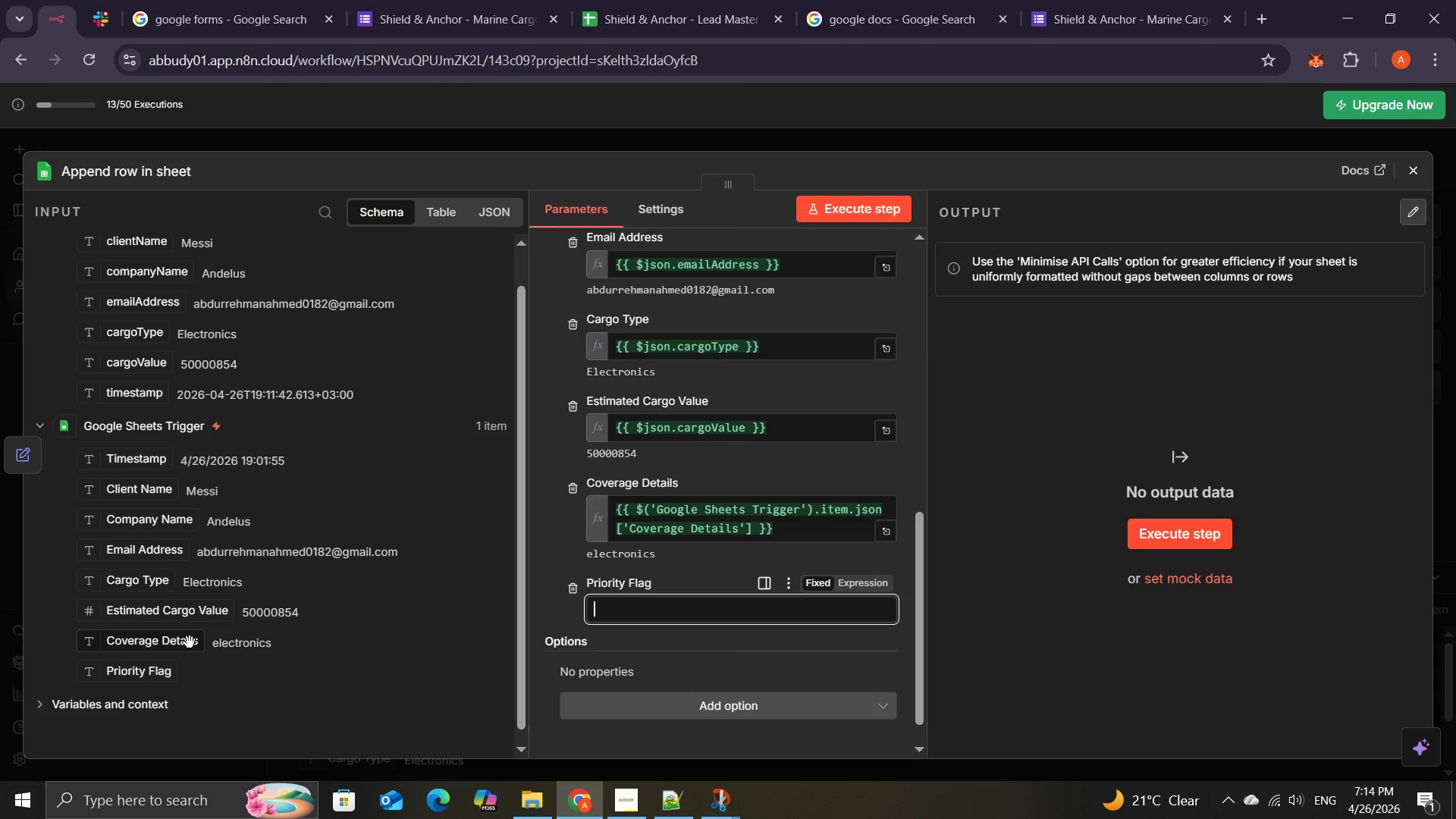 
wait(18.7)
 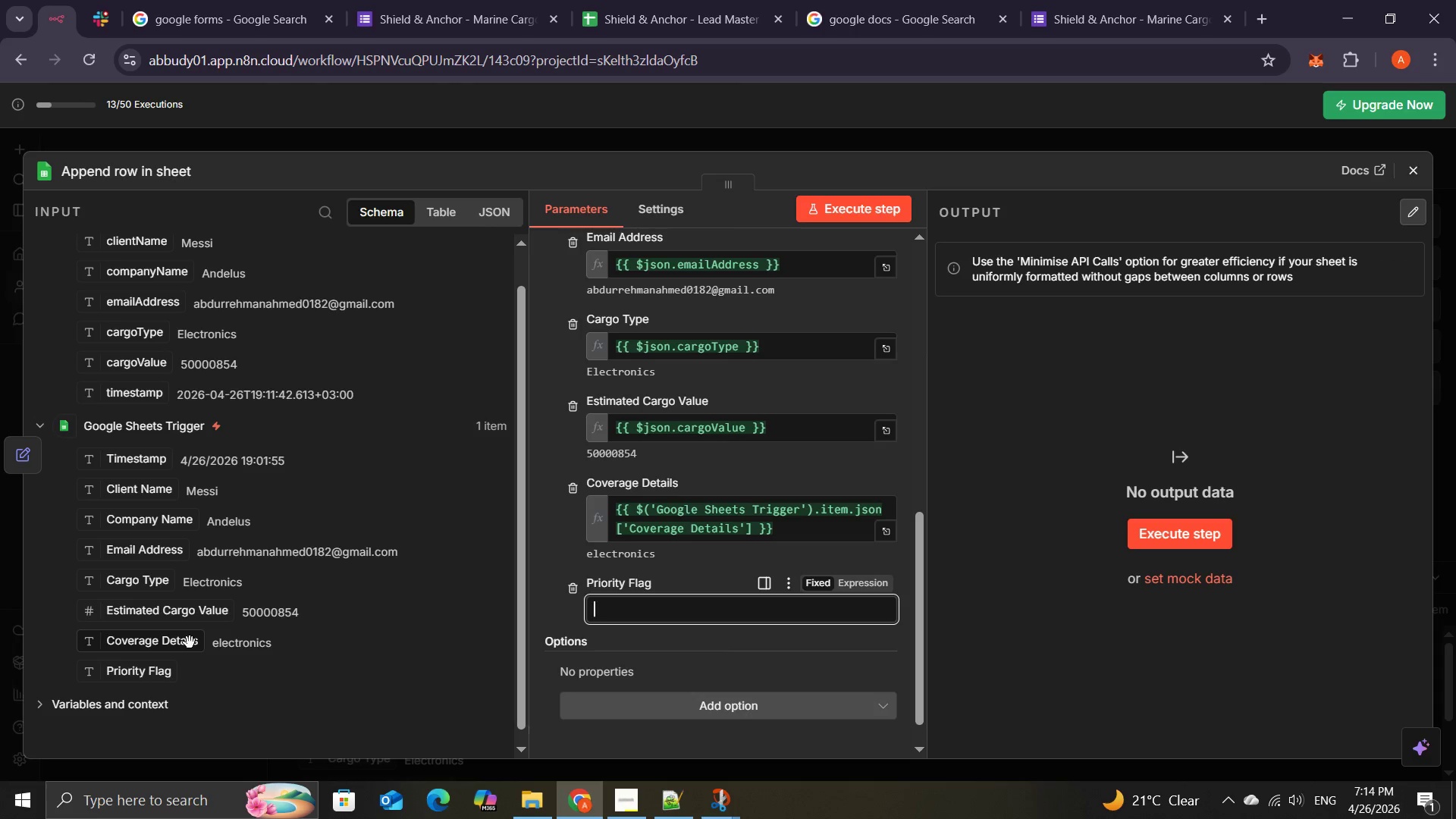 
left_click([875, 578])
 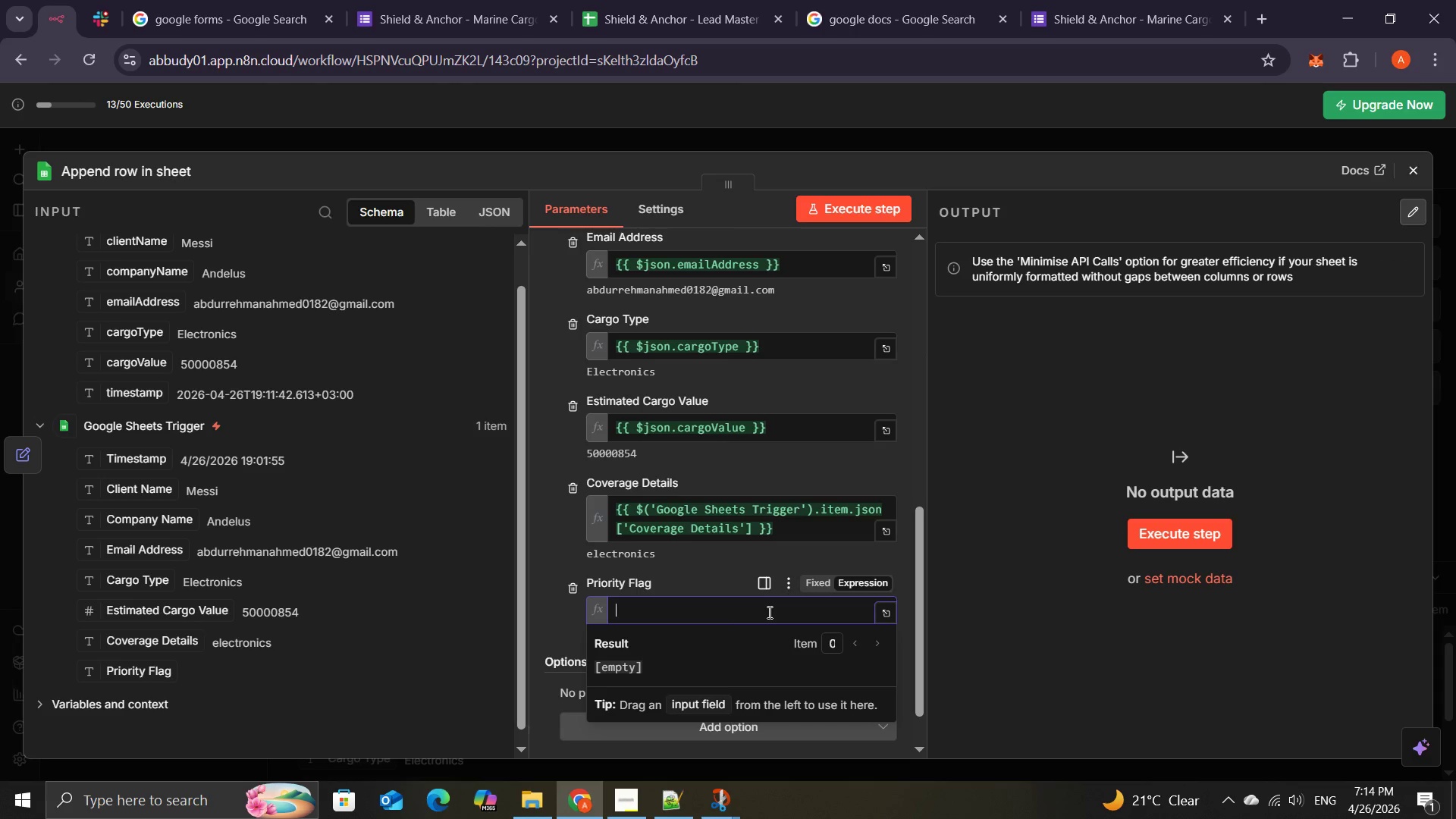 
key(Shift+BracketLeft)
 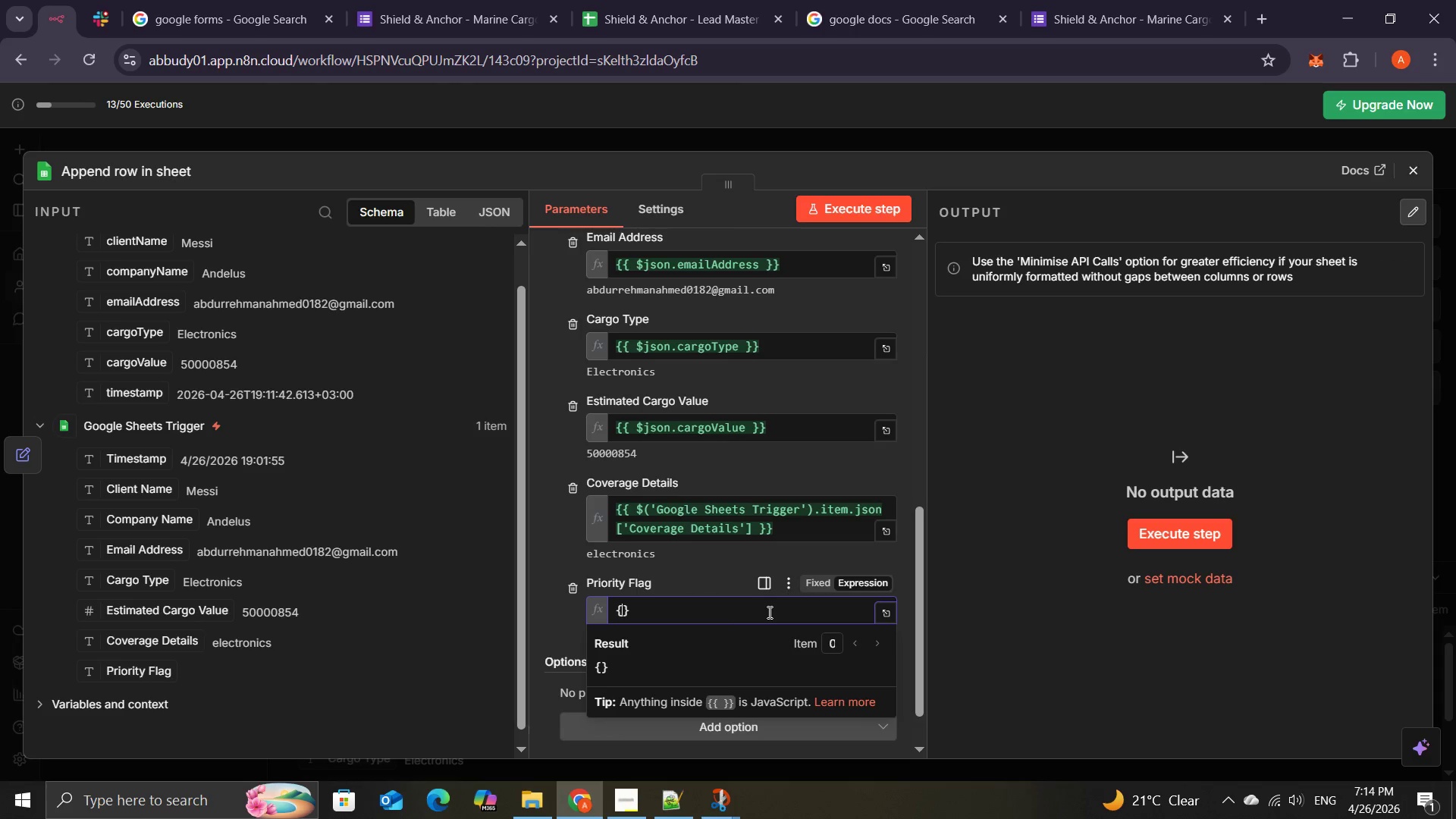 
key(Shift+BracketLeft)
 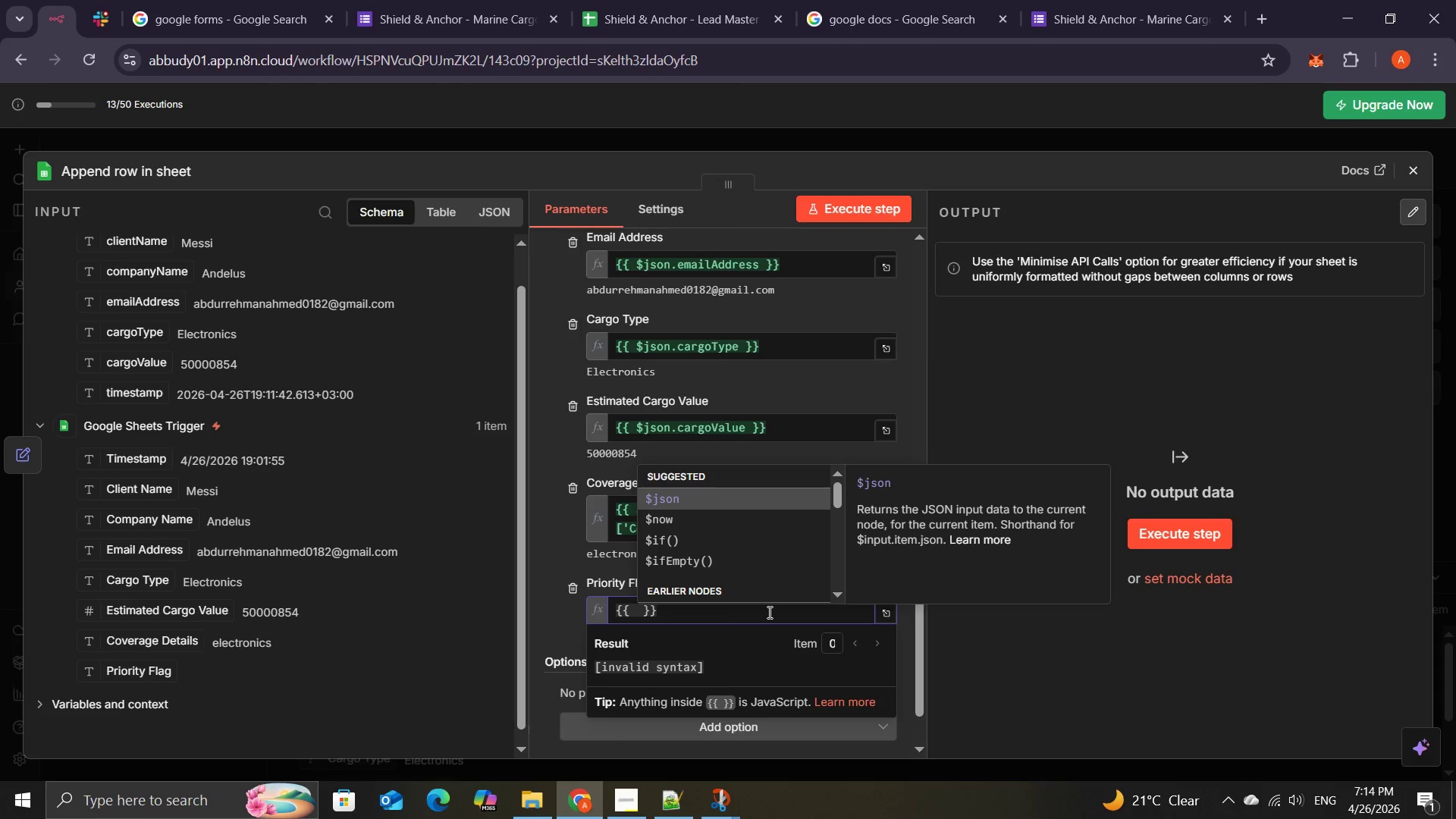 
key(Tab)
 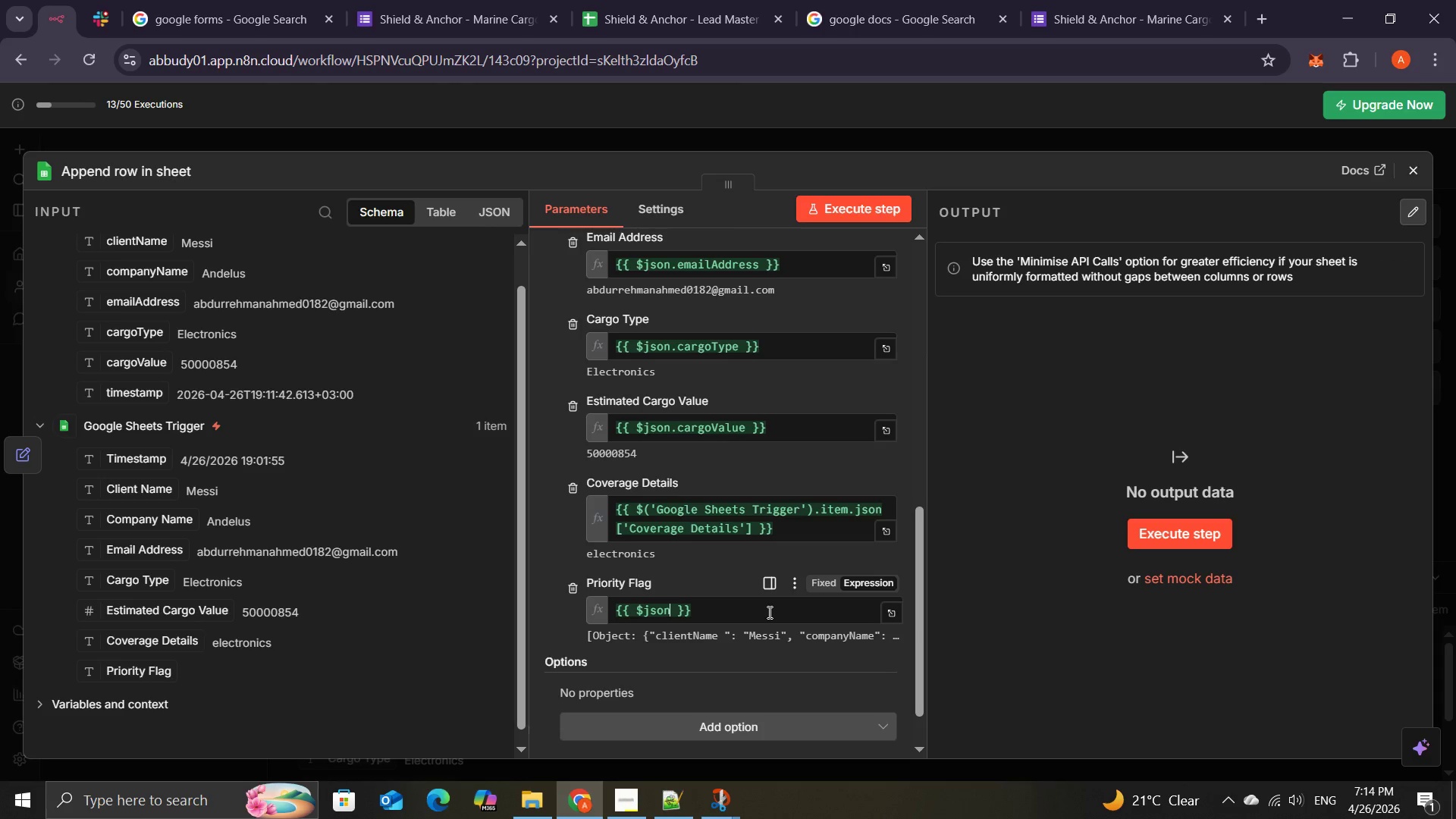 
wait(7.38)
 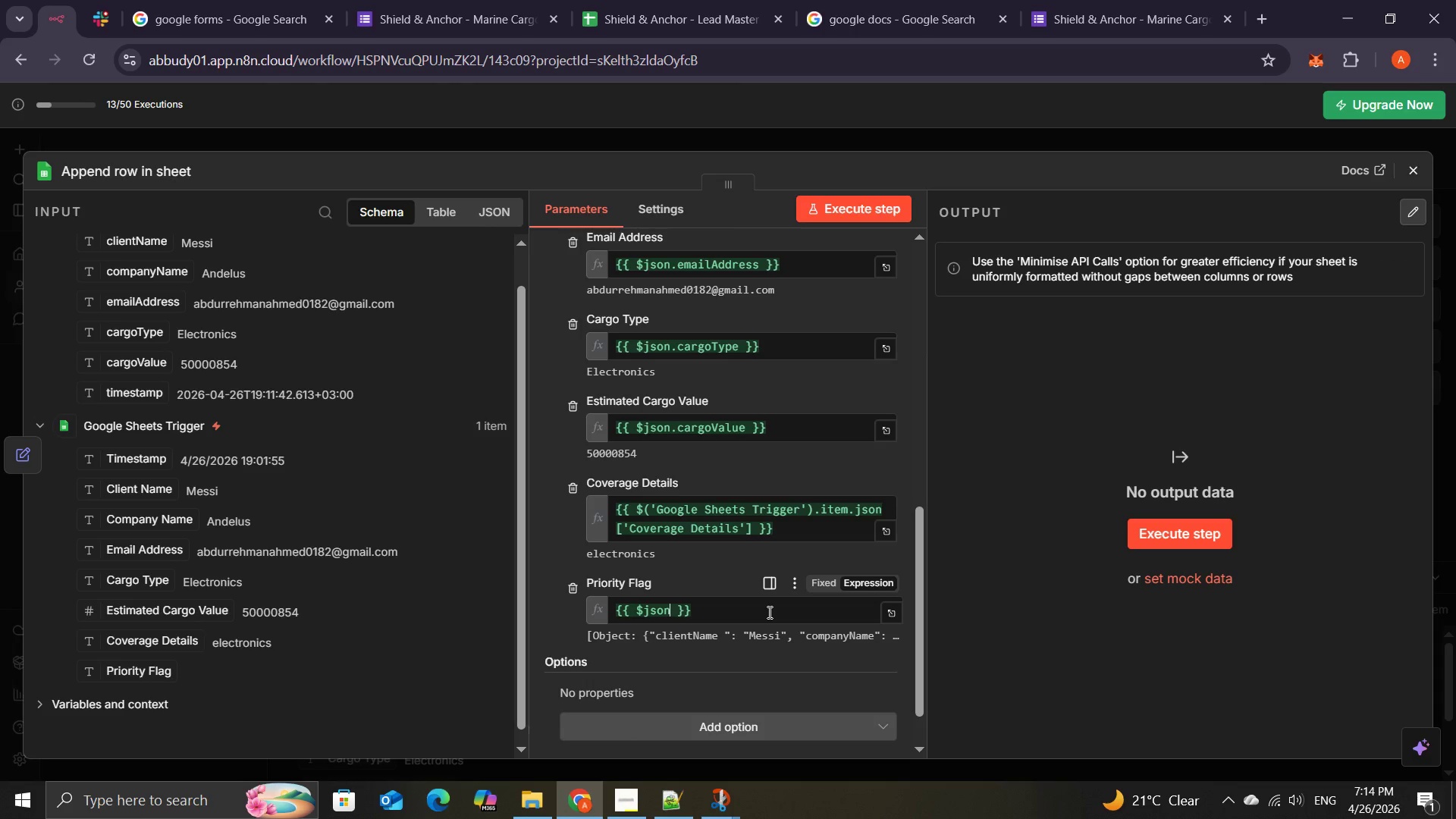 
type(.carco)
key(Backspace)
key(Backspace)
key(Backspace)
type(r)
 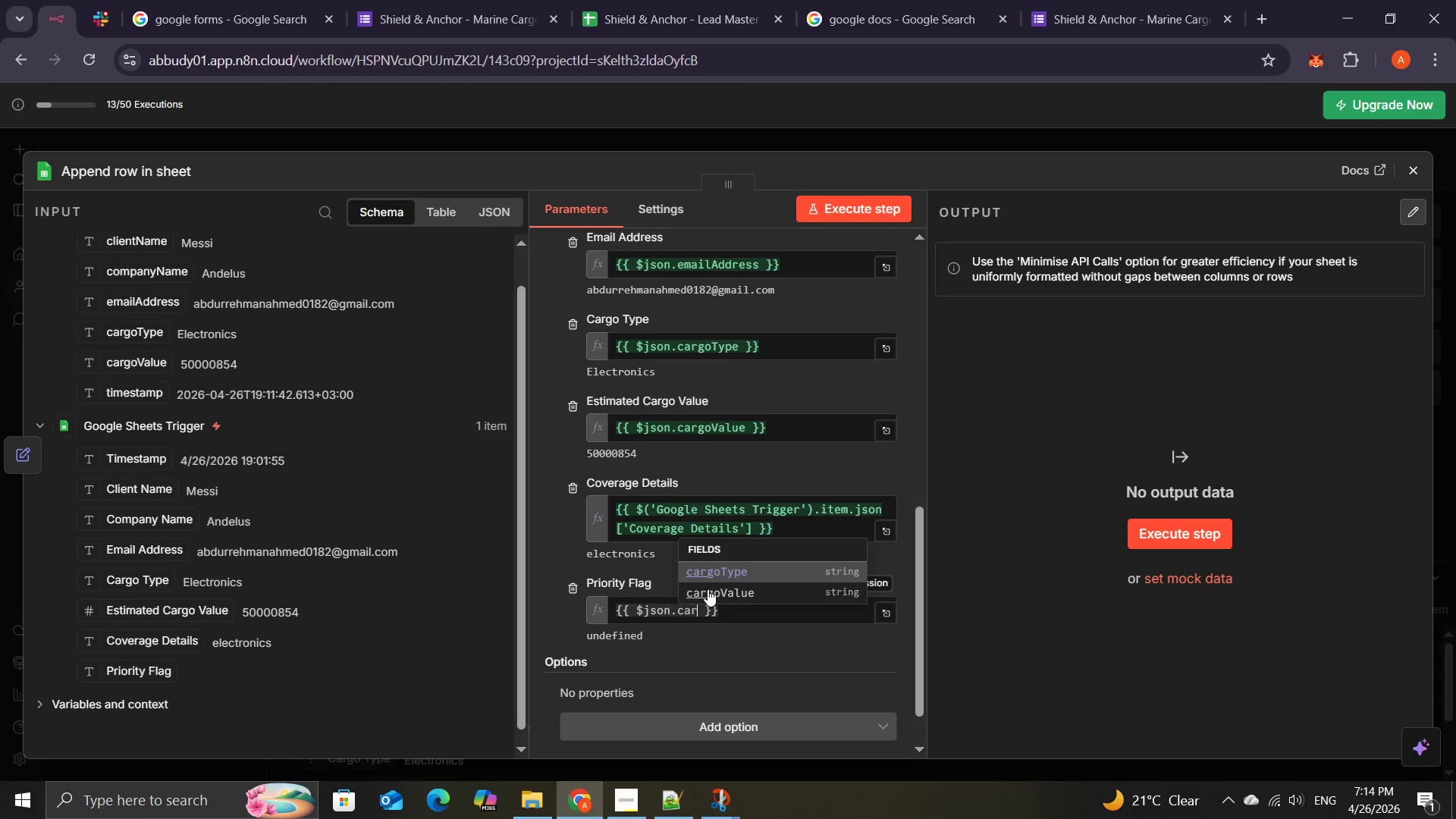 
left_click([707, 591])
 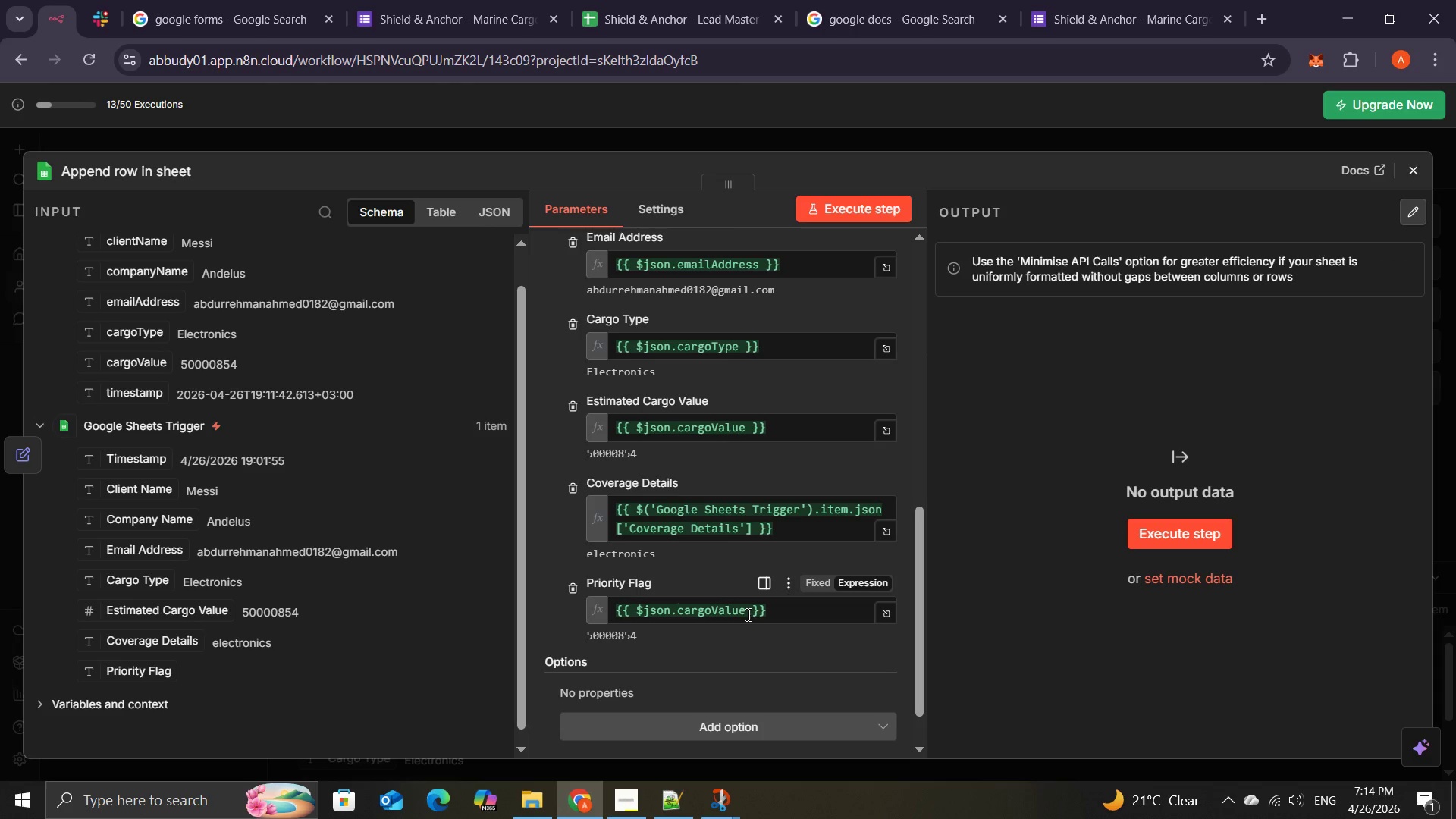 
key(Space)
 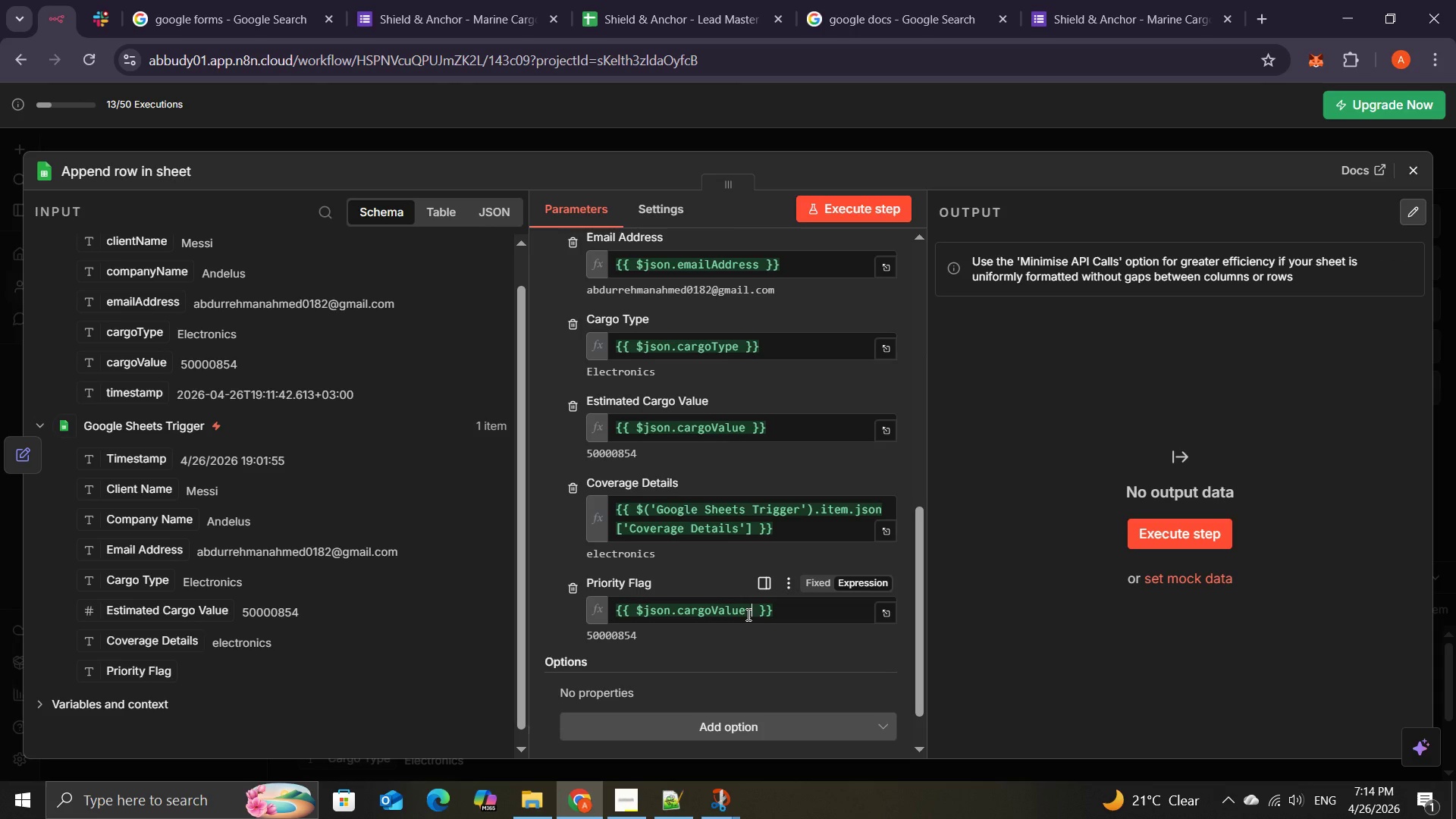 
key(Shift+Period)
 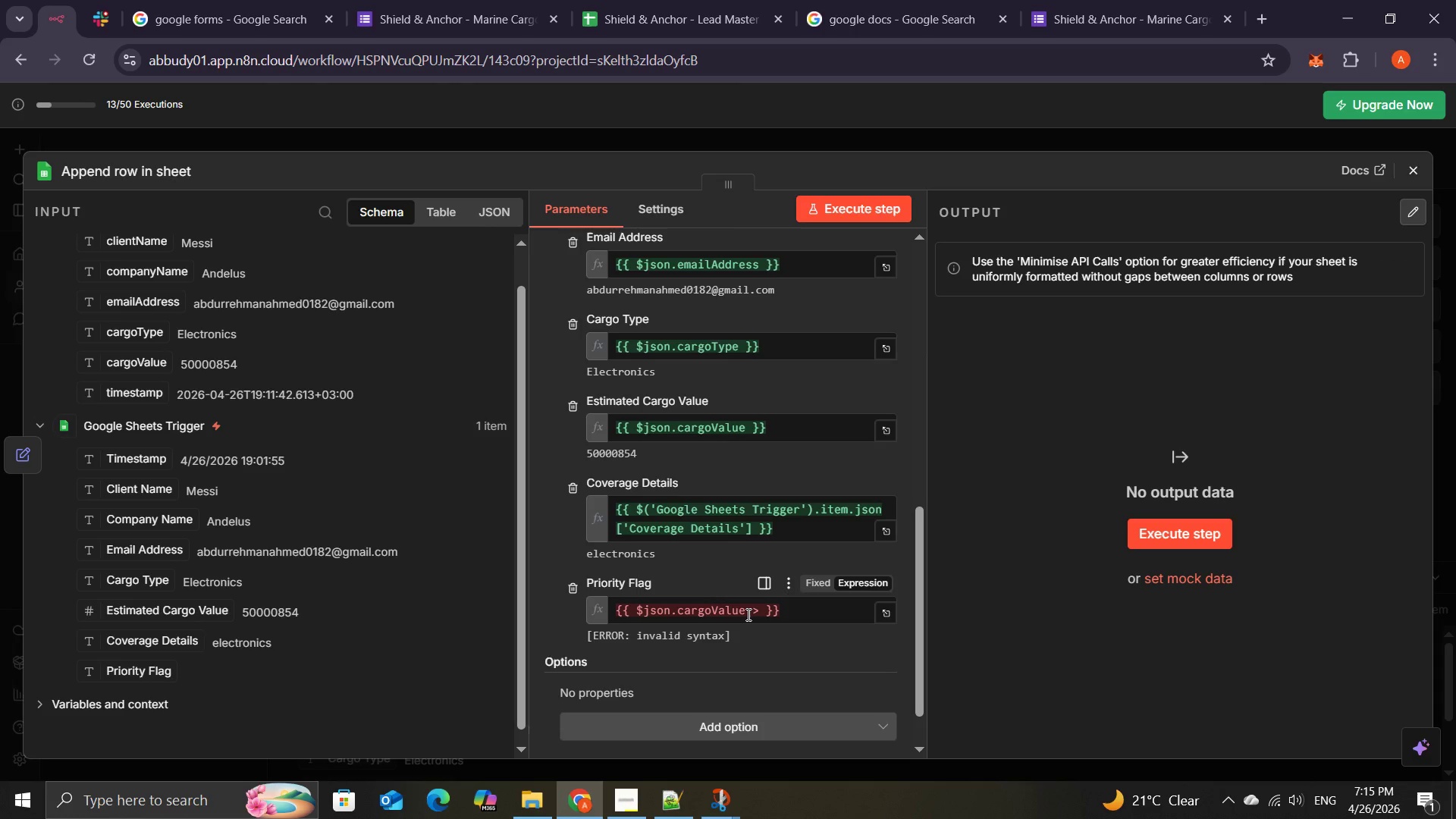 
key(Space)
 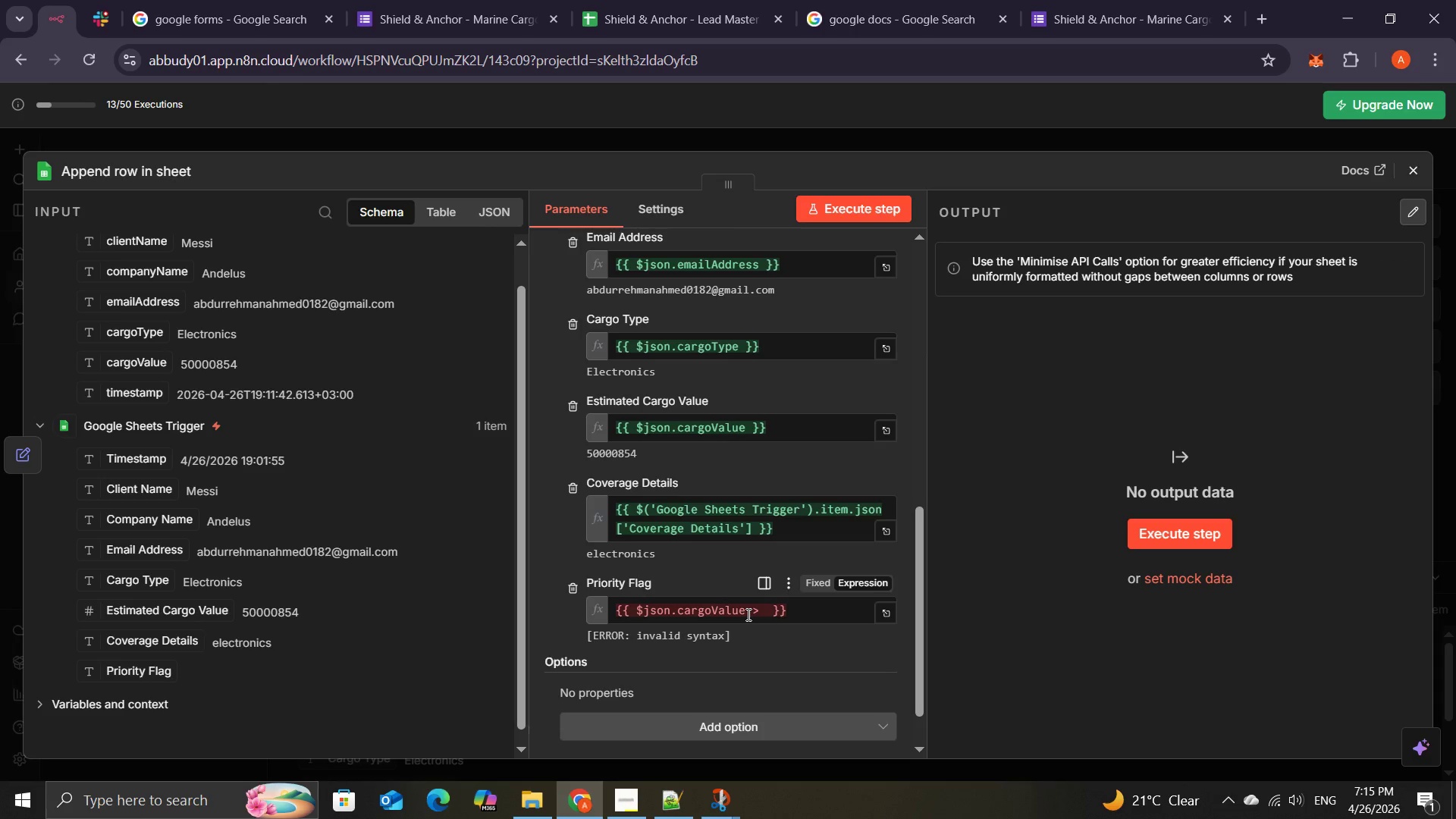 
key(Numpad5)
 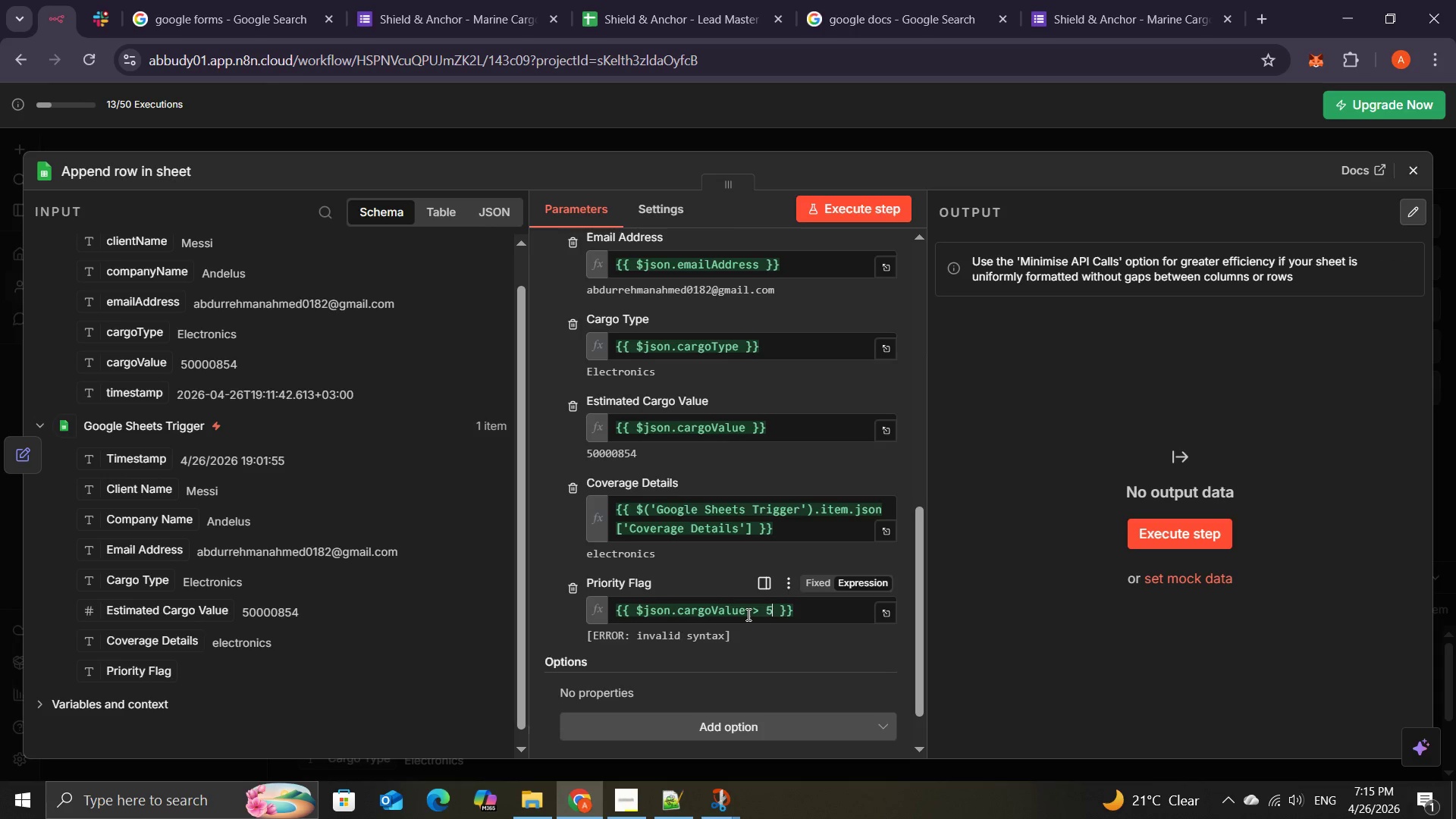 
key(Numpad0)
 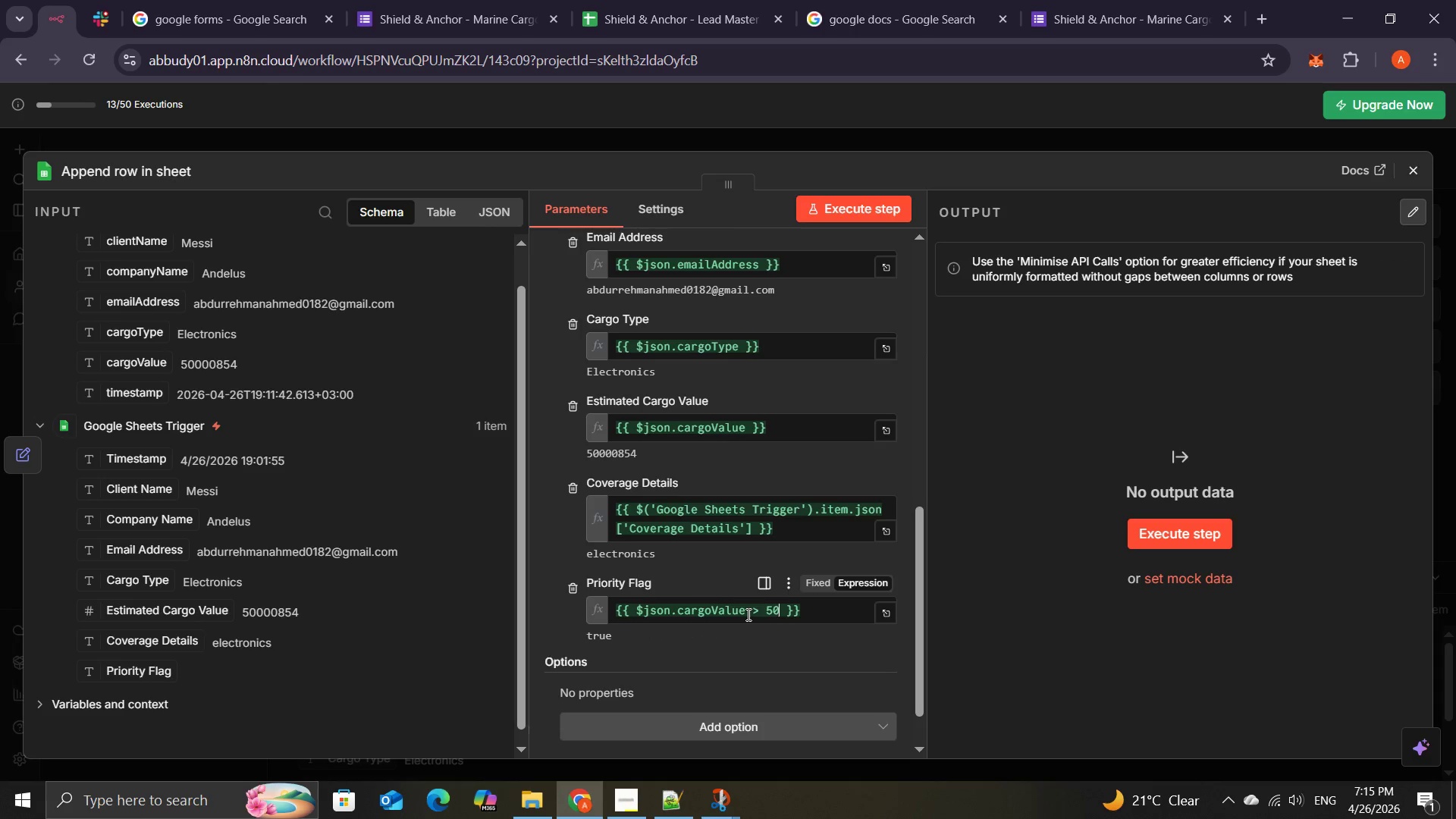 
key(Numpad0)
 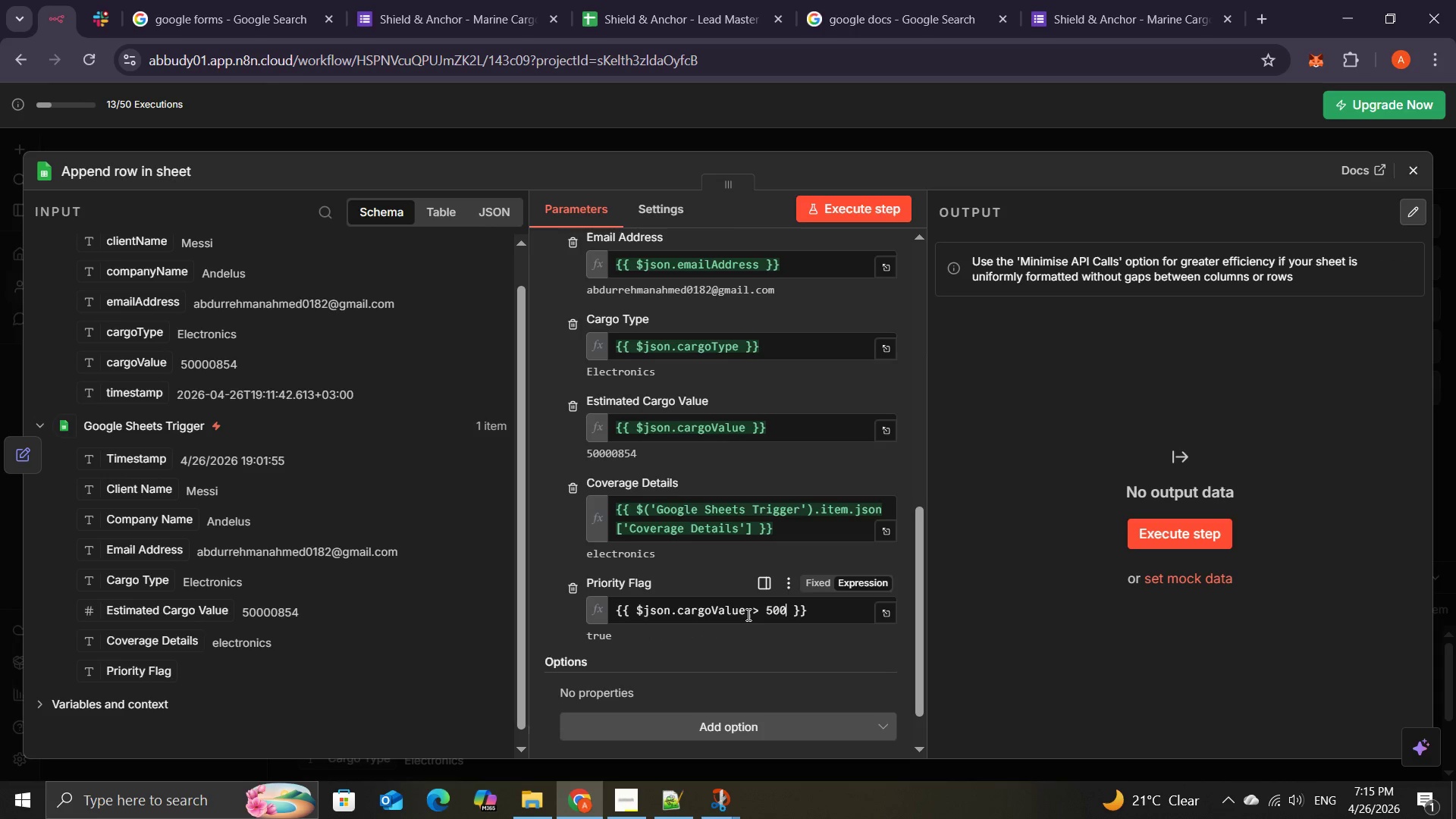 
key(Numpad0)
 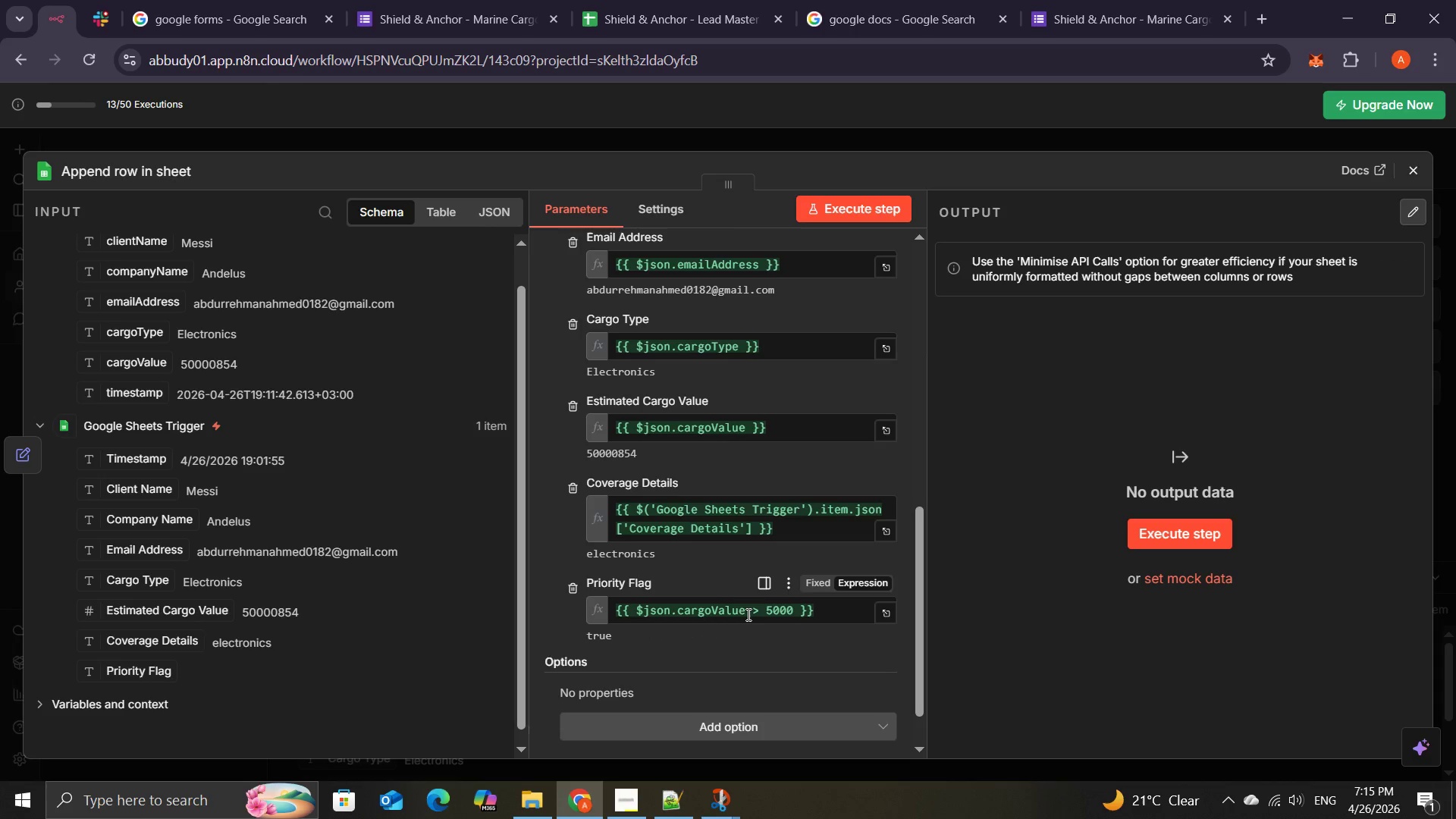 
key(Numpad0)
 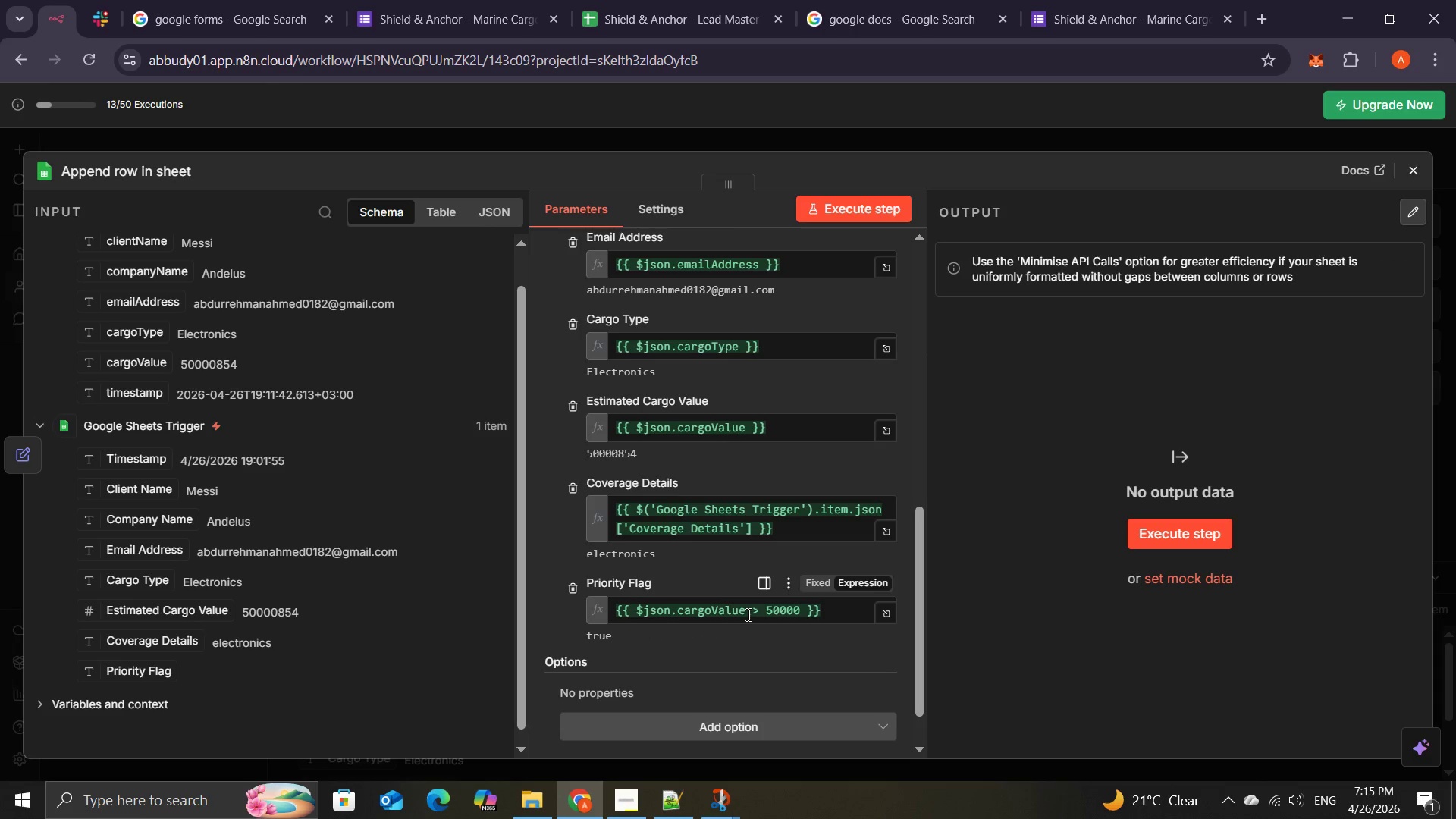 
key(Numpad0)
 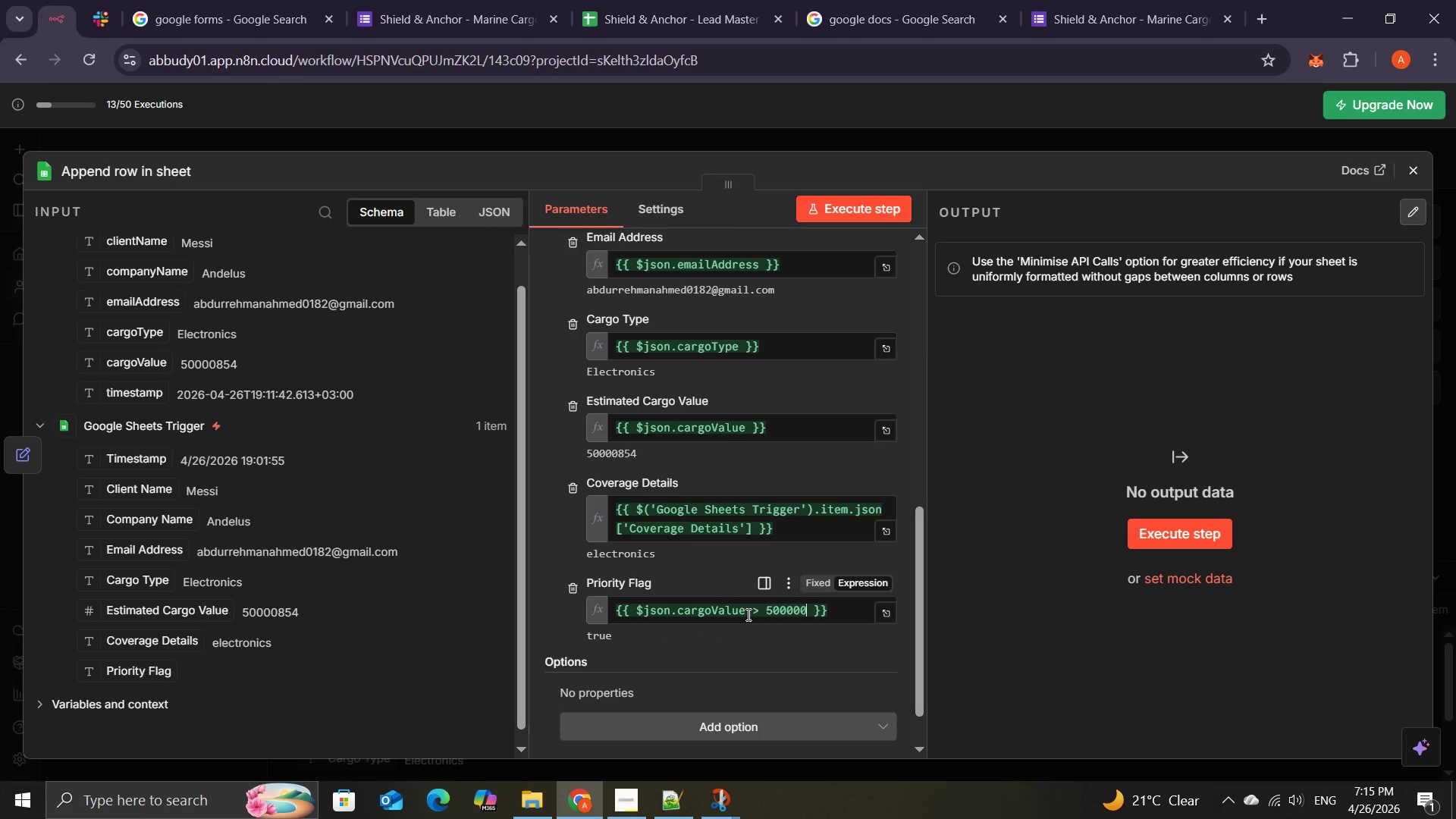 
hold_key(key=ShiftRight, duration=1.03)
 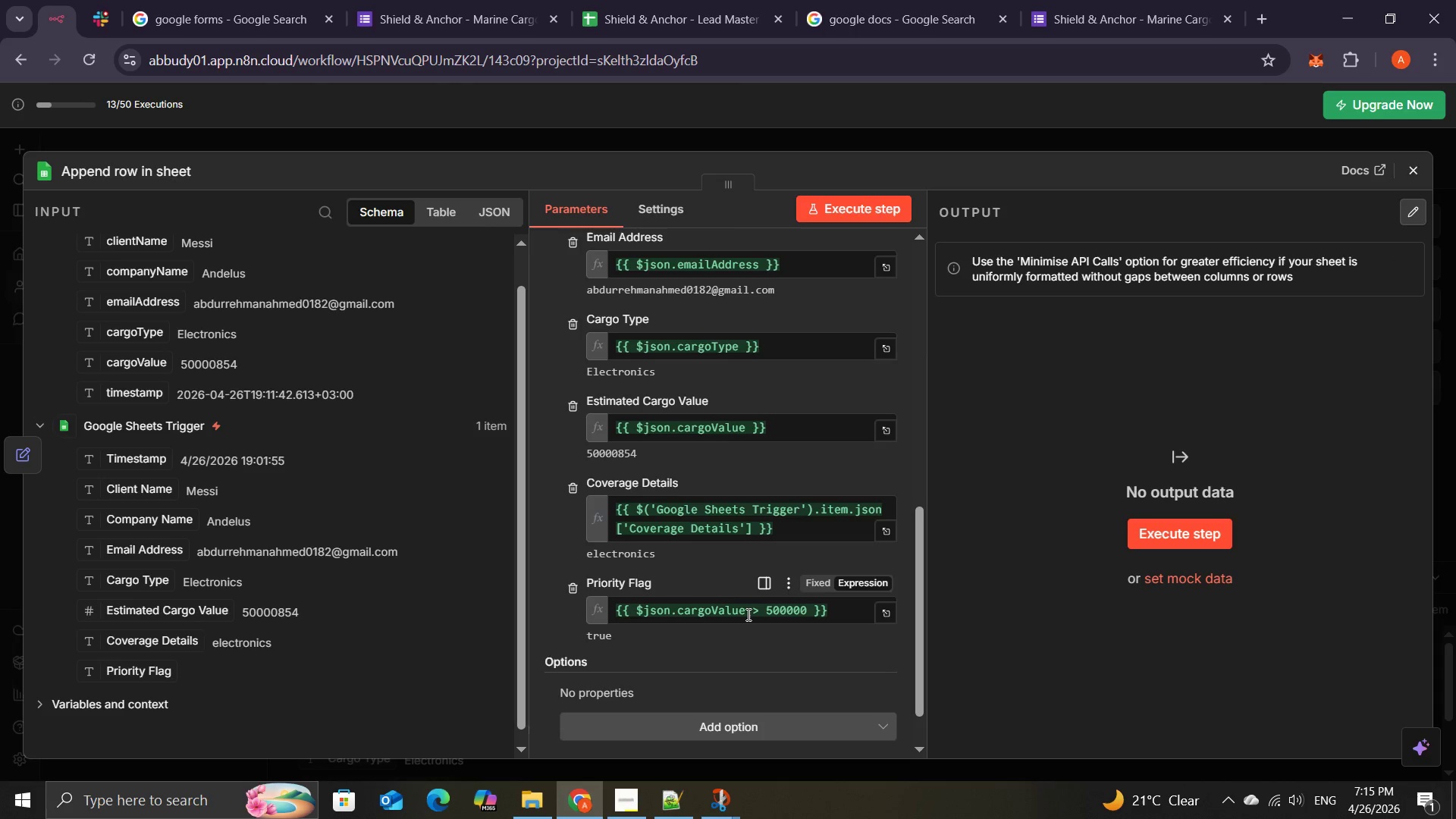 
key(Space)
 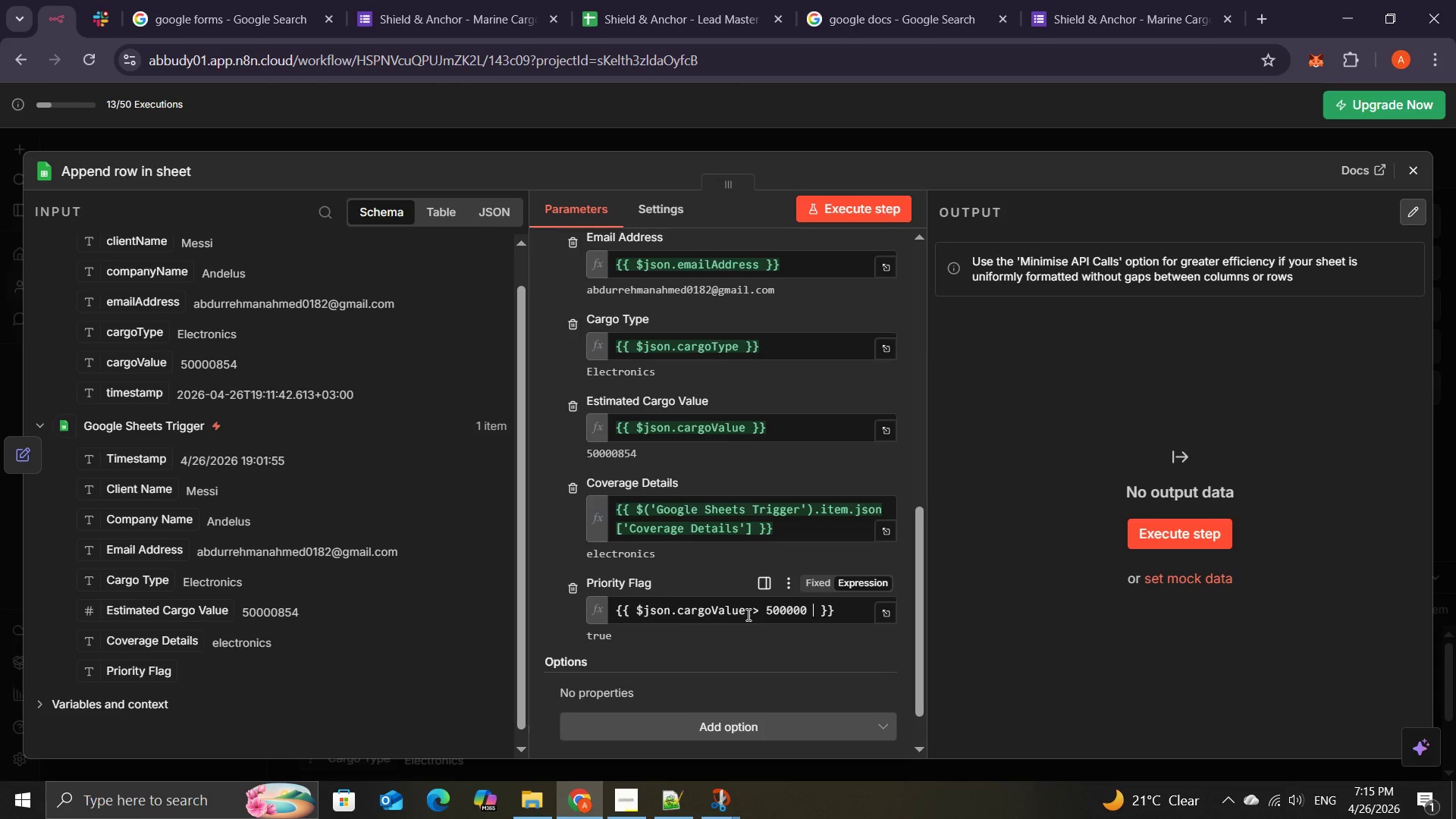 
key(Shift+Slash)
 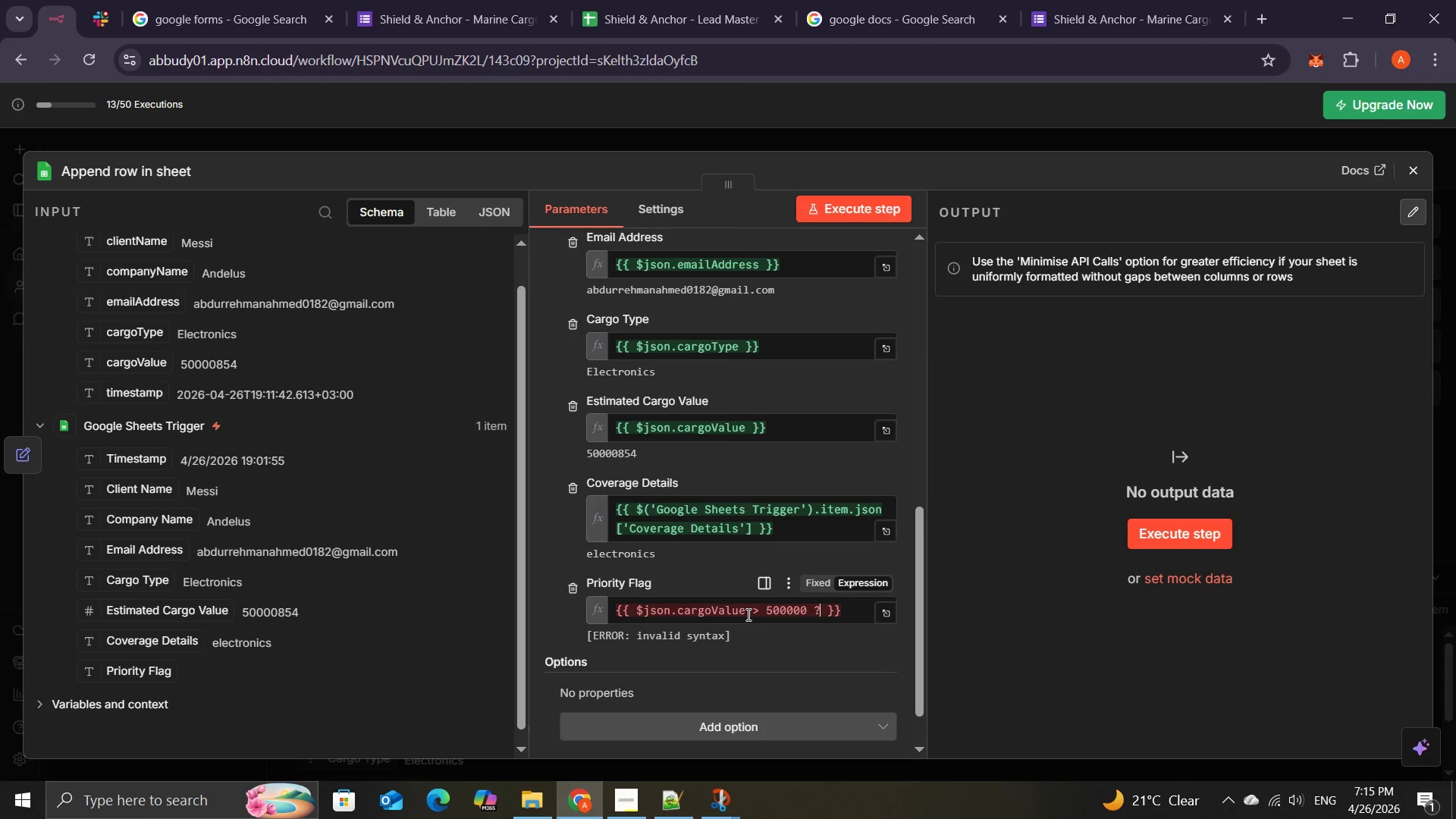 
wait(16.94)
 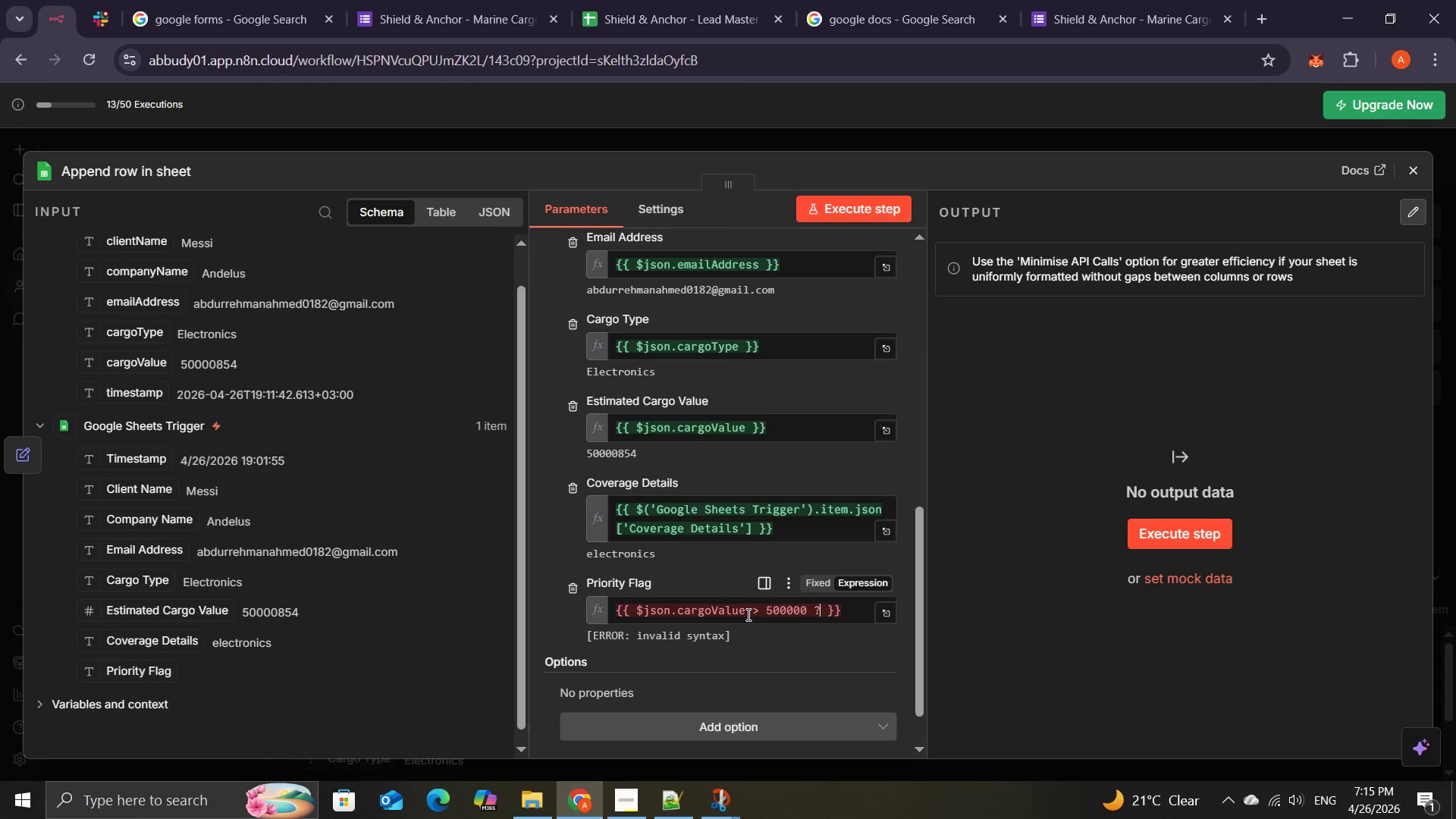 
key(Quote)
 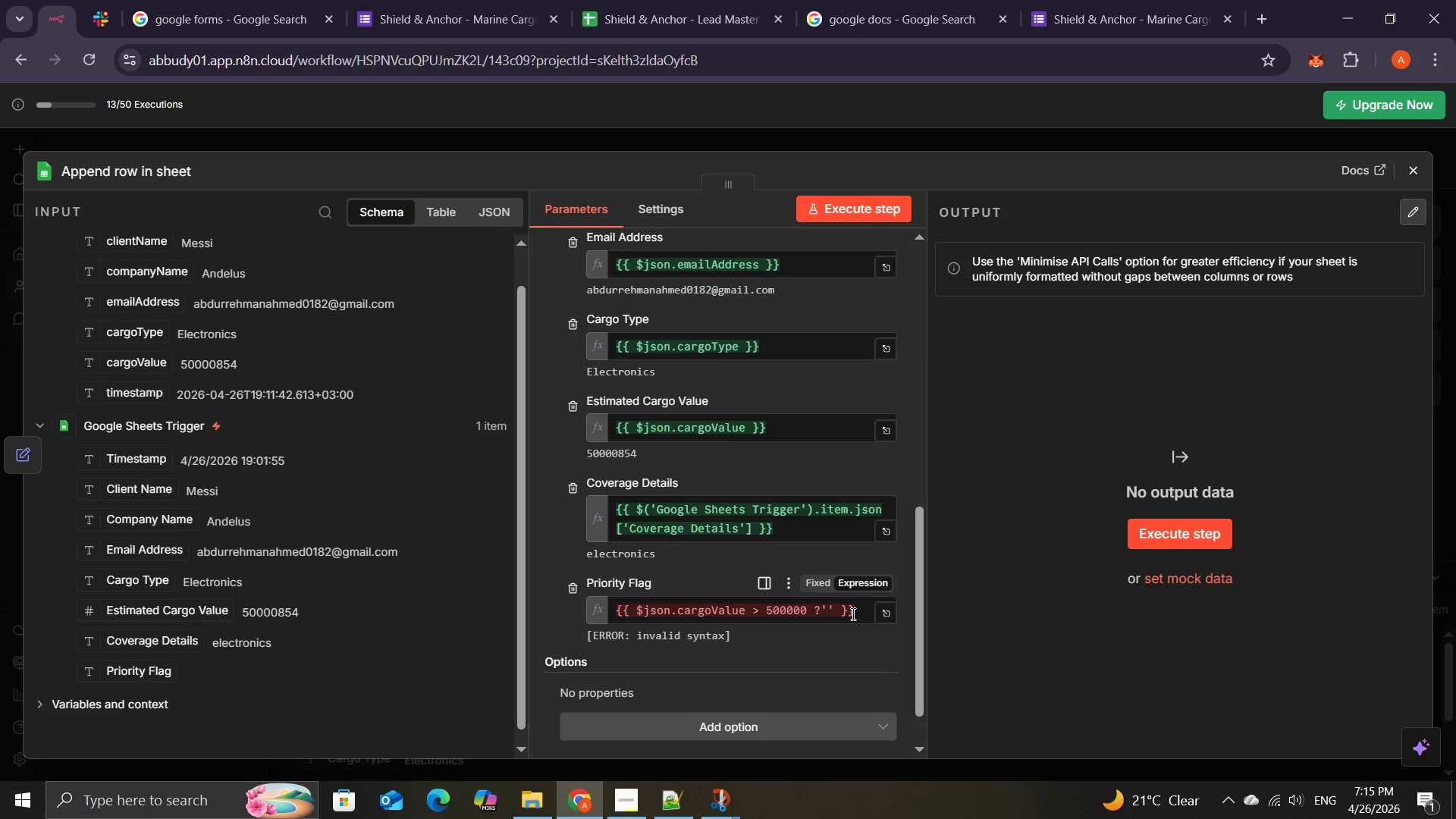 
wait(18.09)
 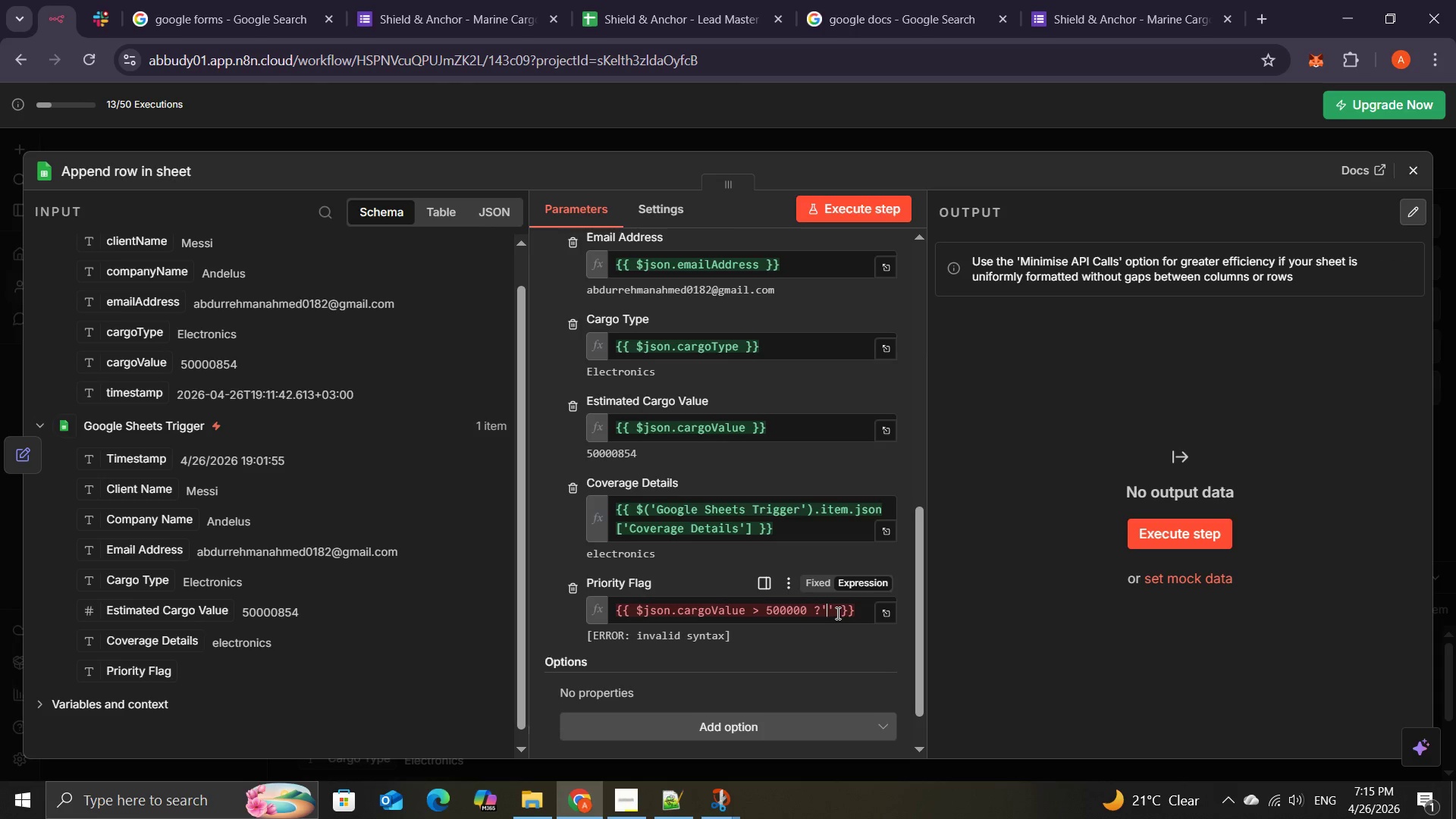 
key(Meta+Period)
 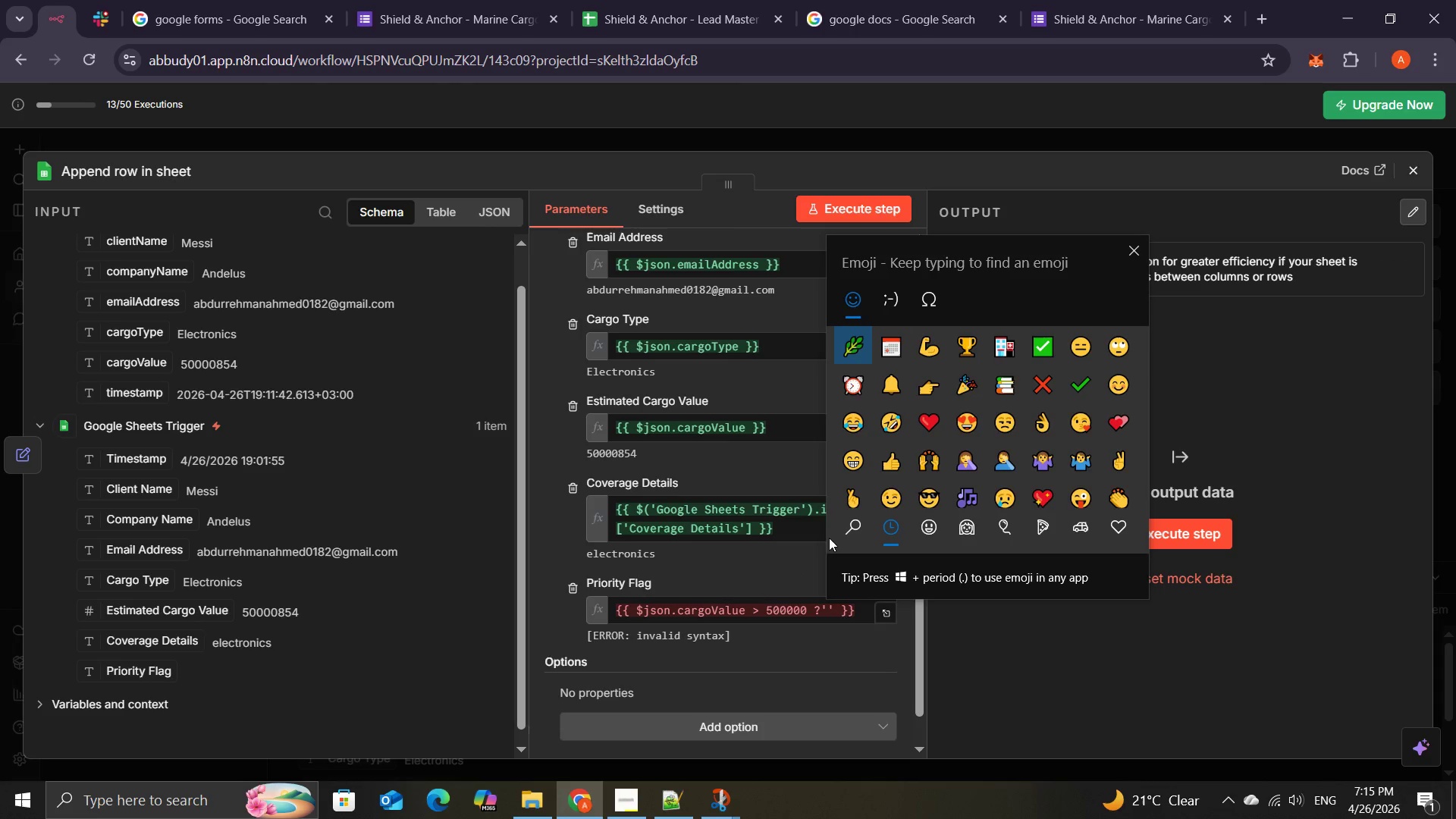 
left_click([858, 522])
 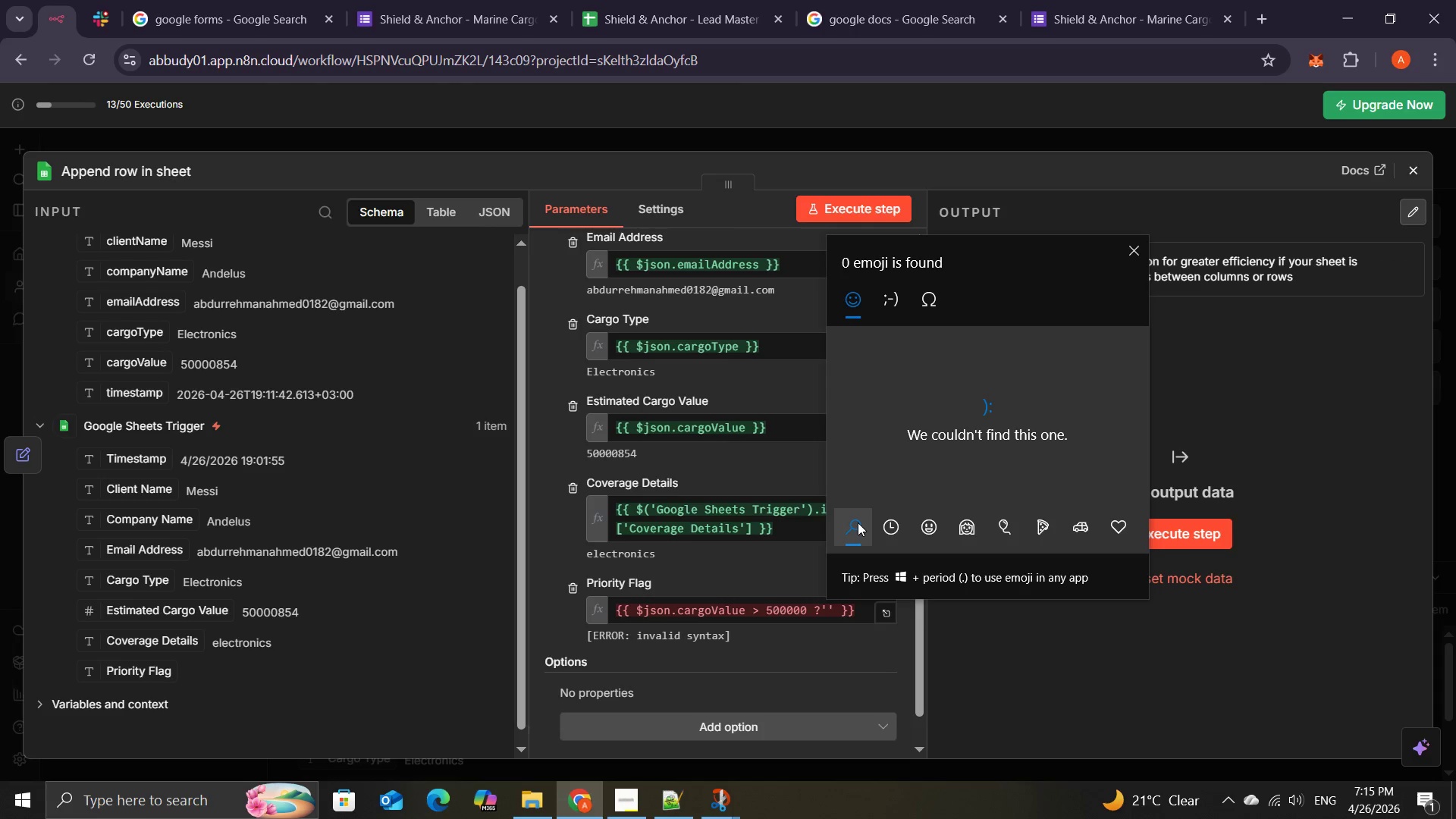 
type(re)
 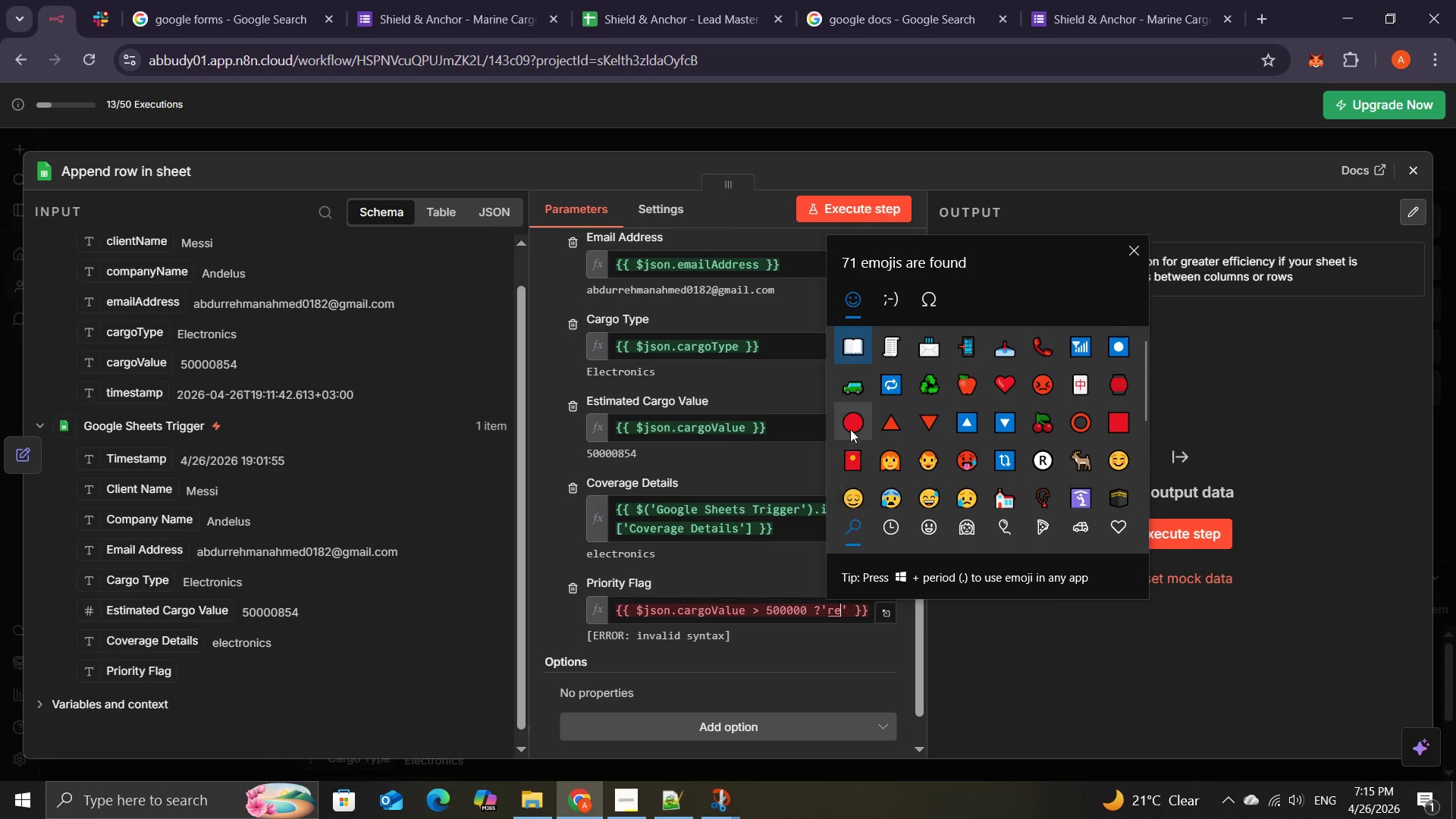 
left_click([852, 417])
 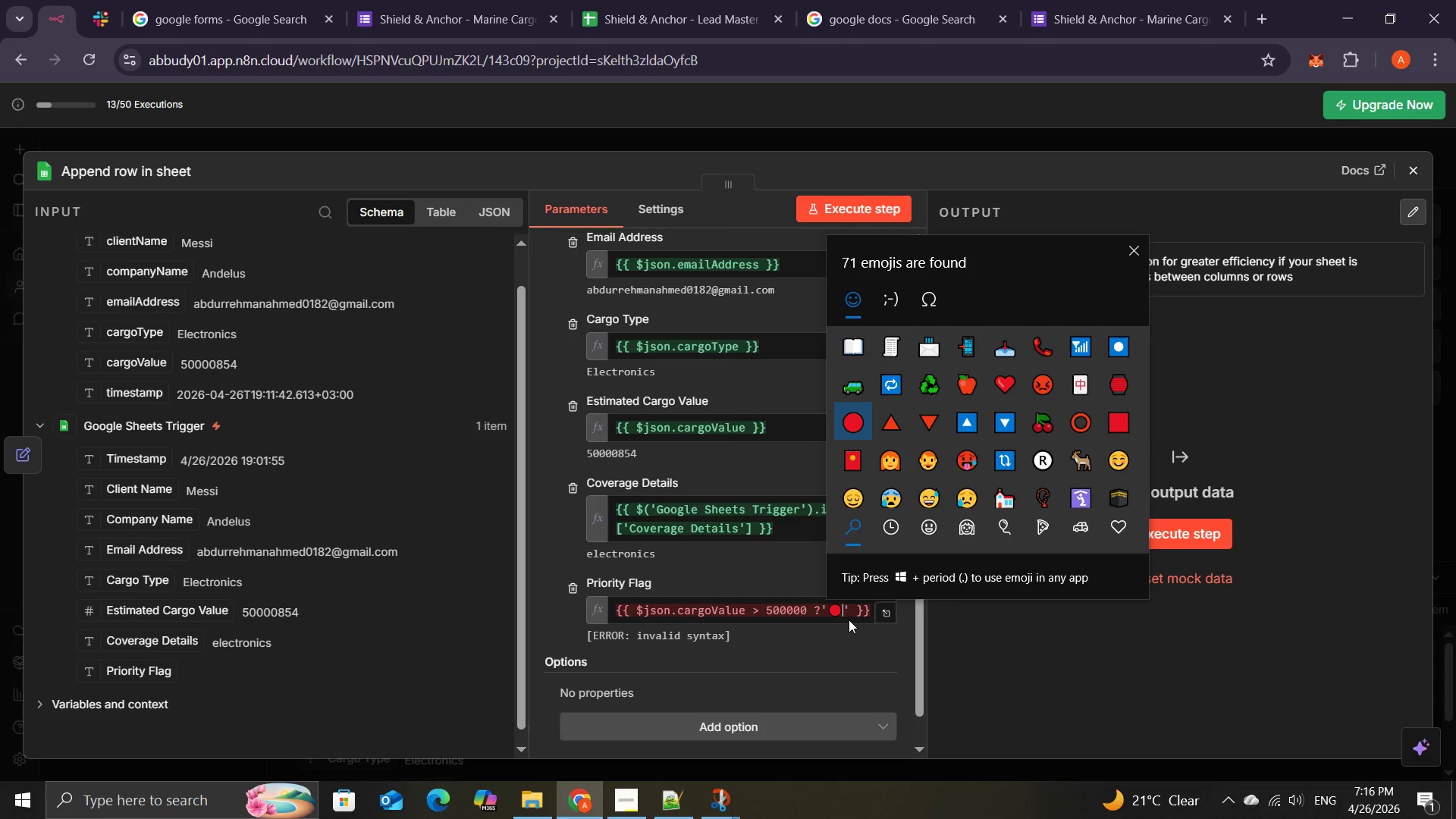 
wait(11.39)
 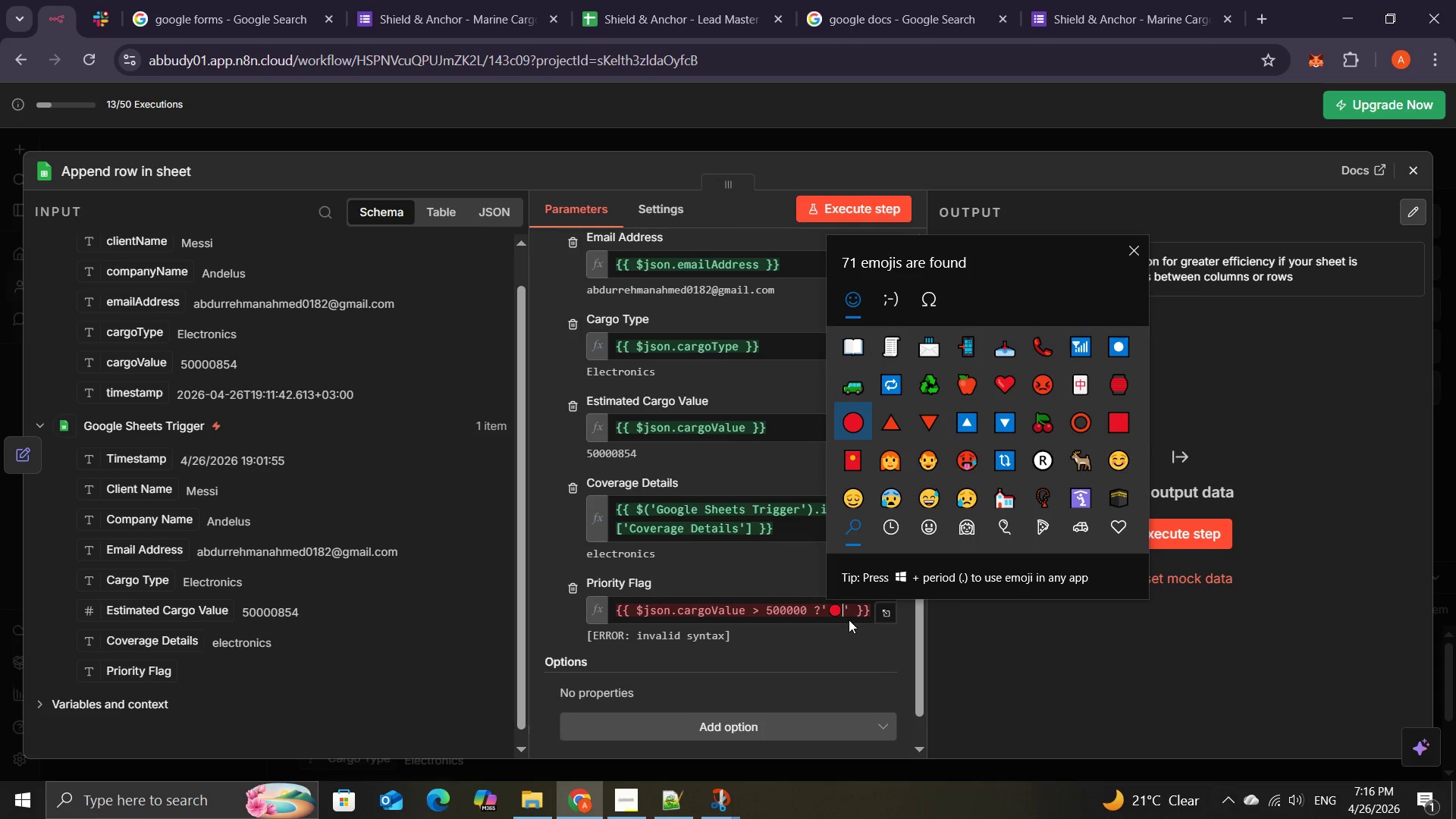 
left_click([841, 607])
 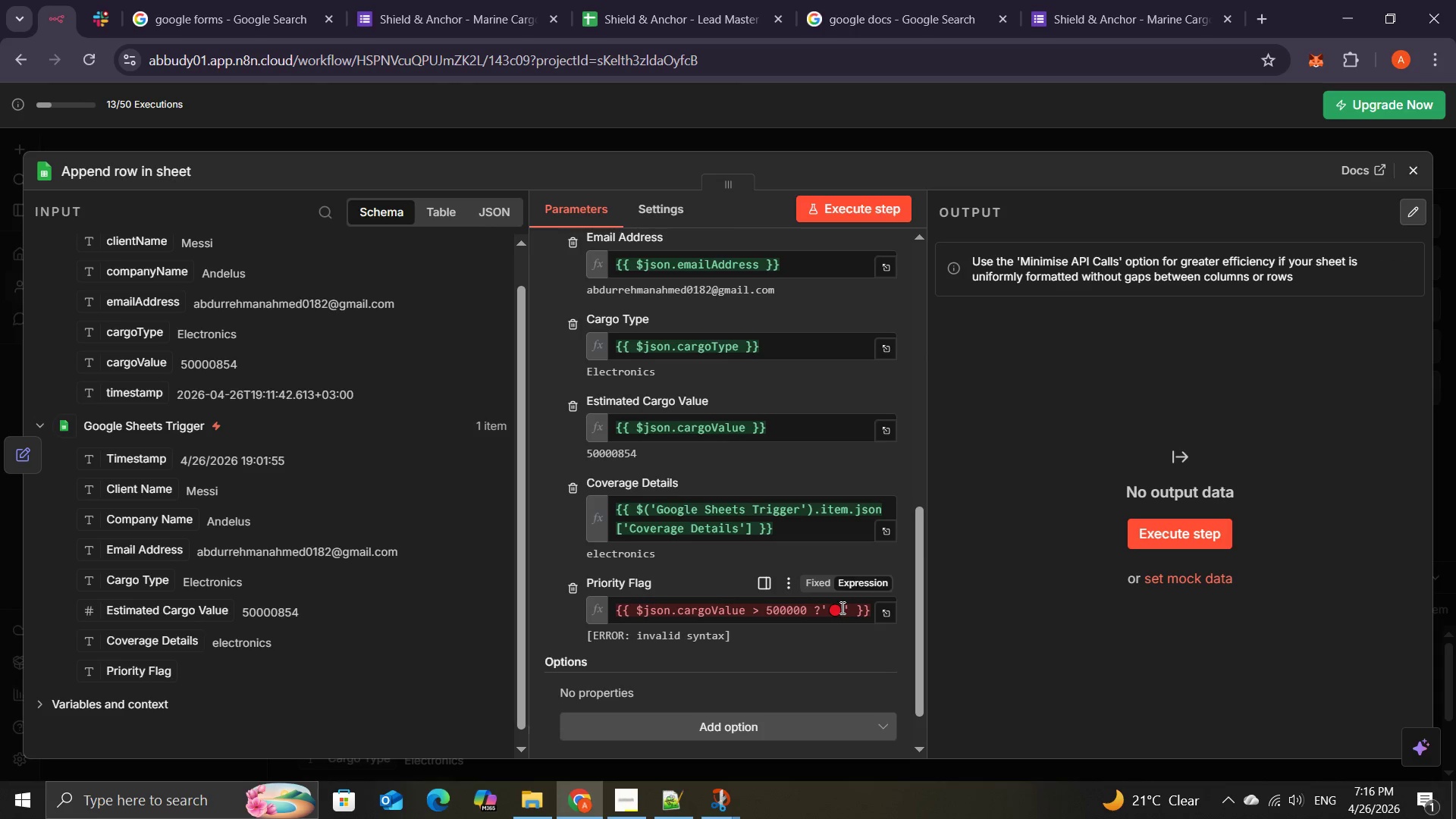 
type(Hi)
key(Backspace)
type(IGH)
 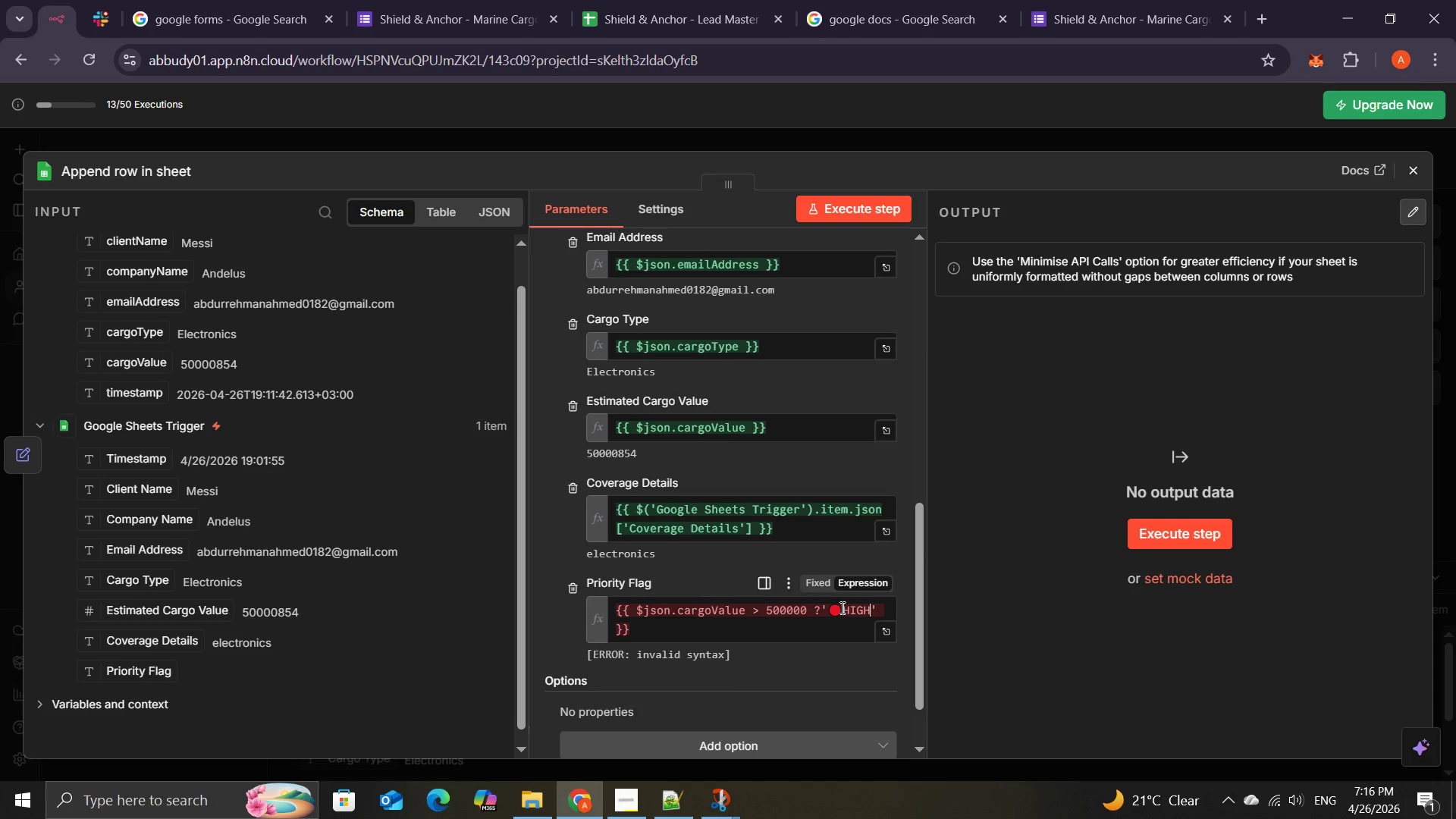 
type( VALUE)
 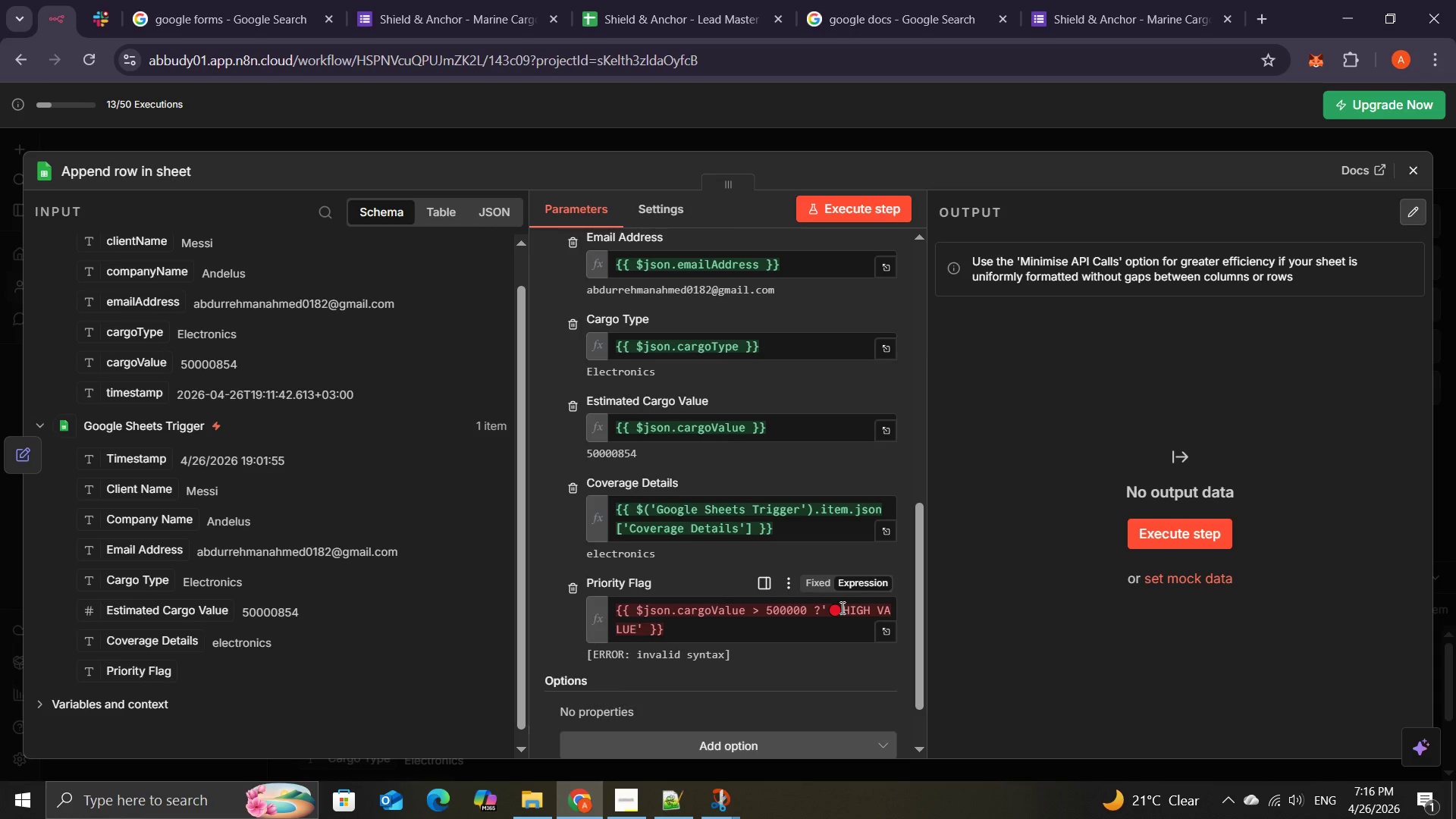 
wait(5.28)
 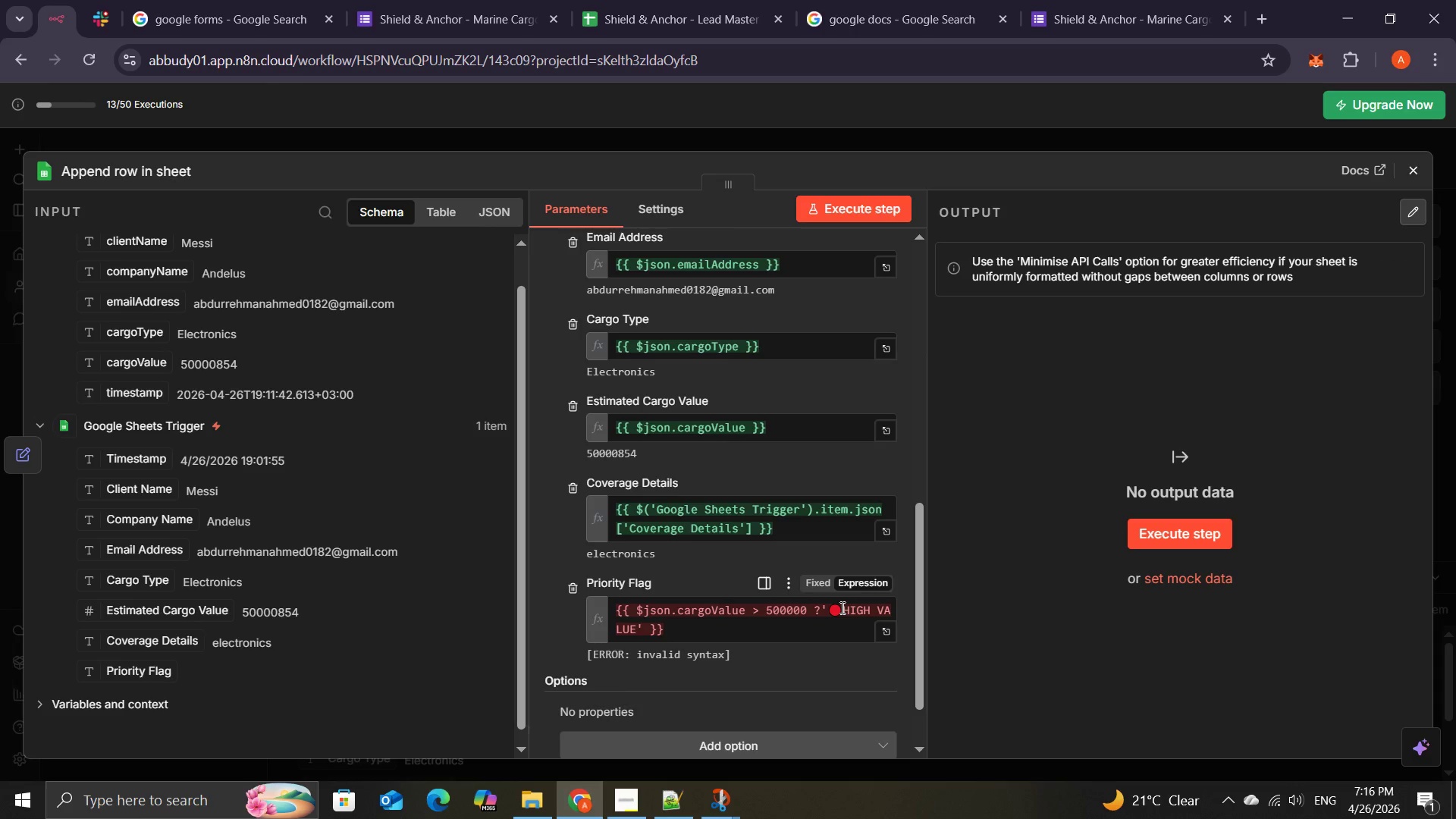 
key(ArrowRight)
 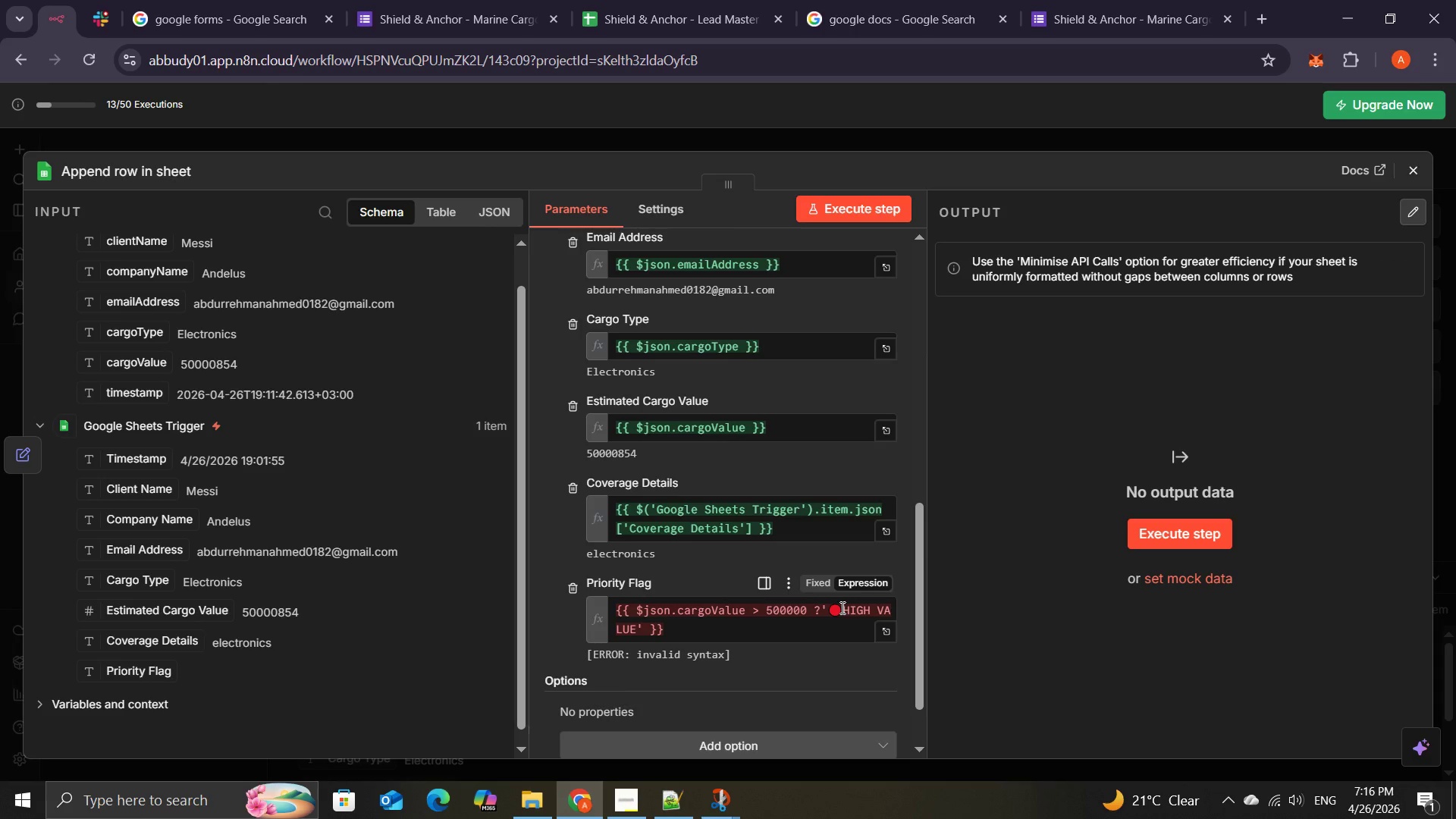 
key(Space)
 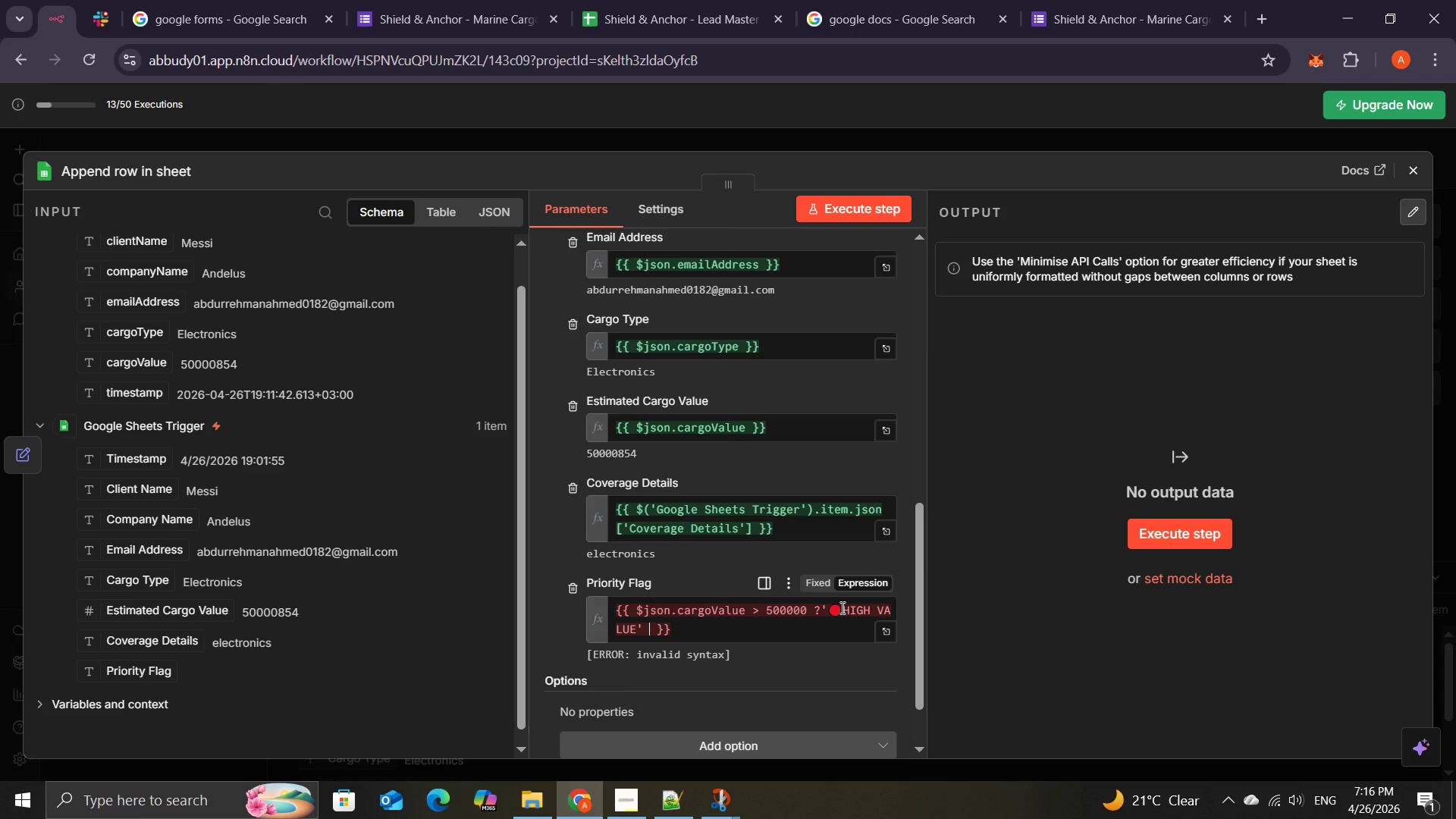 
key(Shift+Semicolon)
 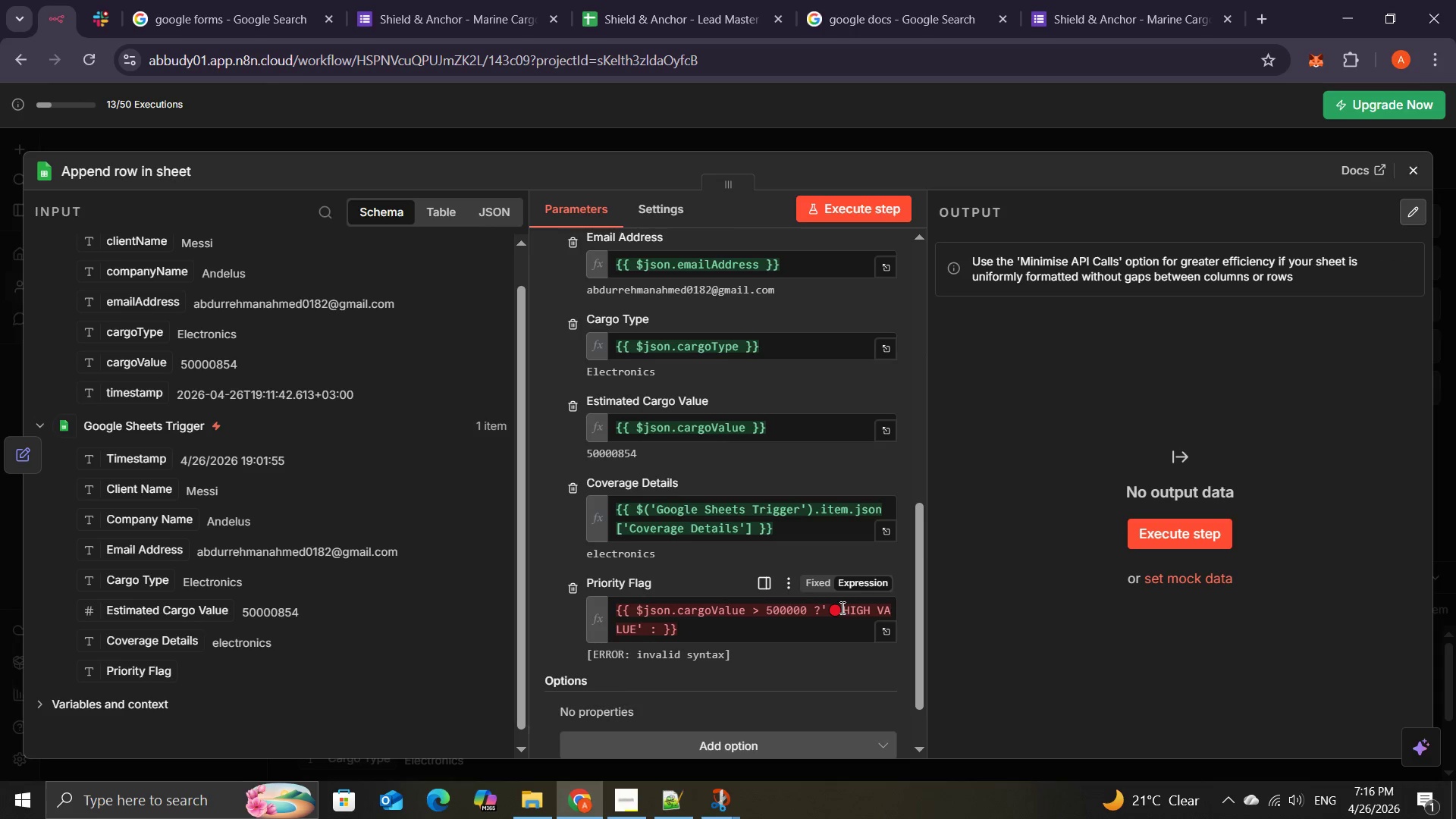 
key(Space)
 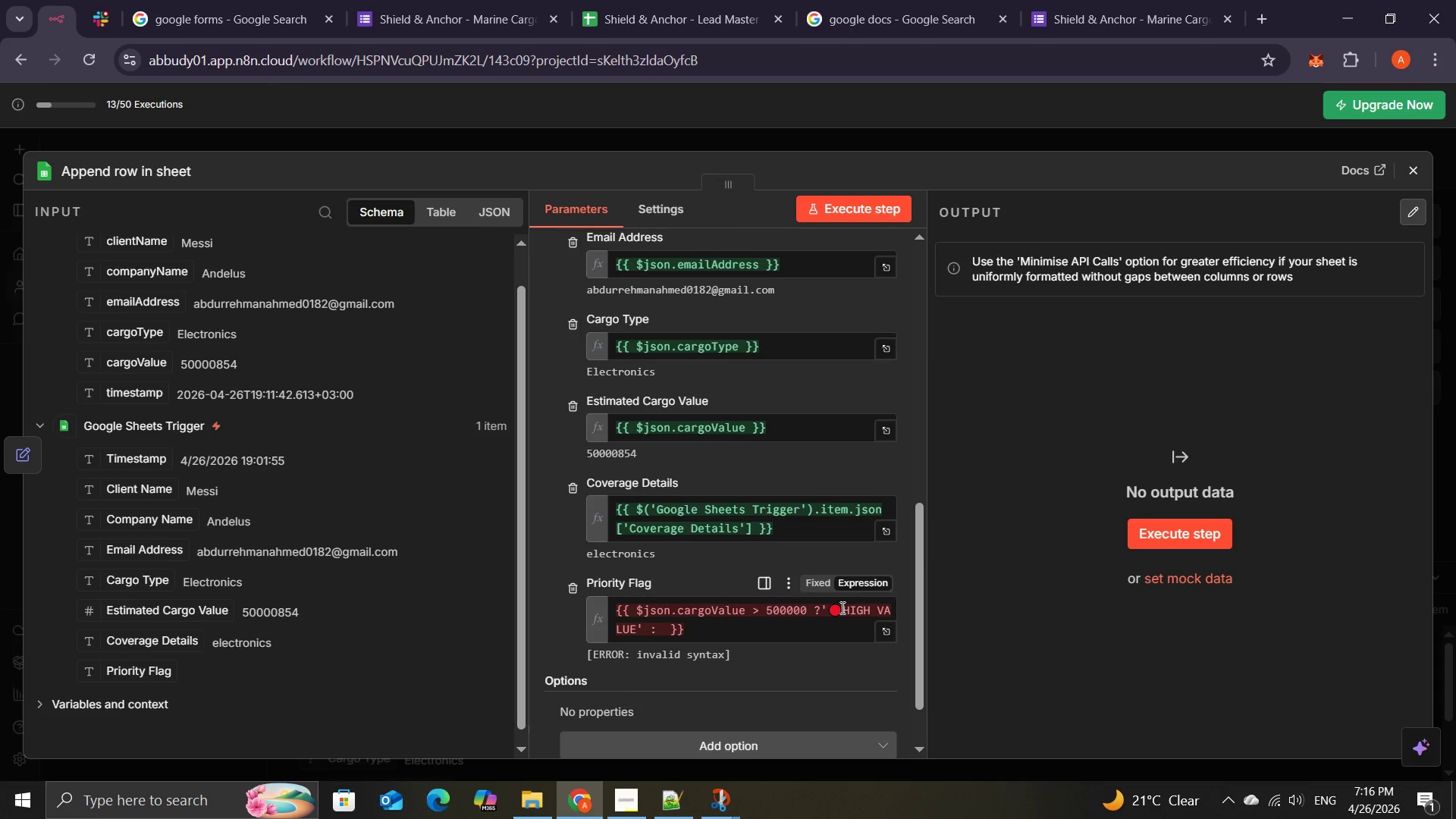 
key(Quote)
 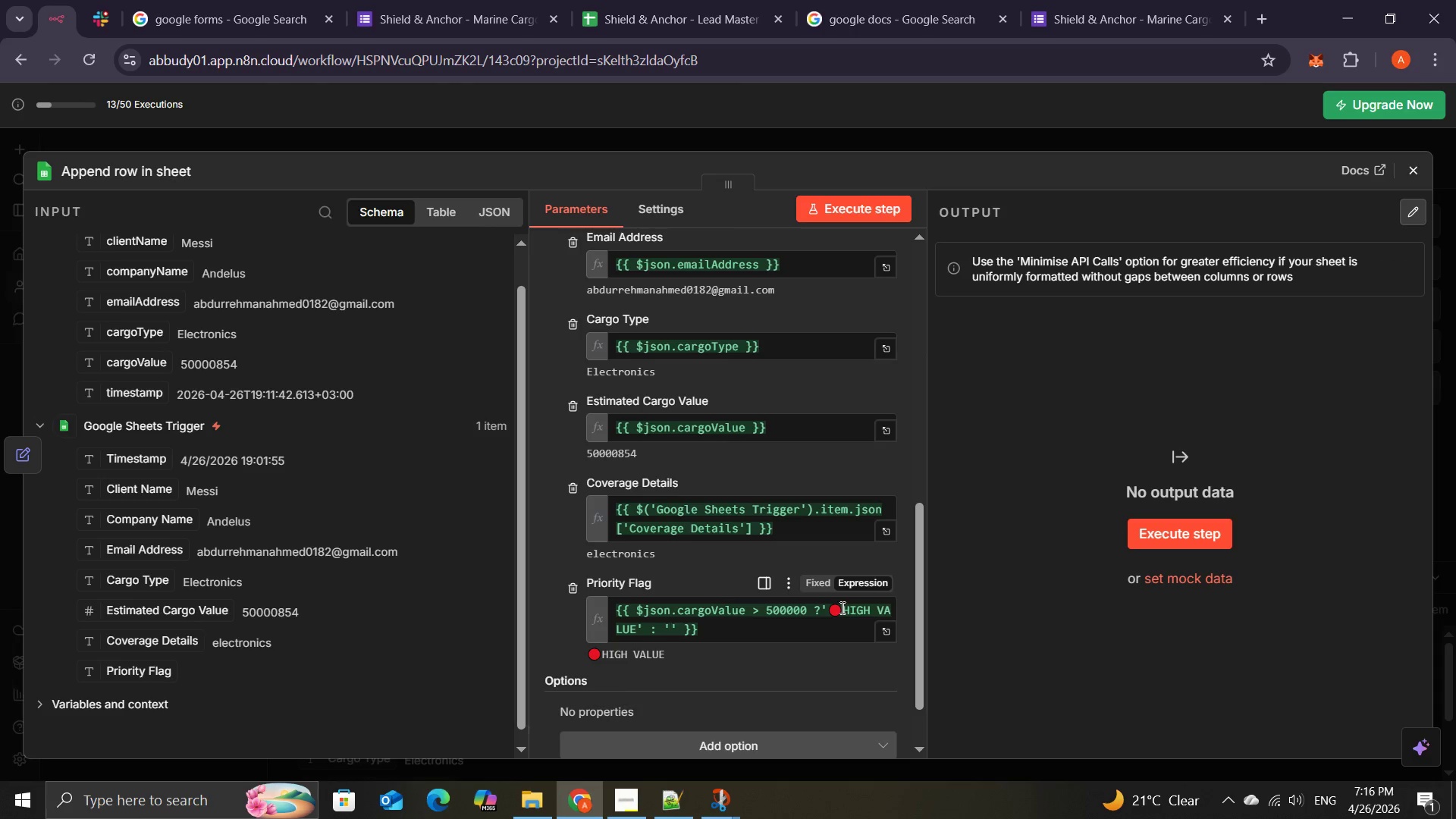 
wait(9.33)
 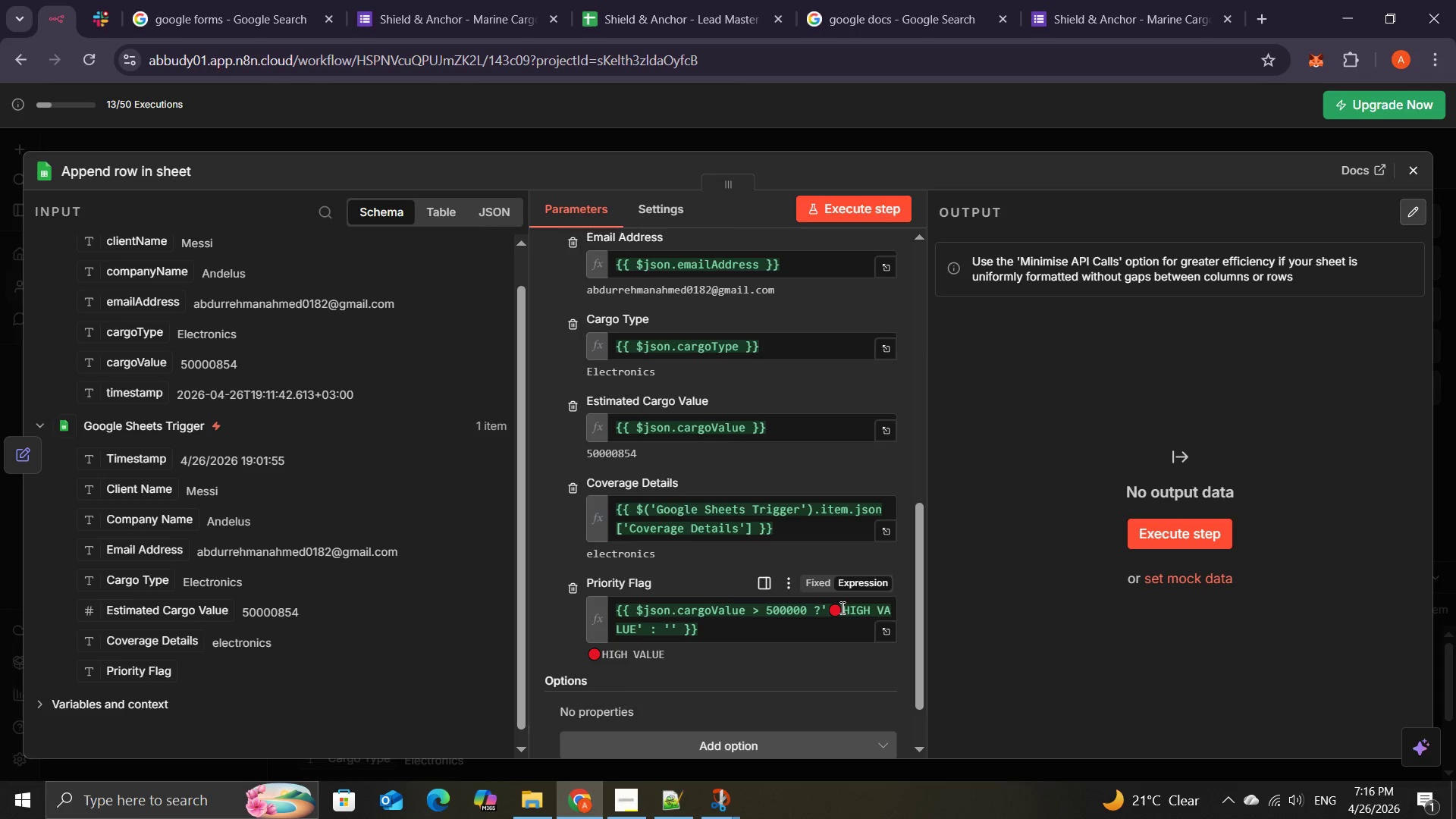 
key(Meta+Period)
 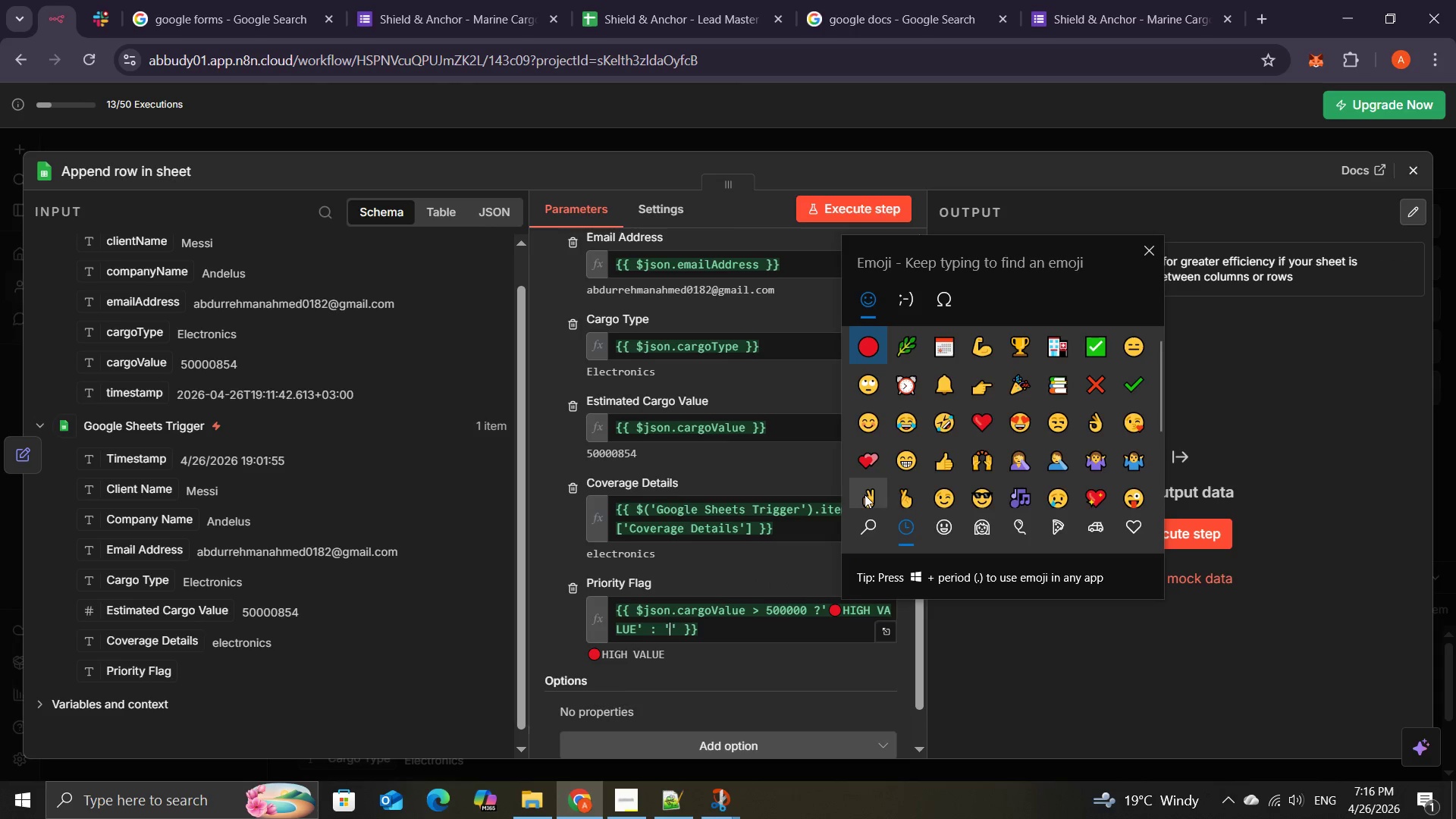 
left_click([867, 533])
 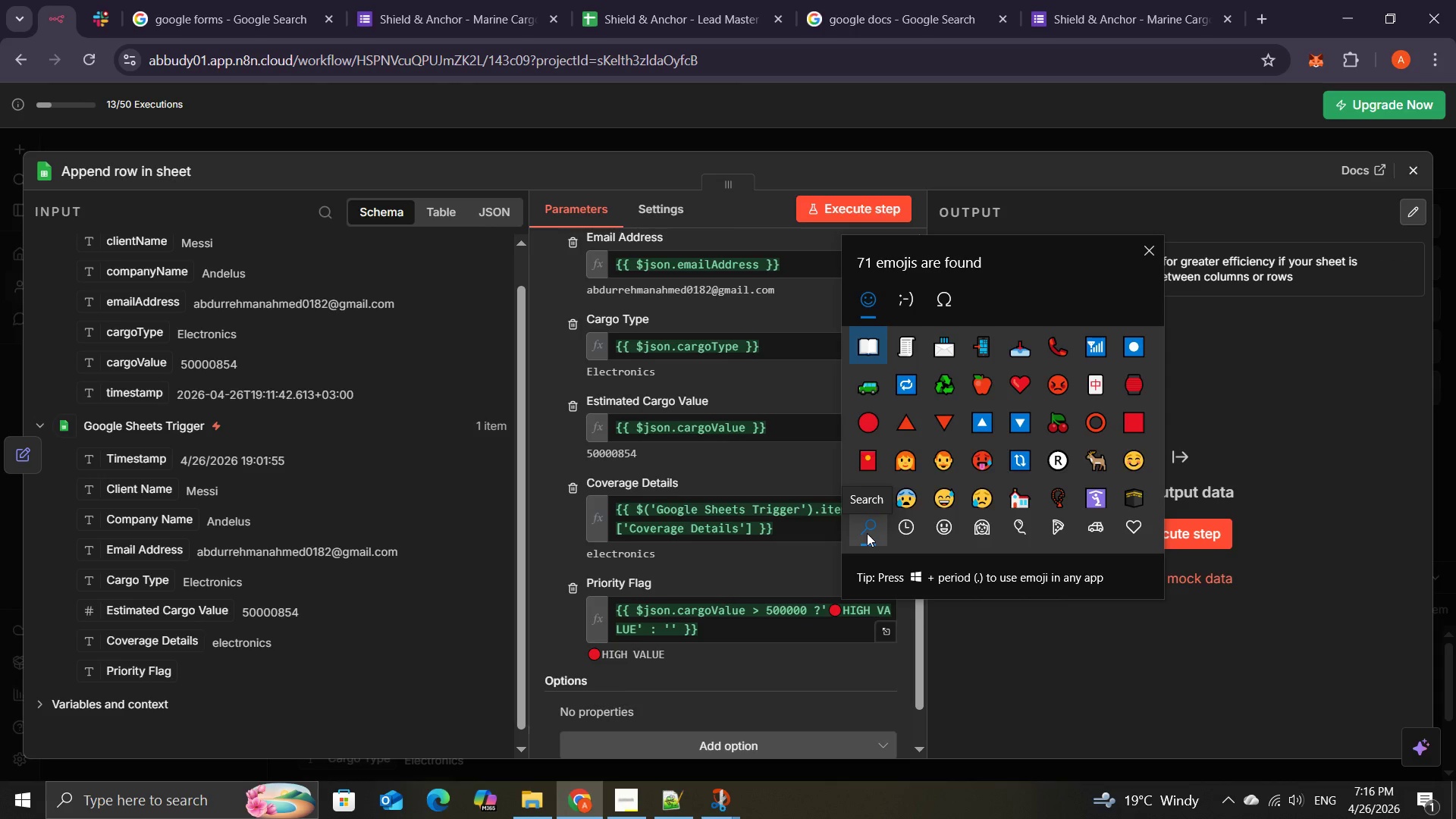 
type(wi)
 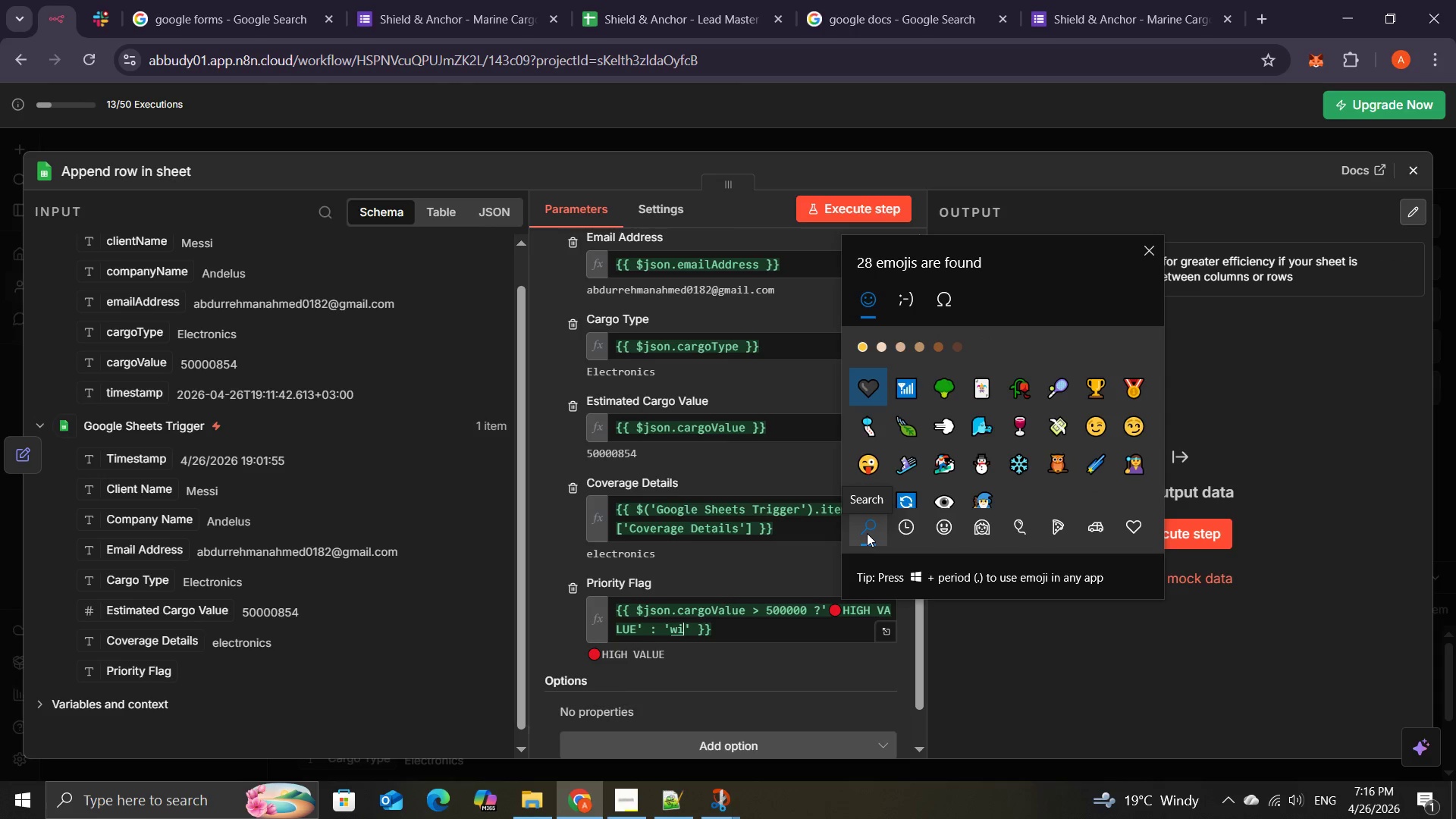 
key(T)
 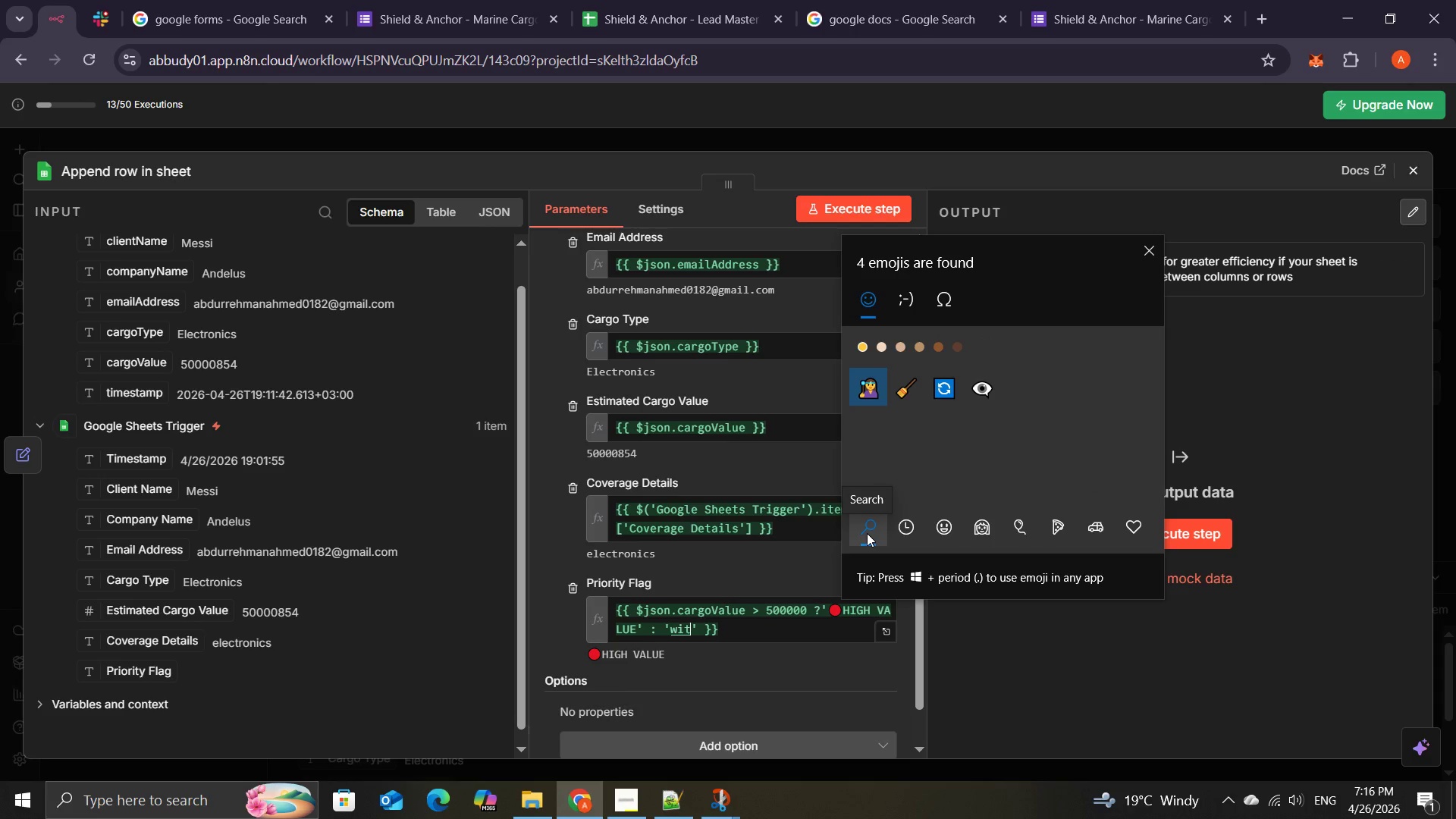 
key(Backspace)
key(Backspace)
type(hi)
 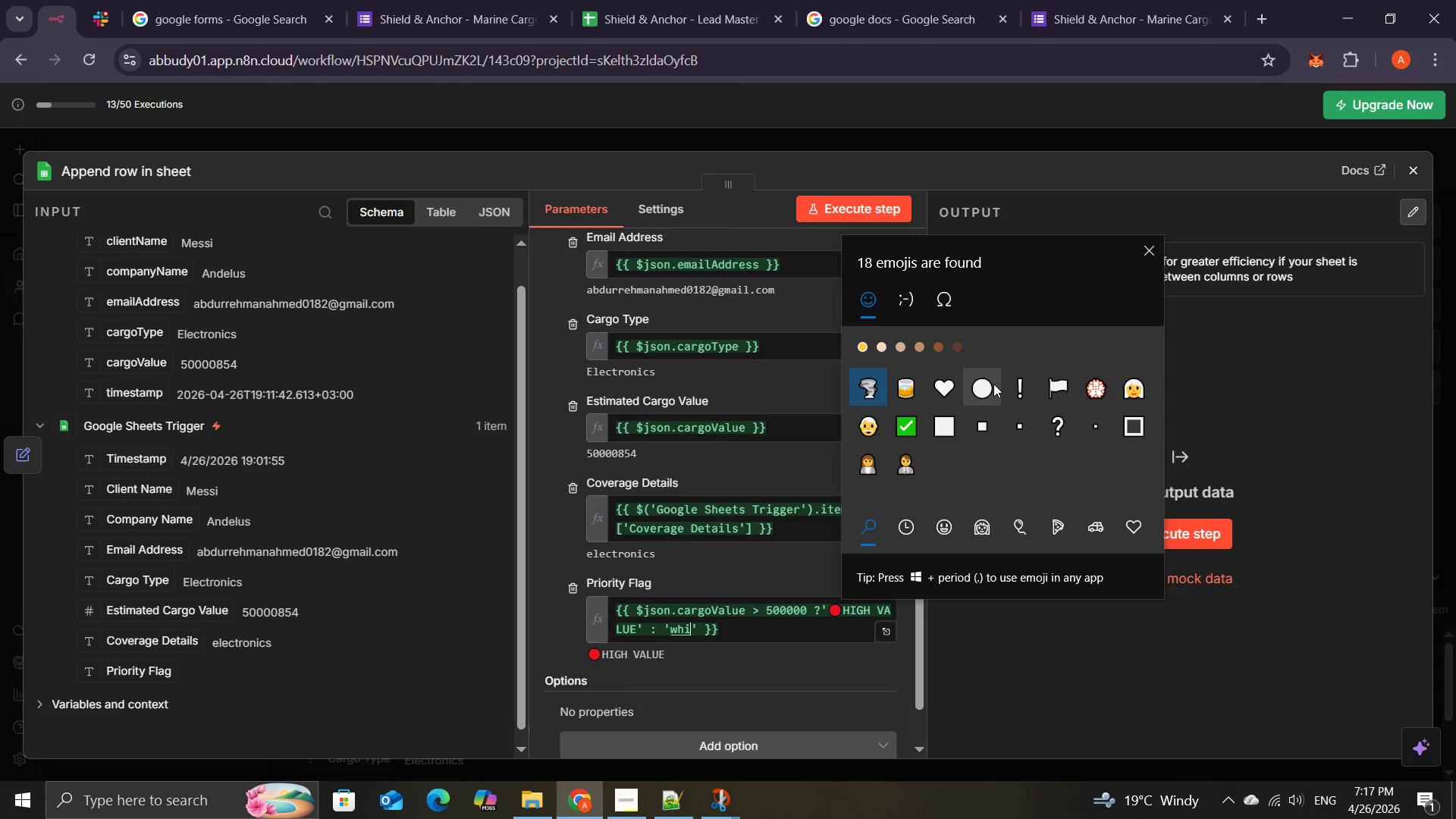 
left_click([993, 384])
 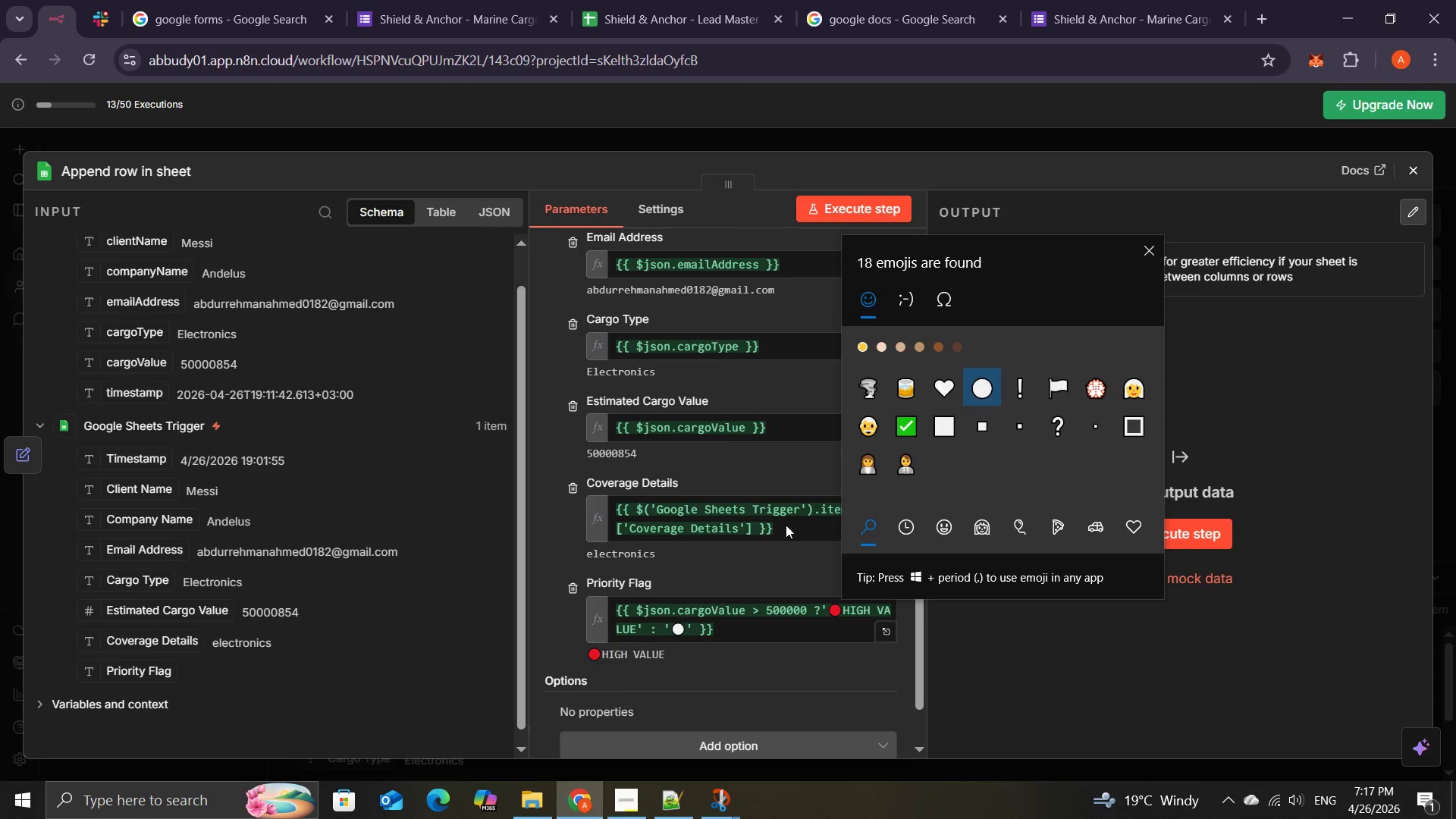 
wait(6.27)
 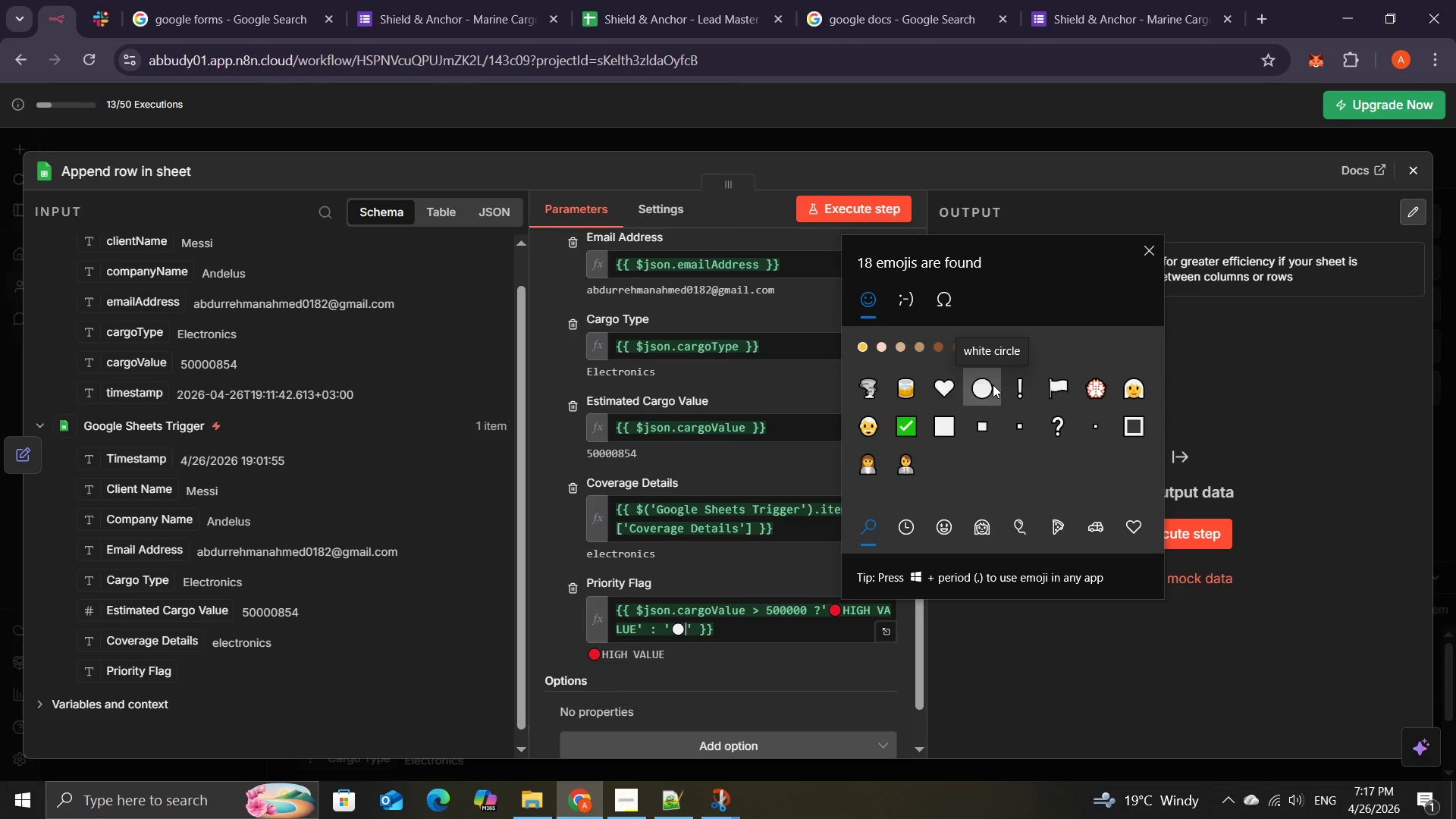 
left_click([683, 623])
 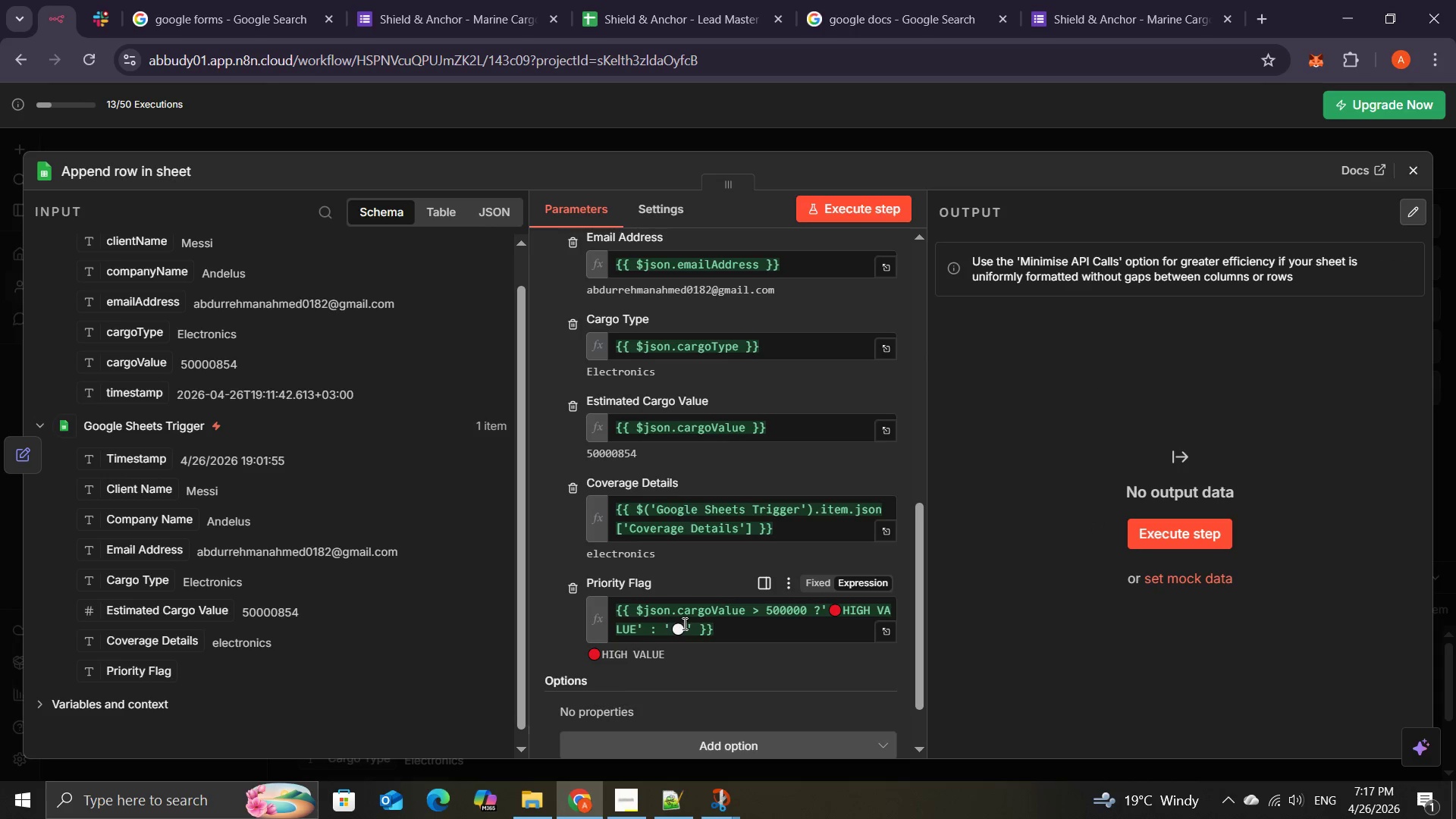 
left_click([683, 623])
 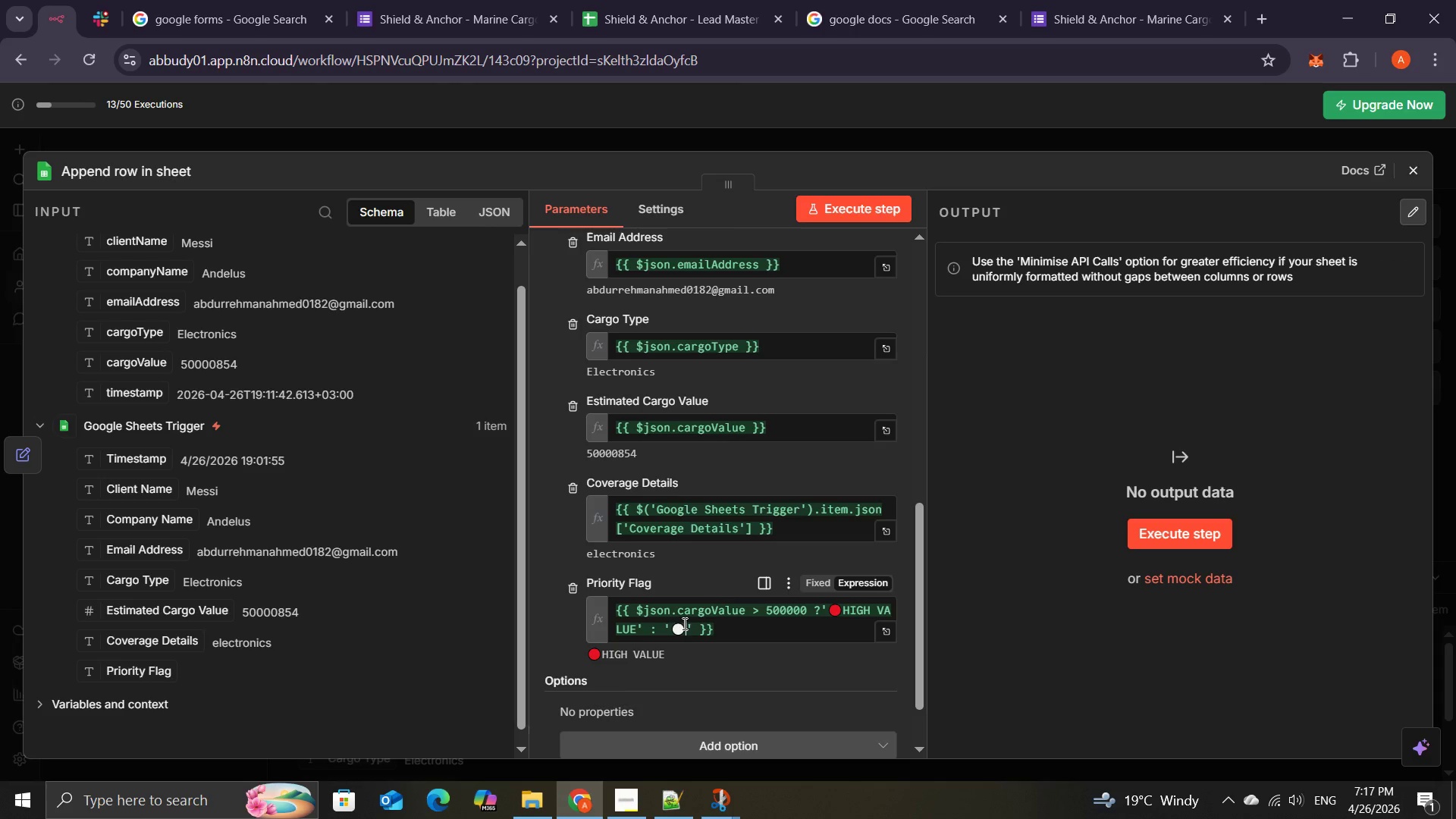 
type(Standard)
 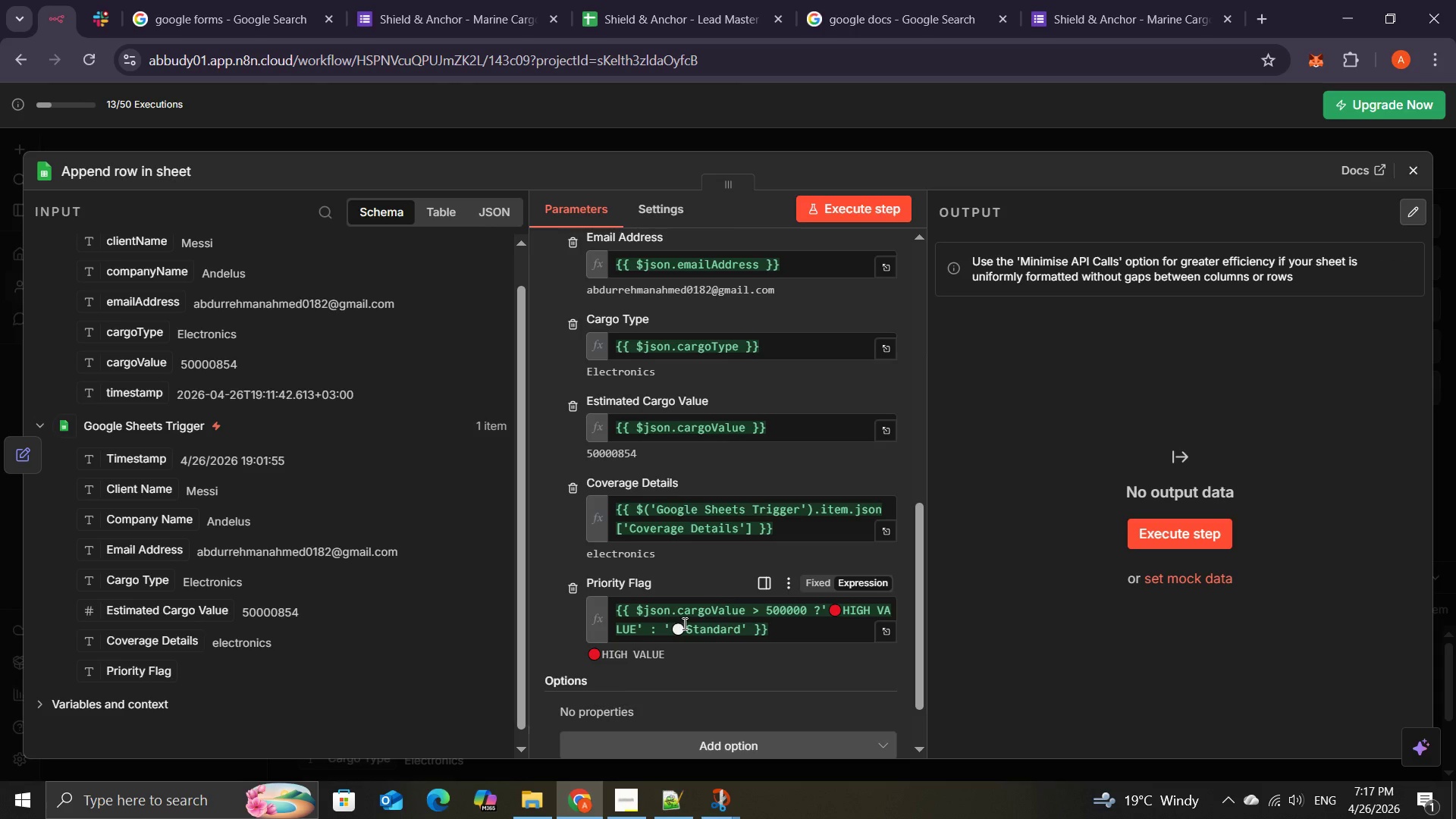 
wait(15.78)
 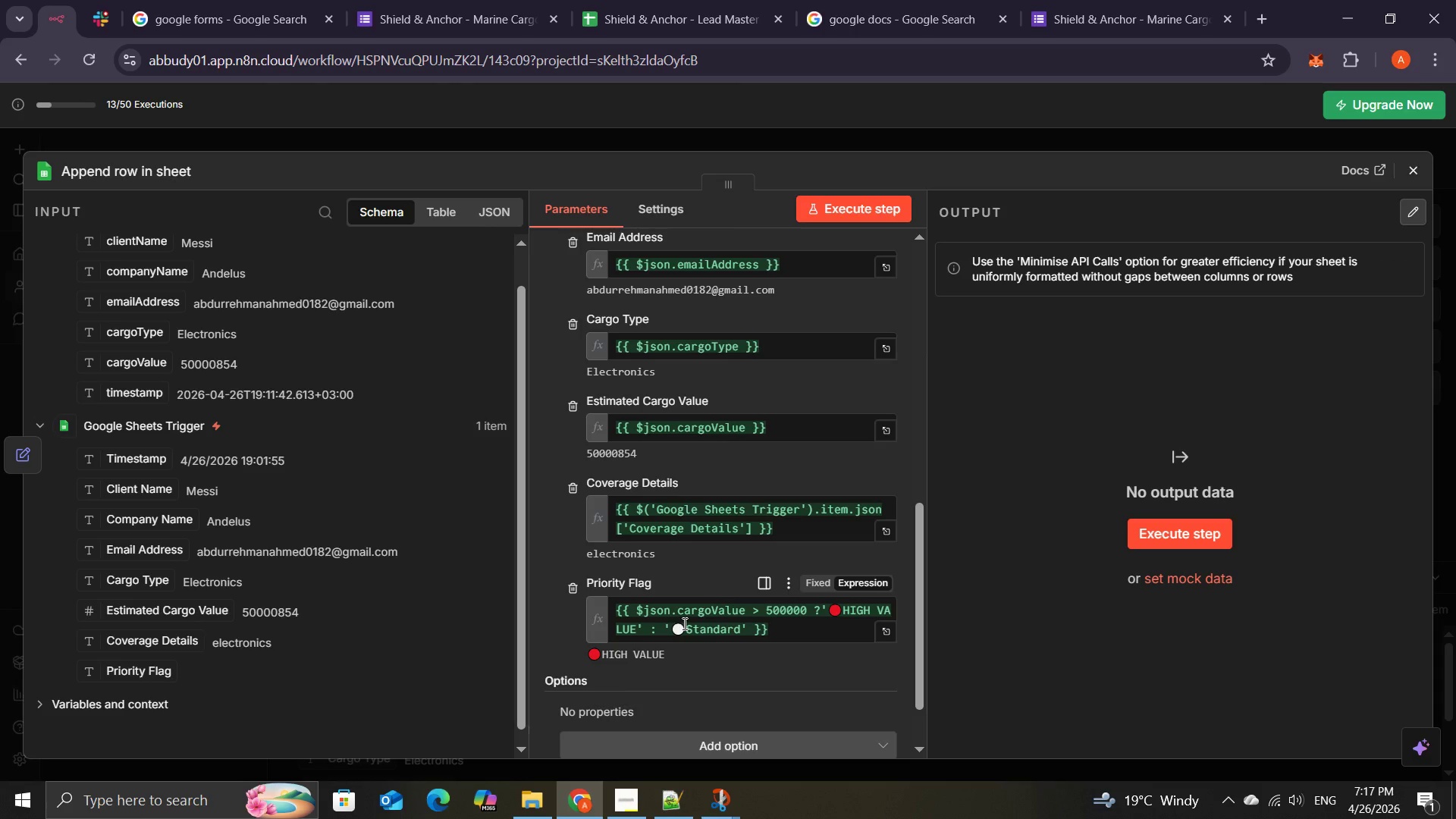 
left_click([741, 590])
 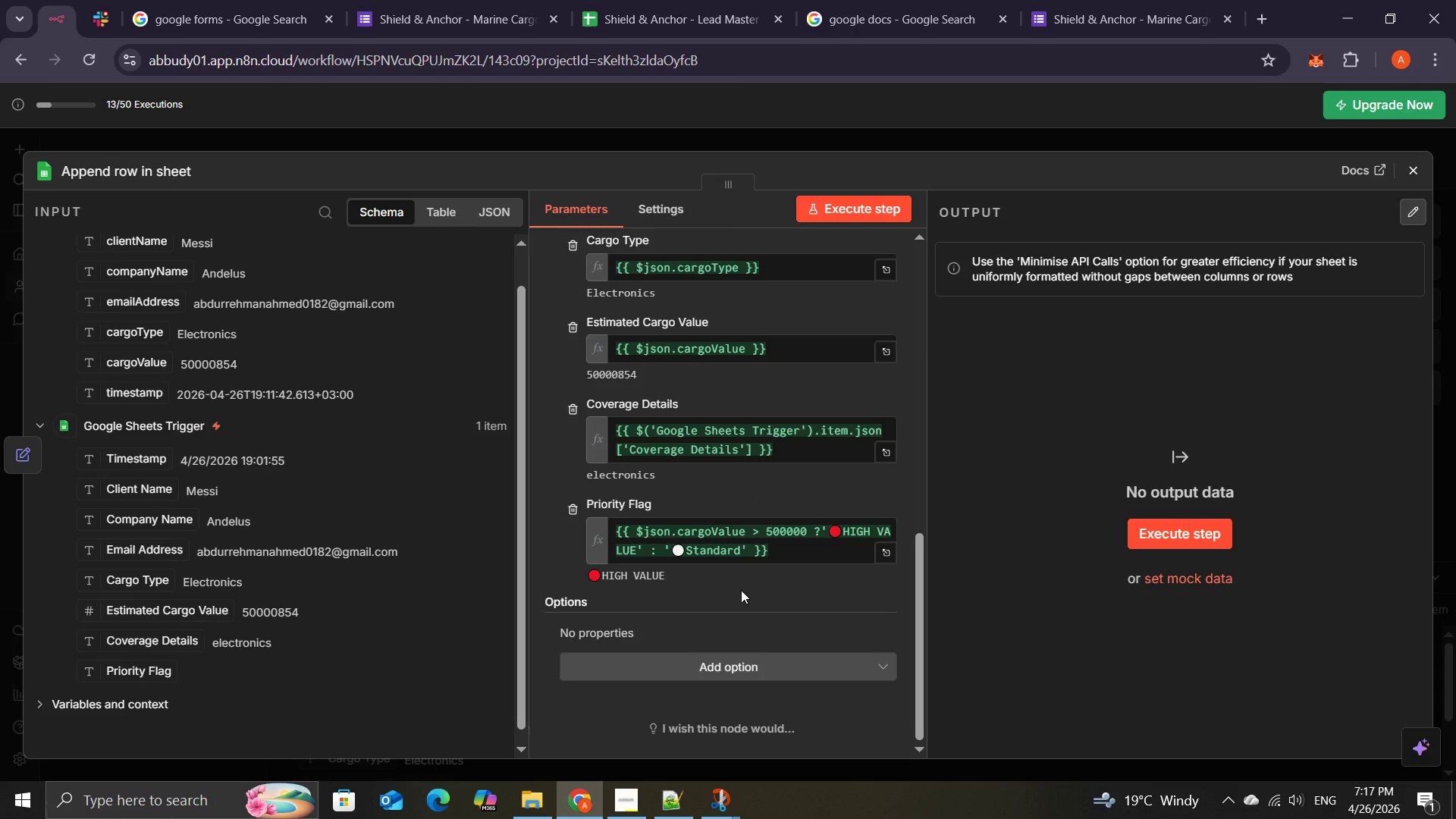 
wait(9.28)
 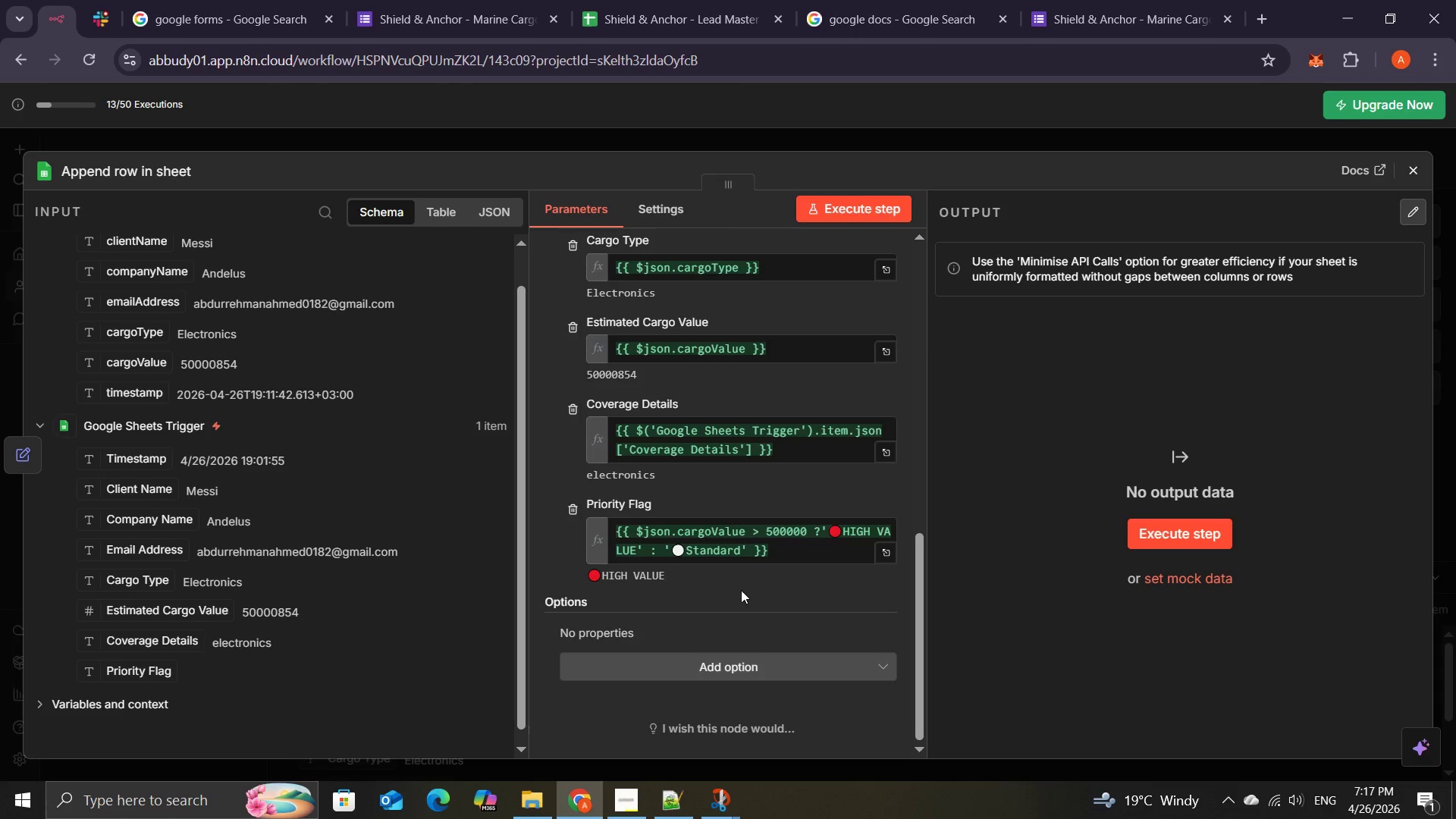 
left_click([852, 207])
 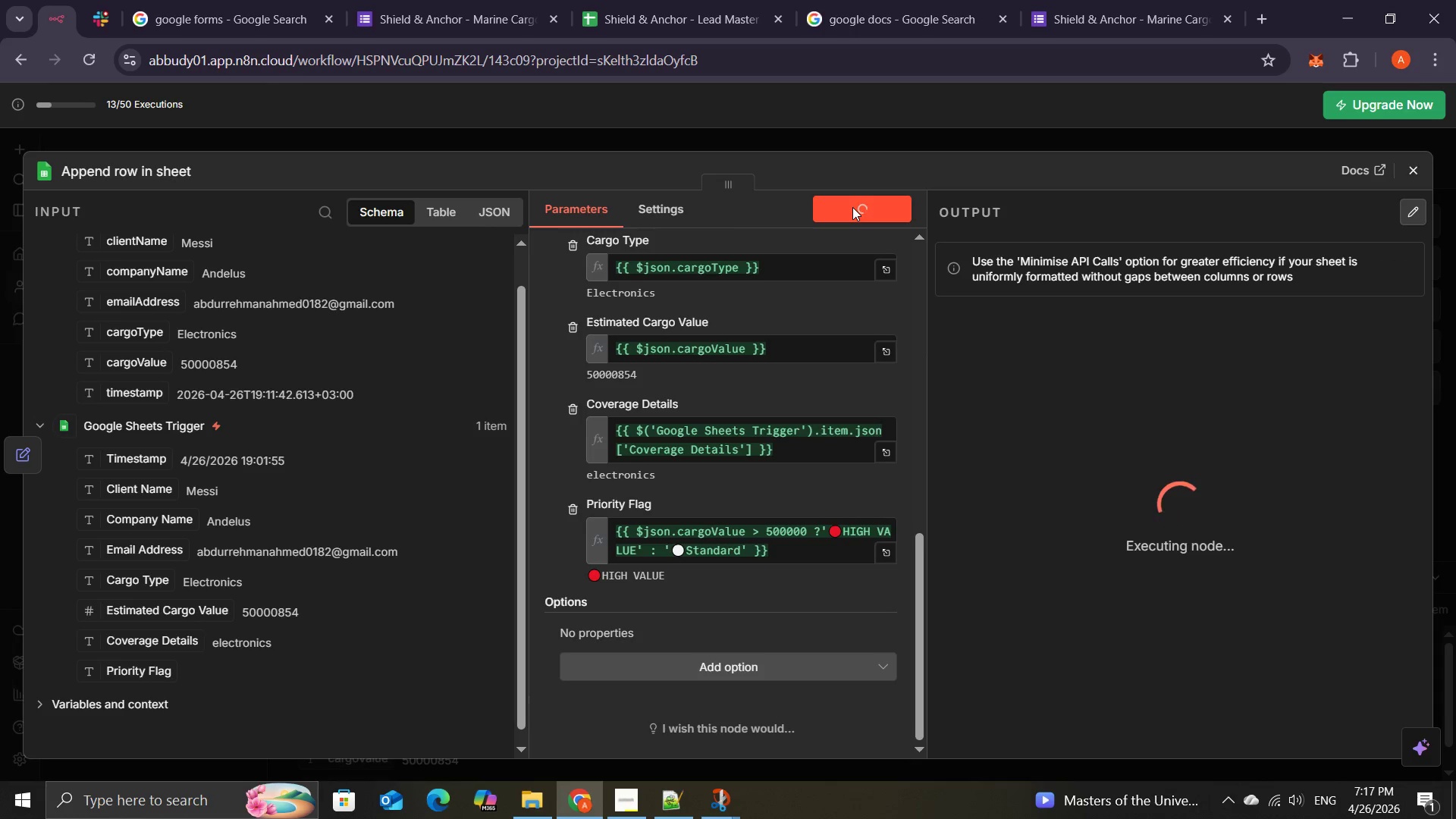 
wait(7.39)
 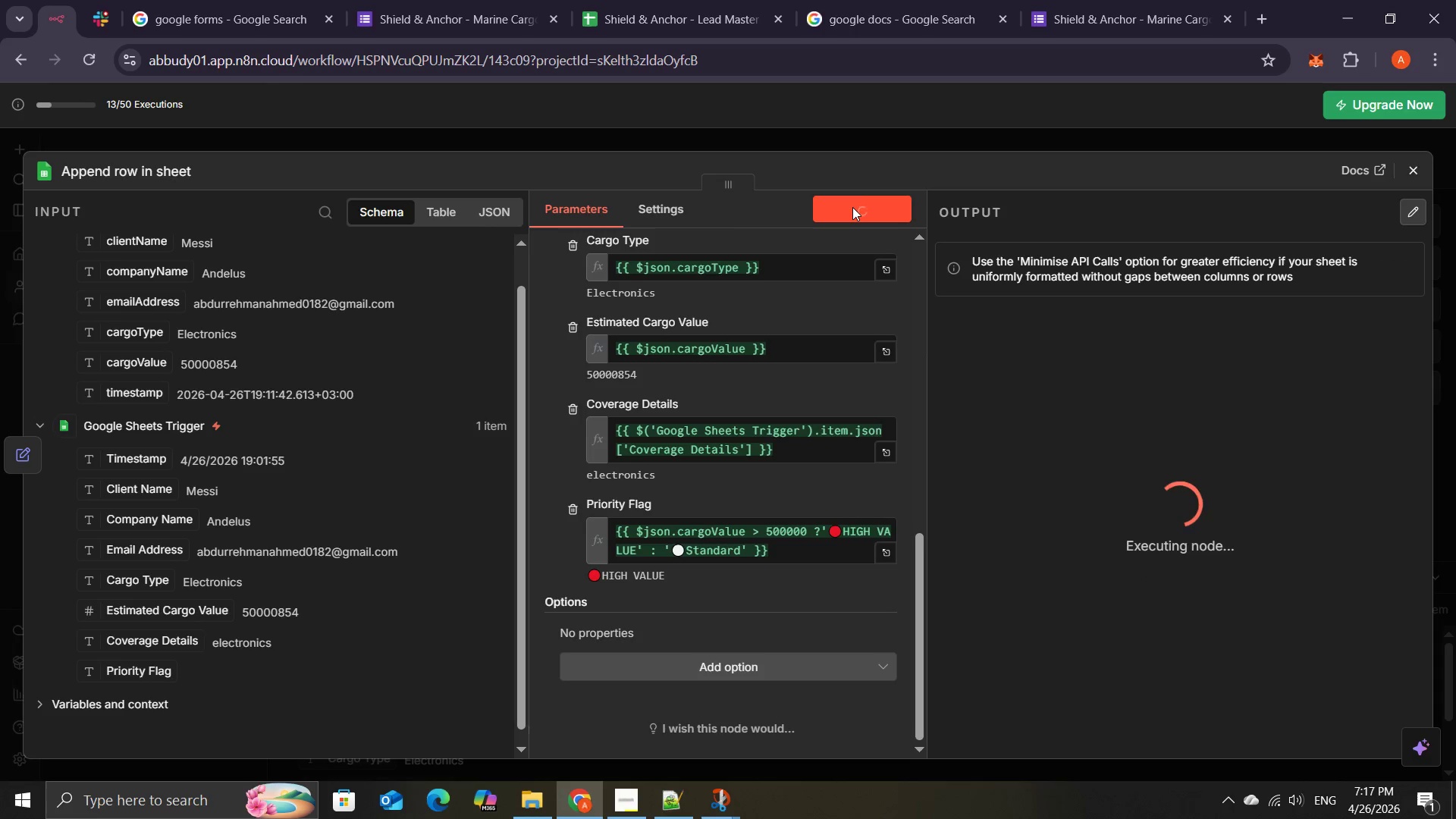 
mouse_move([1153, 305])
 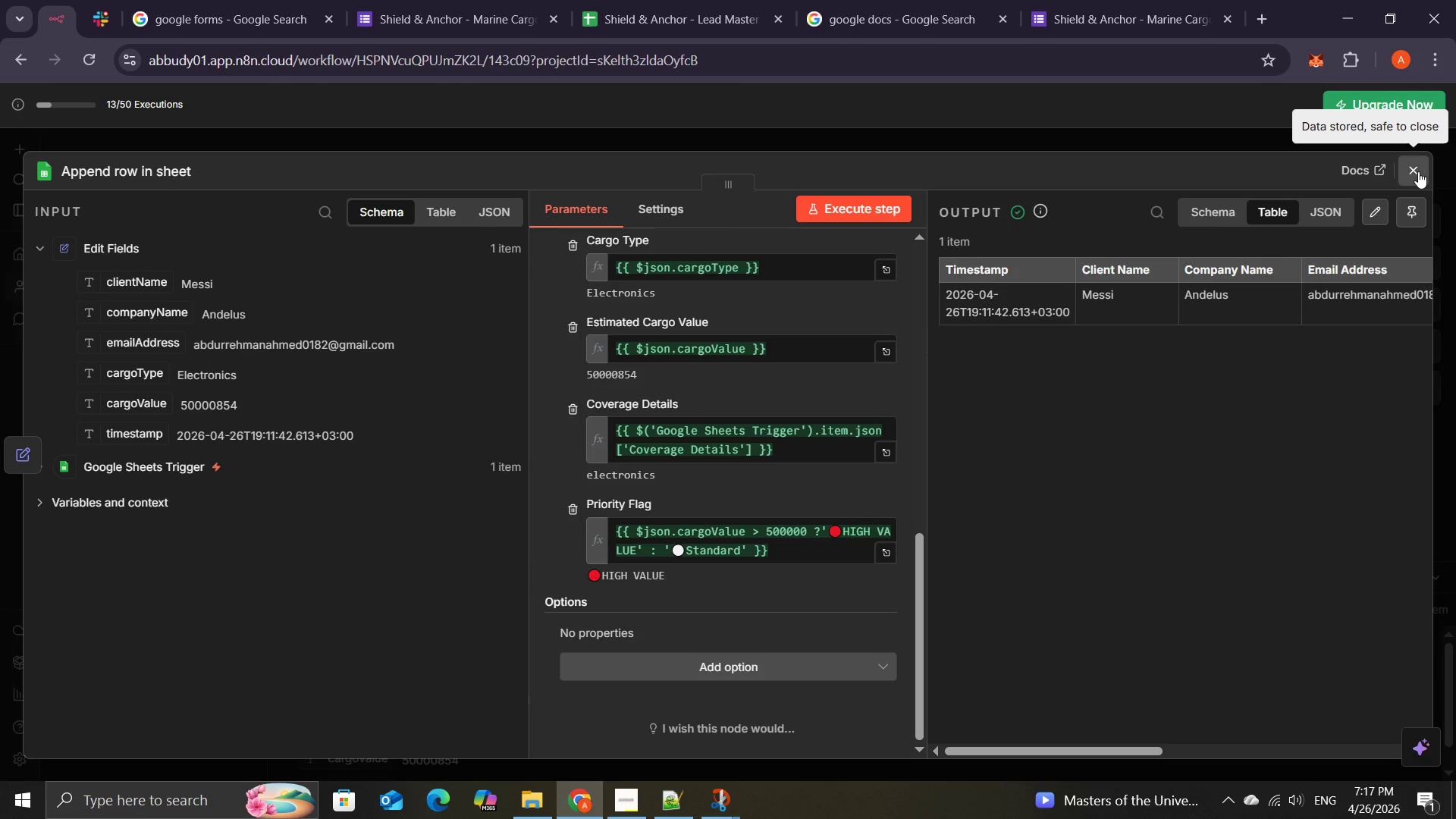 
left_click([1418, 171])
 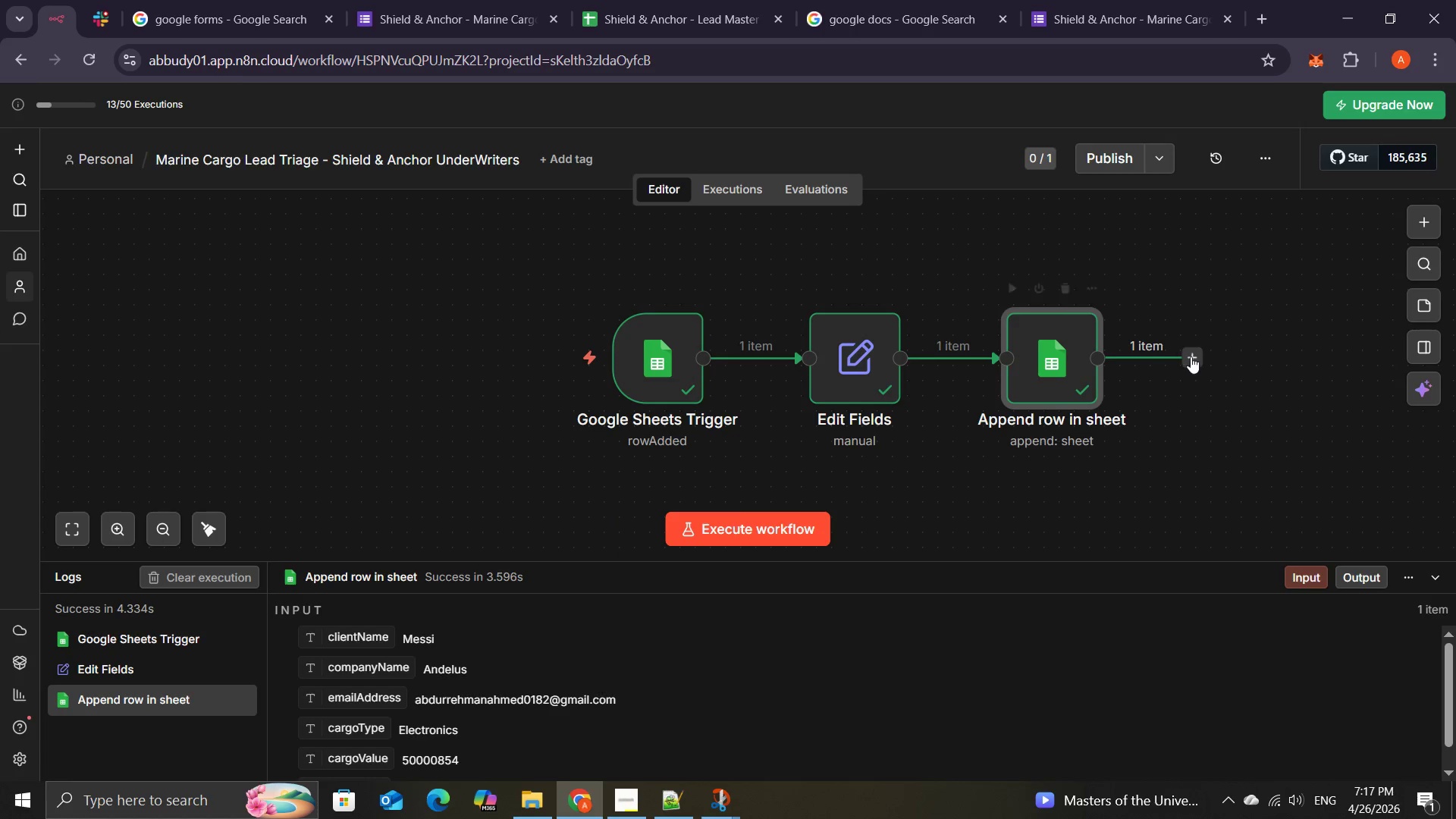 
left_click([1191, 356])
 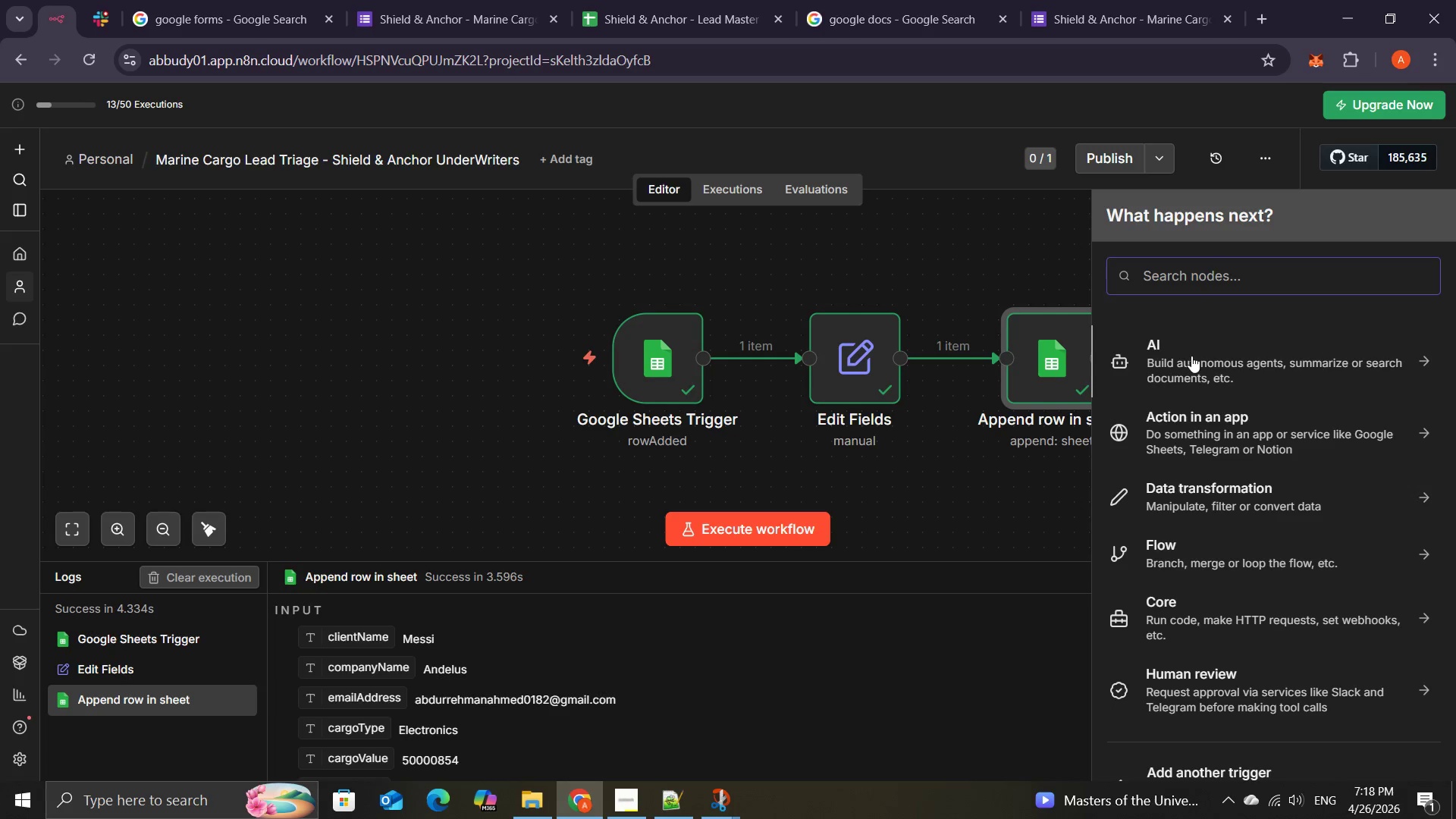 
wait(9.31)
 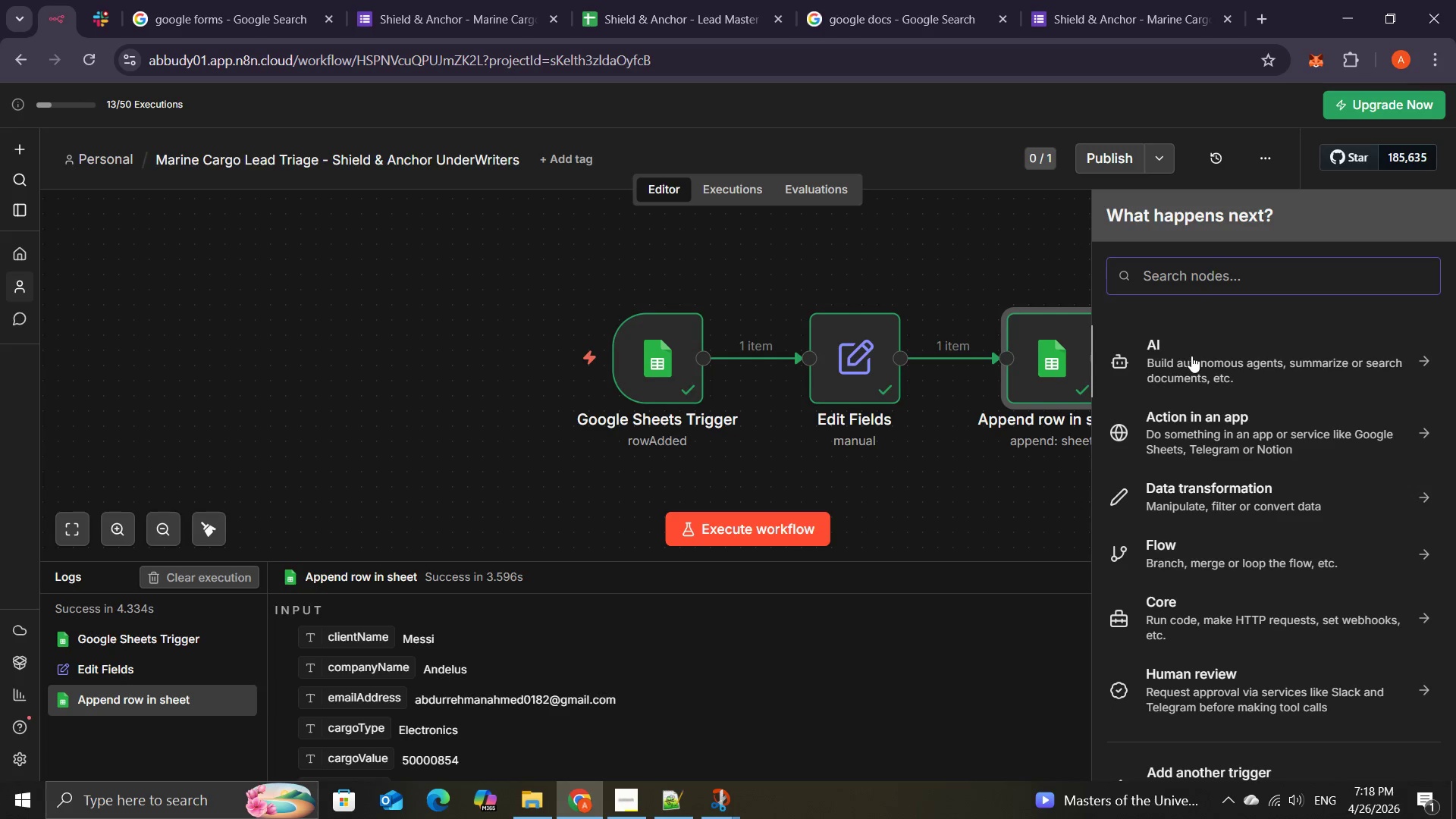 
type(if)
 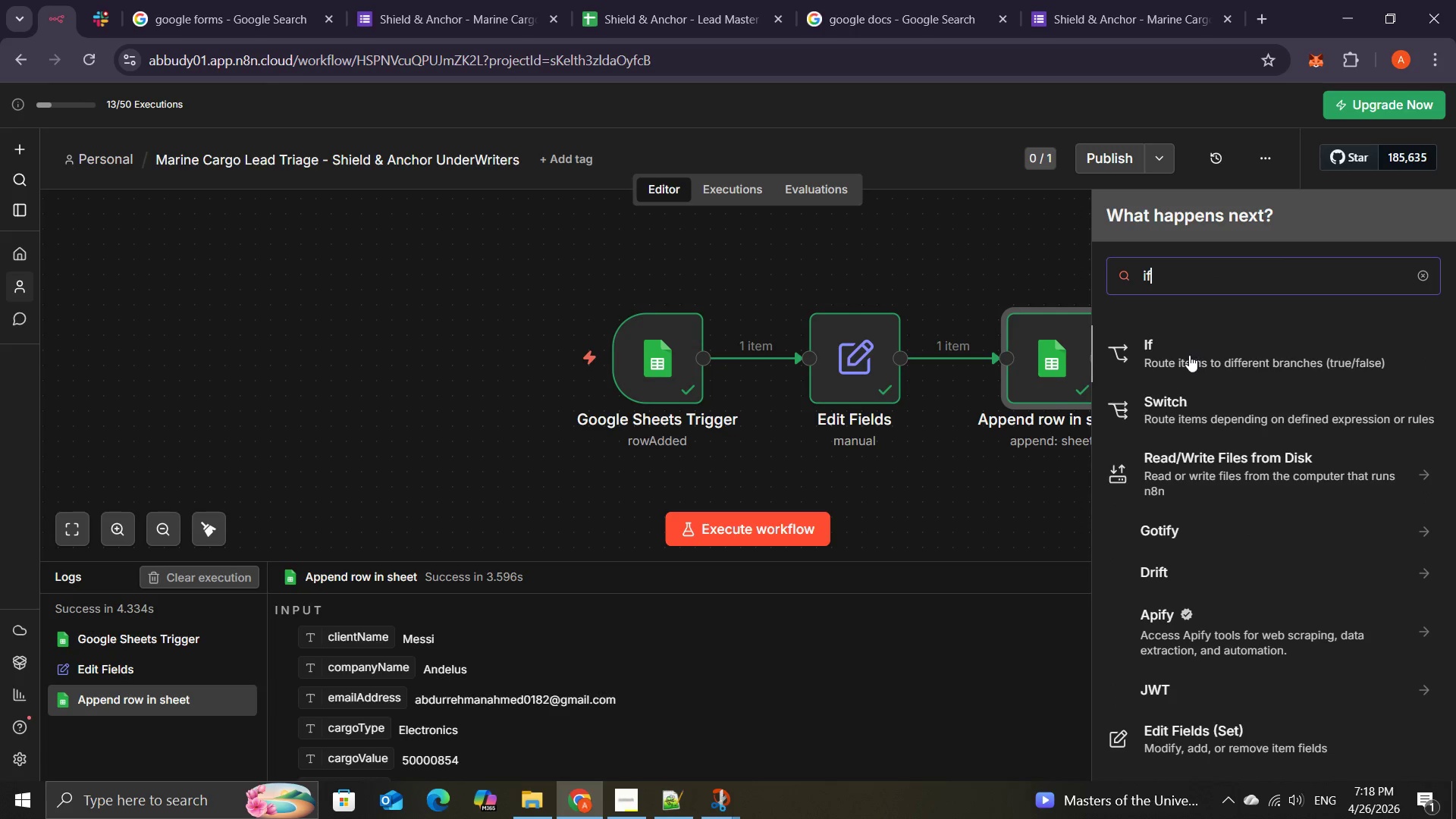 
left_click([1159, 340])
 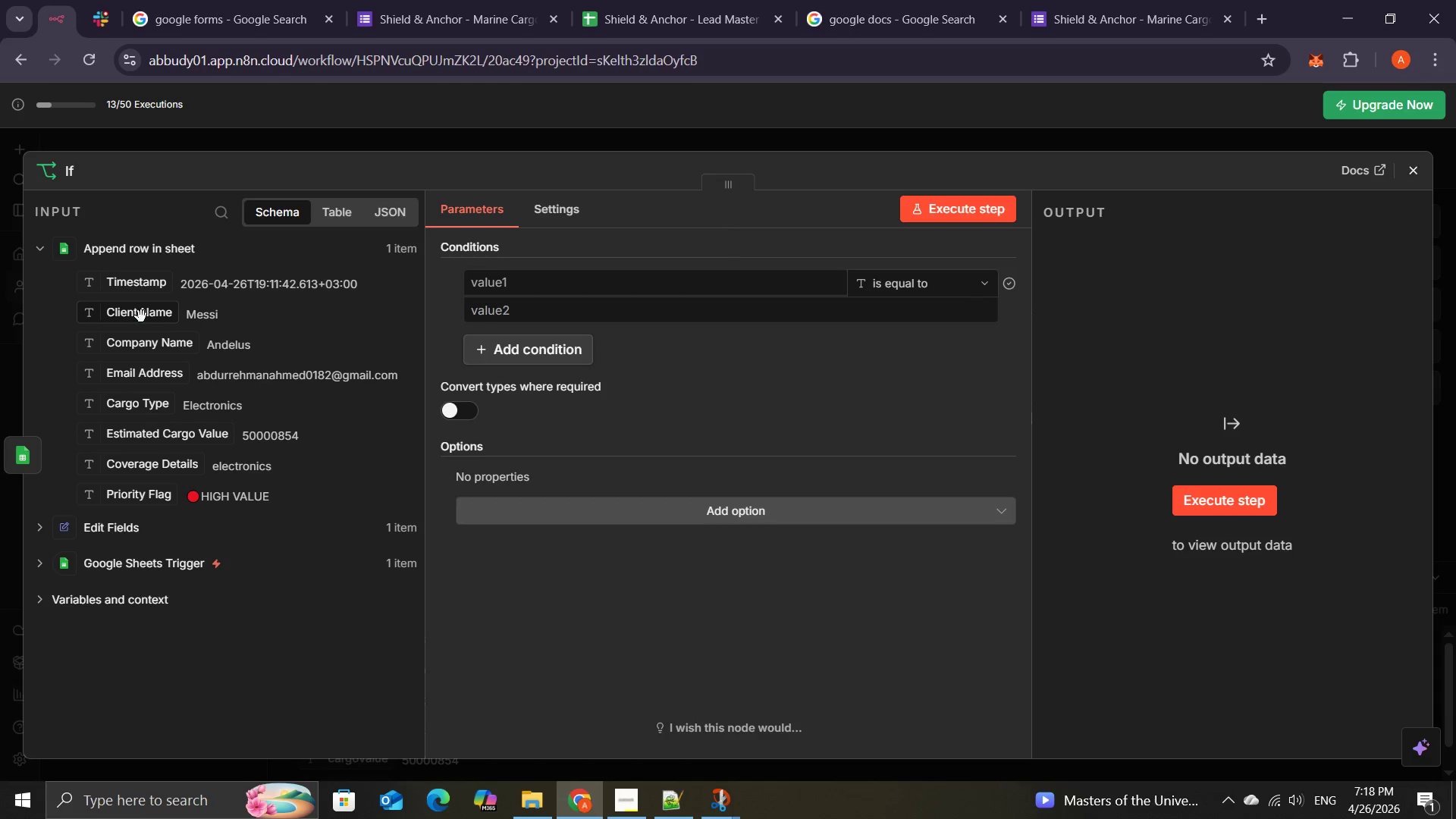 
wait(30.52)
 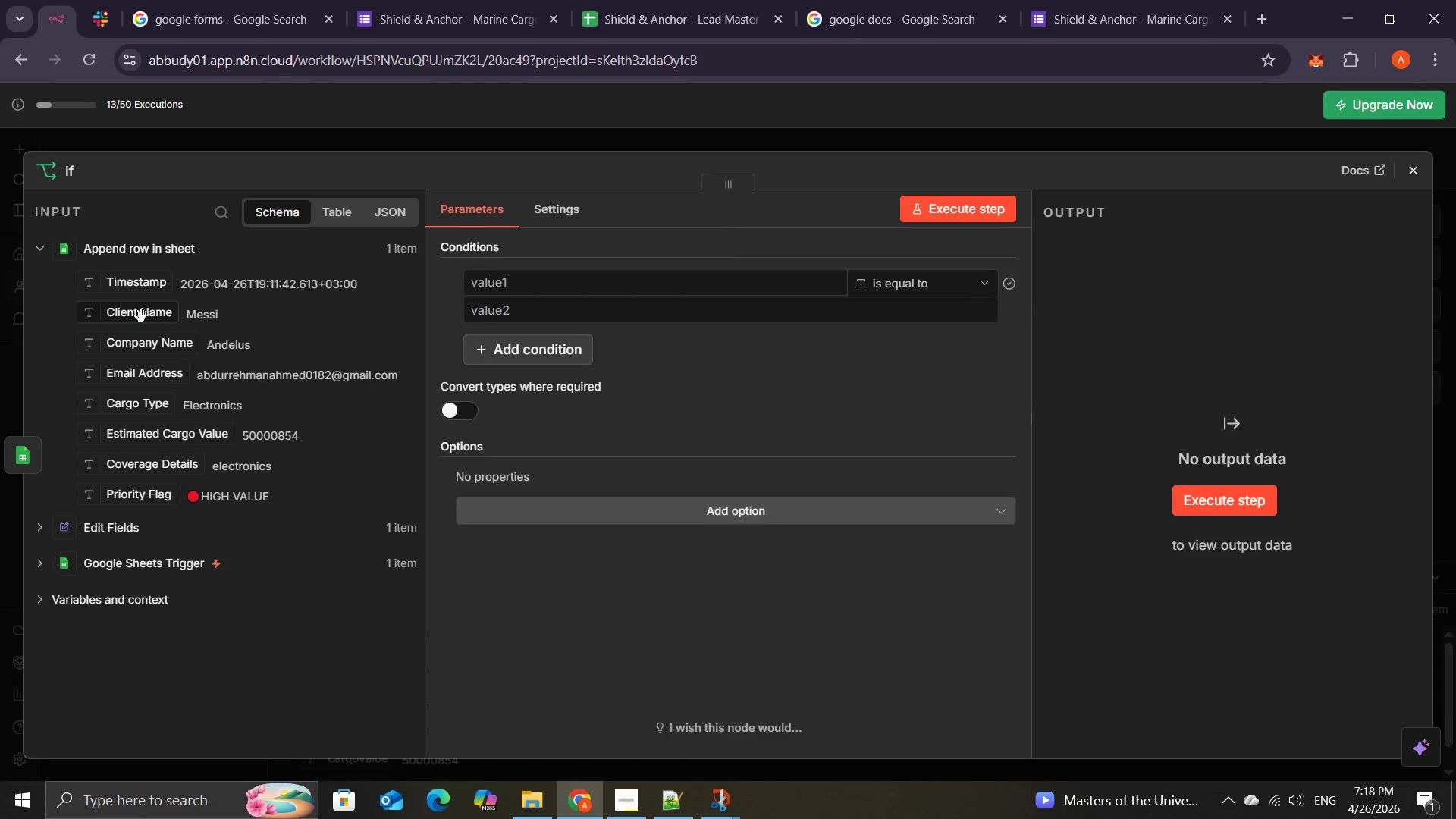 
left_click_drag(start_coordinate=[152, 438], to_coordinate=[495, 290])
 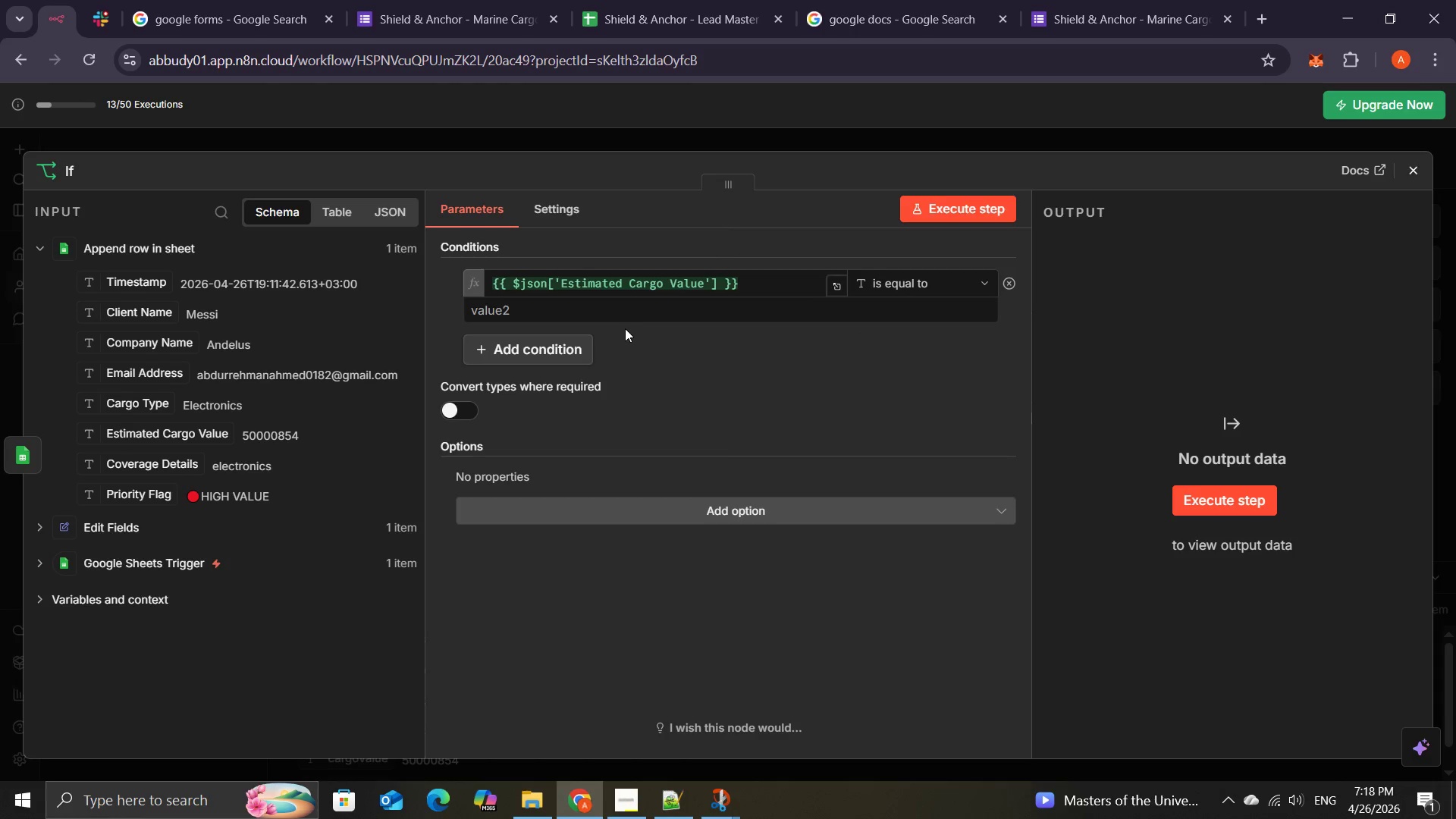 
left_click([610, 315])
 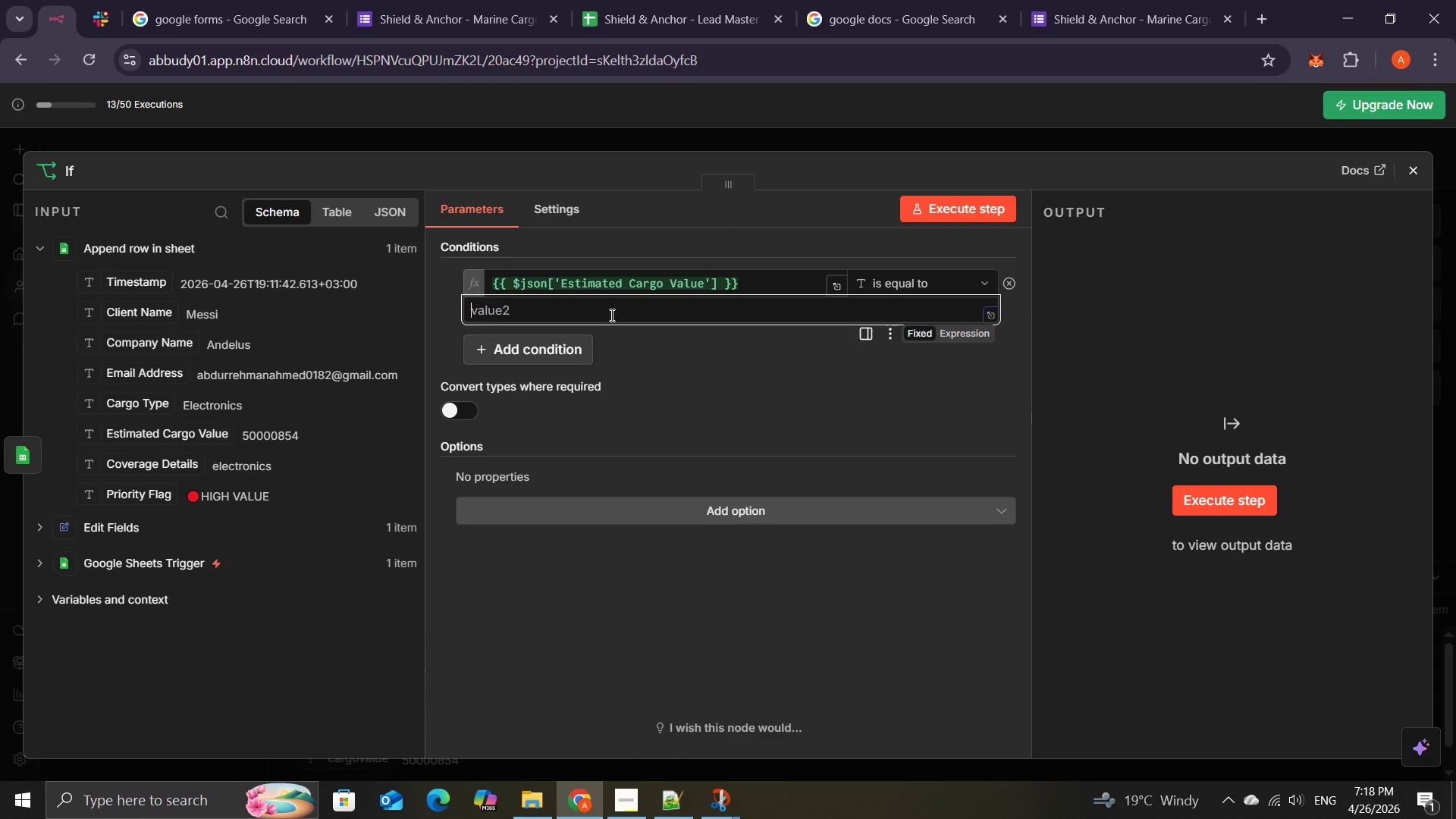 
wait(7.39)
 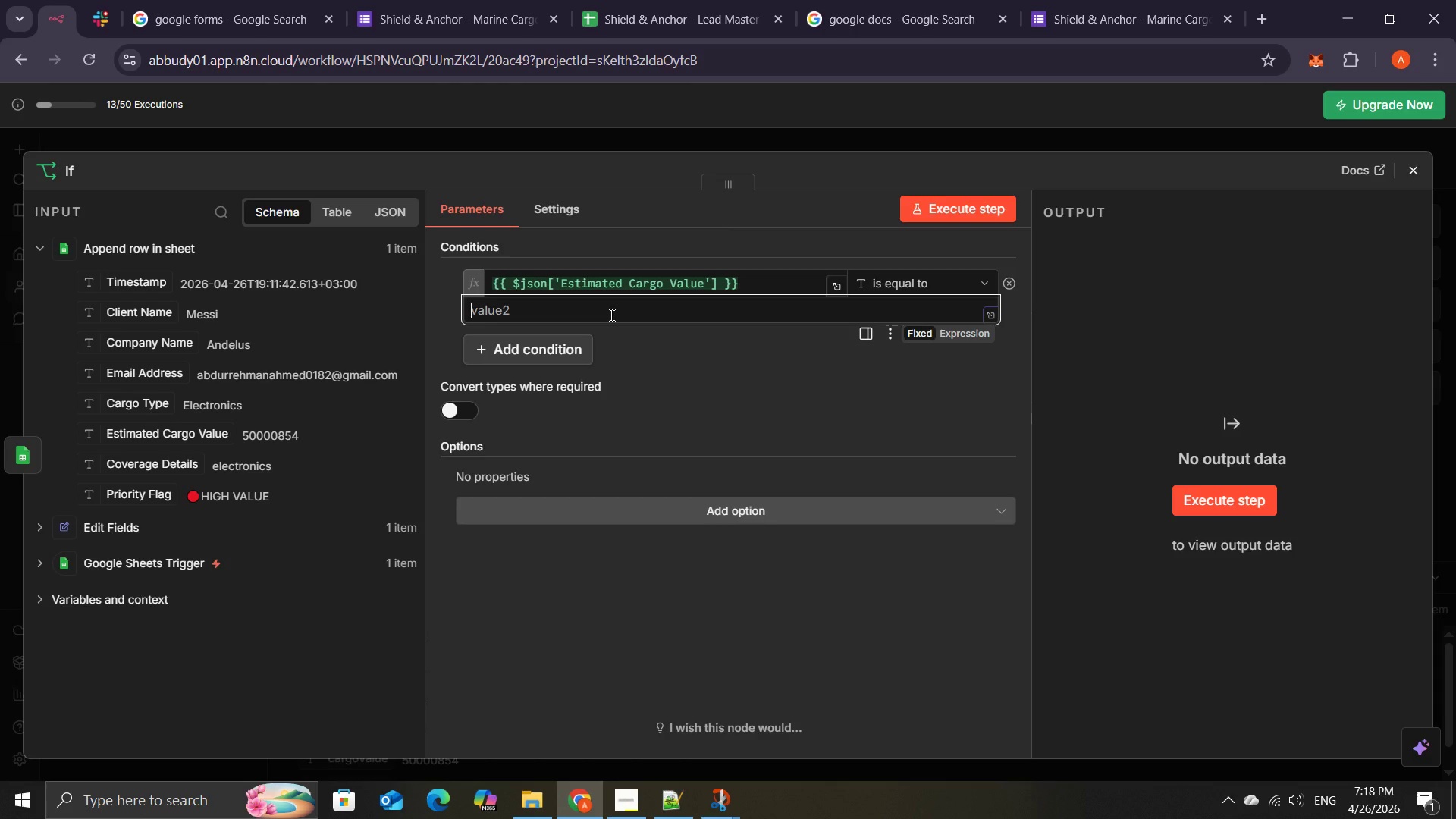 
key(Numpad5)
 